 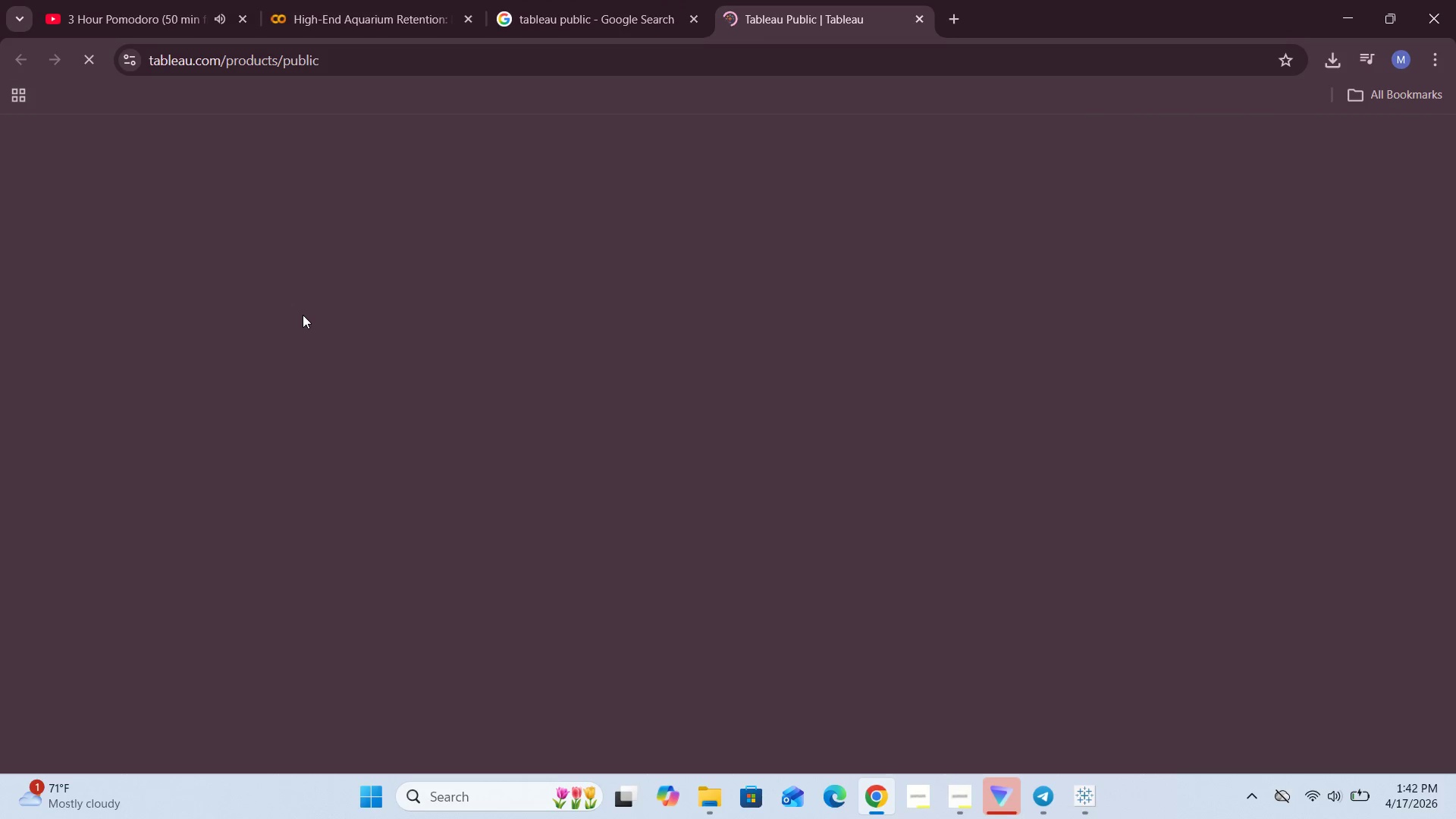 
left_click([1090, 802])
 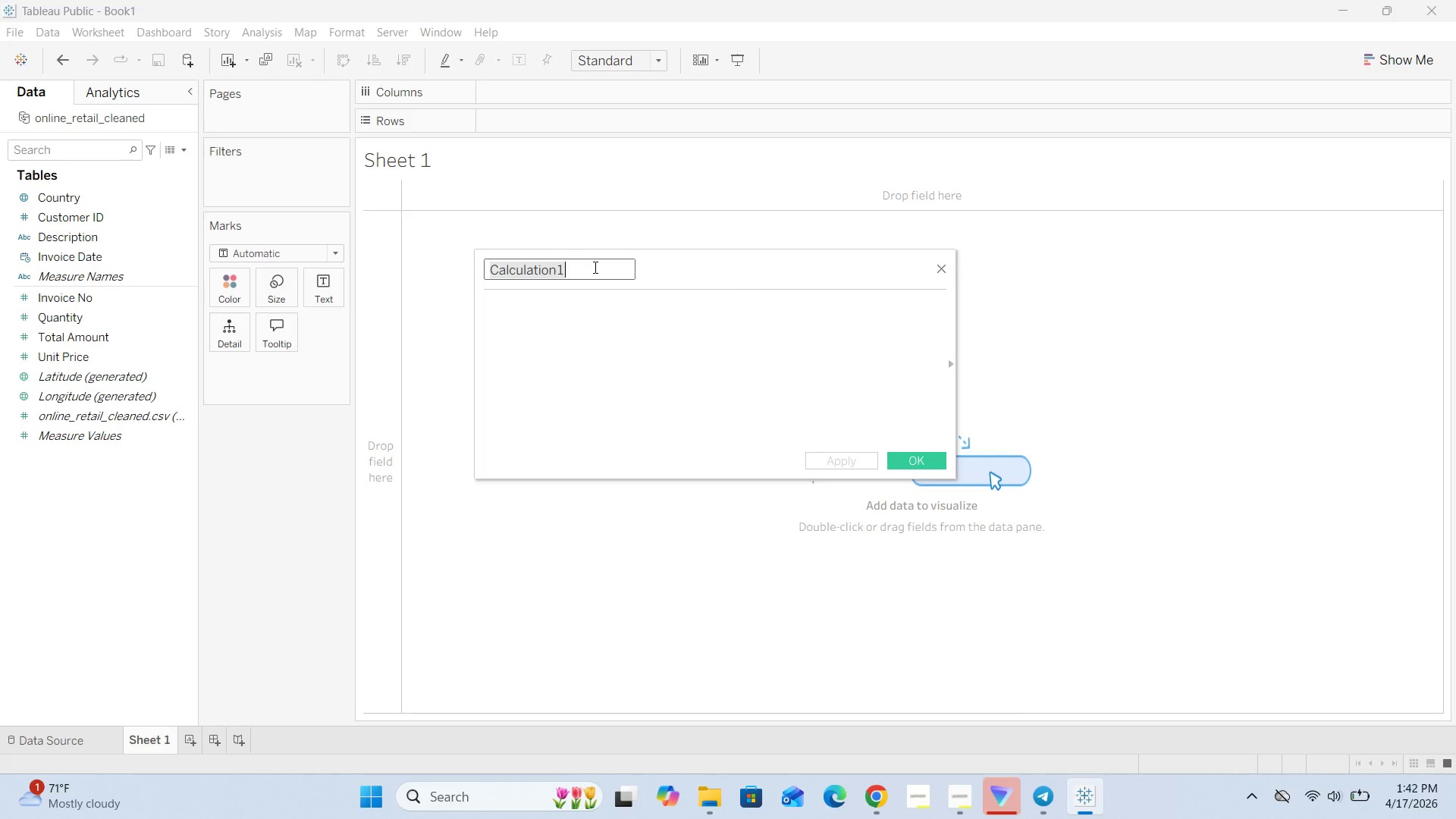 
left_click([591, 270])
 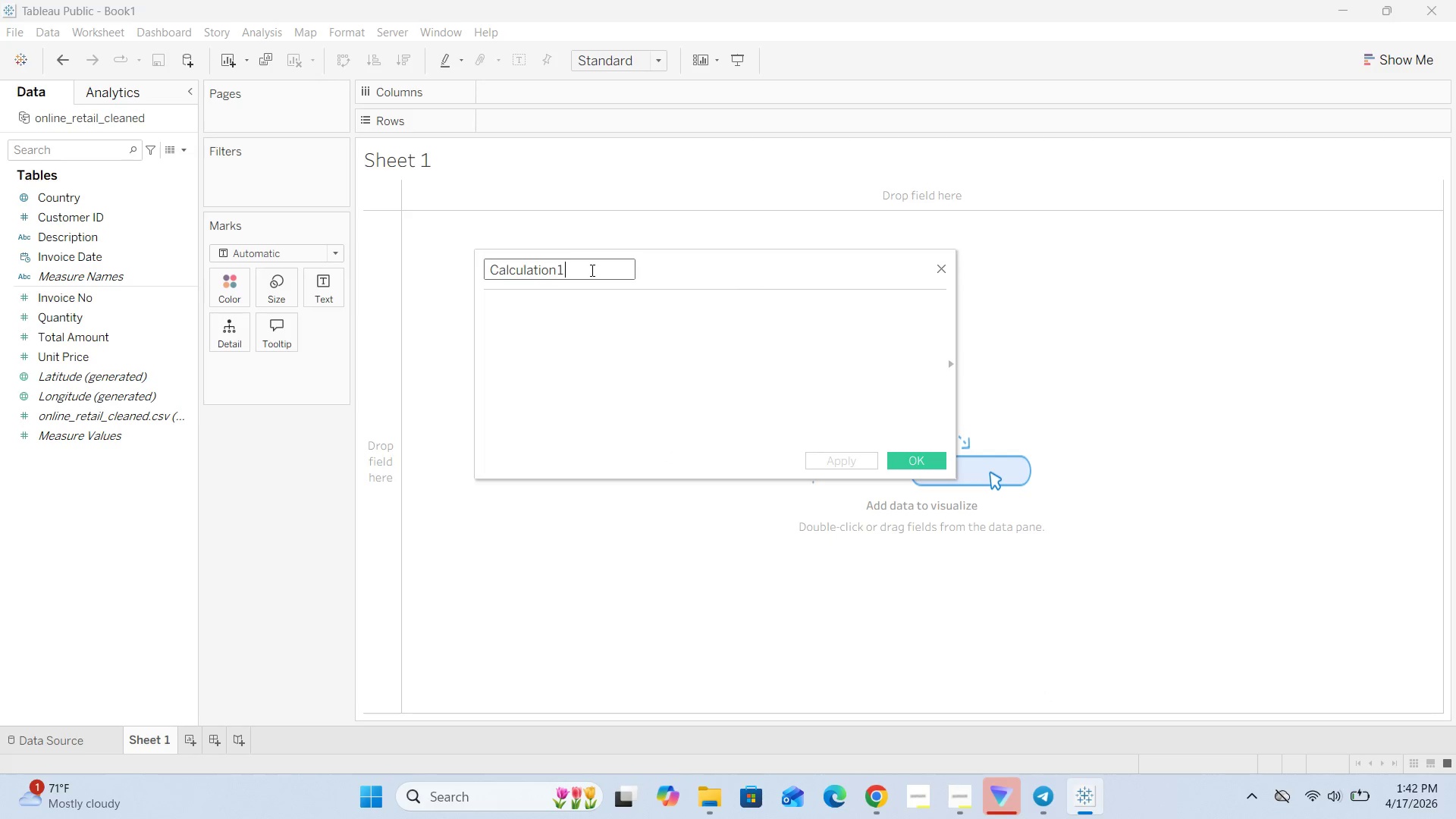 
hold_key(key=Backspace, duration=1.41)
 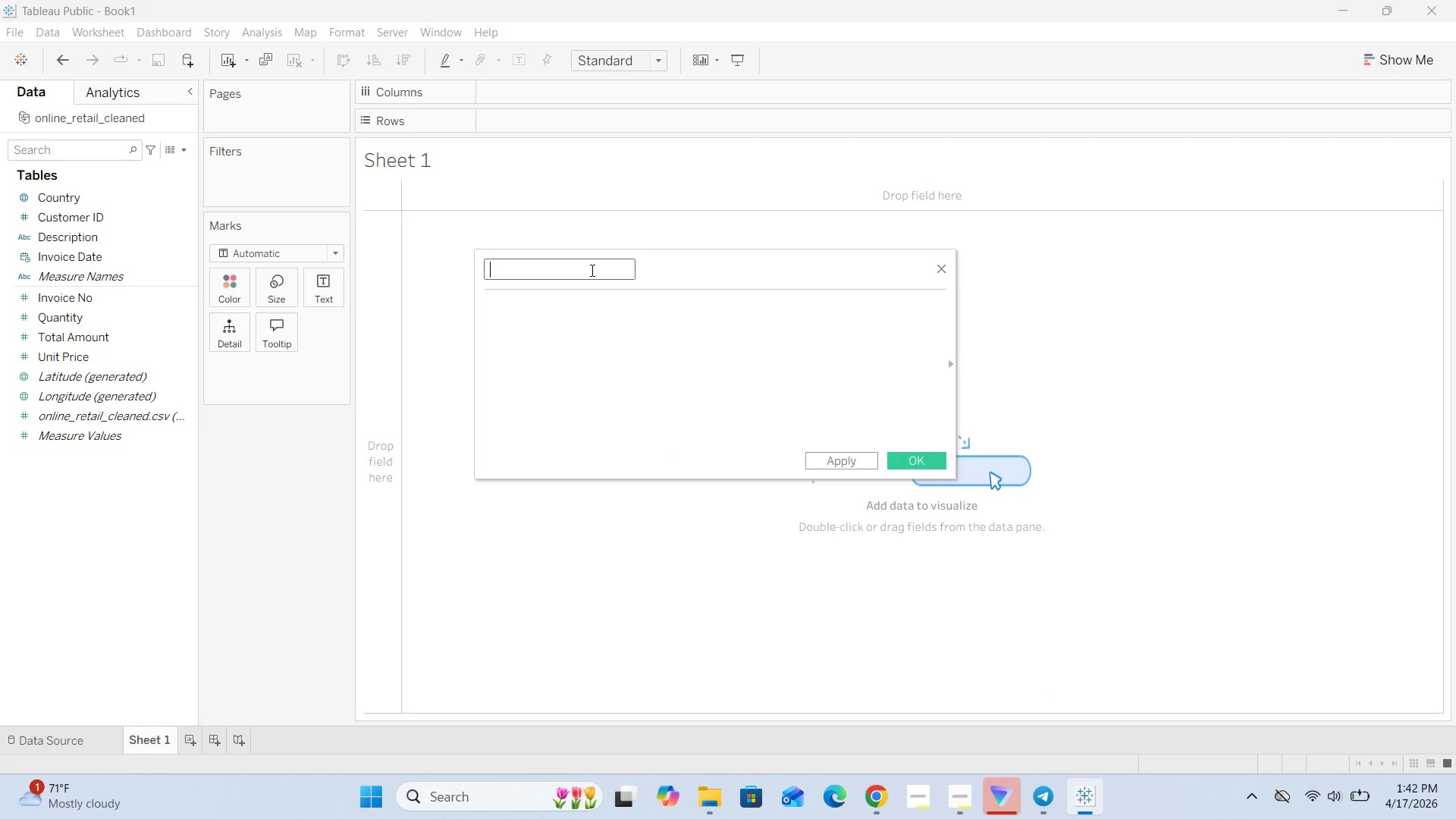 
type(Aquarium W)
key(Backspace)
type(Entry Category)
 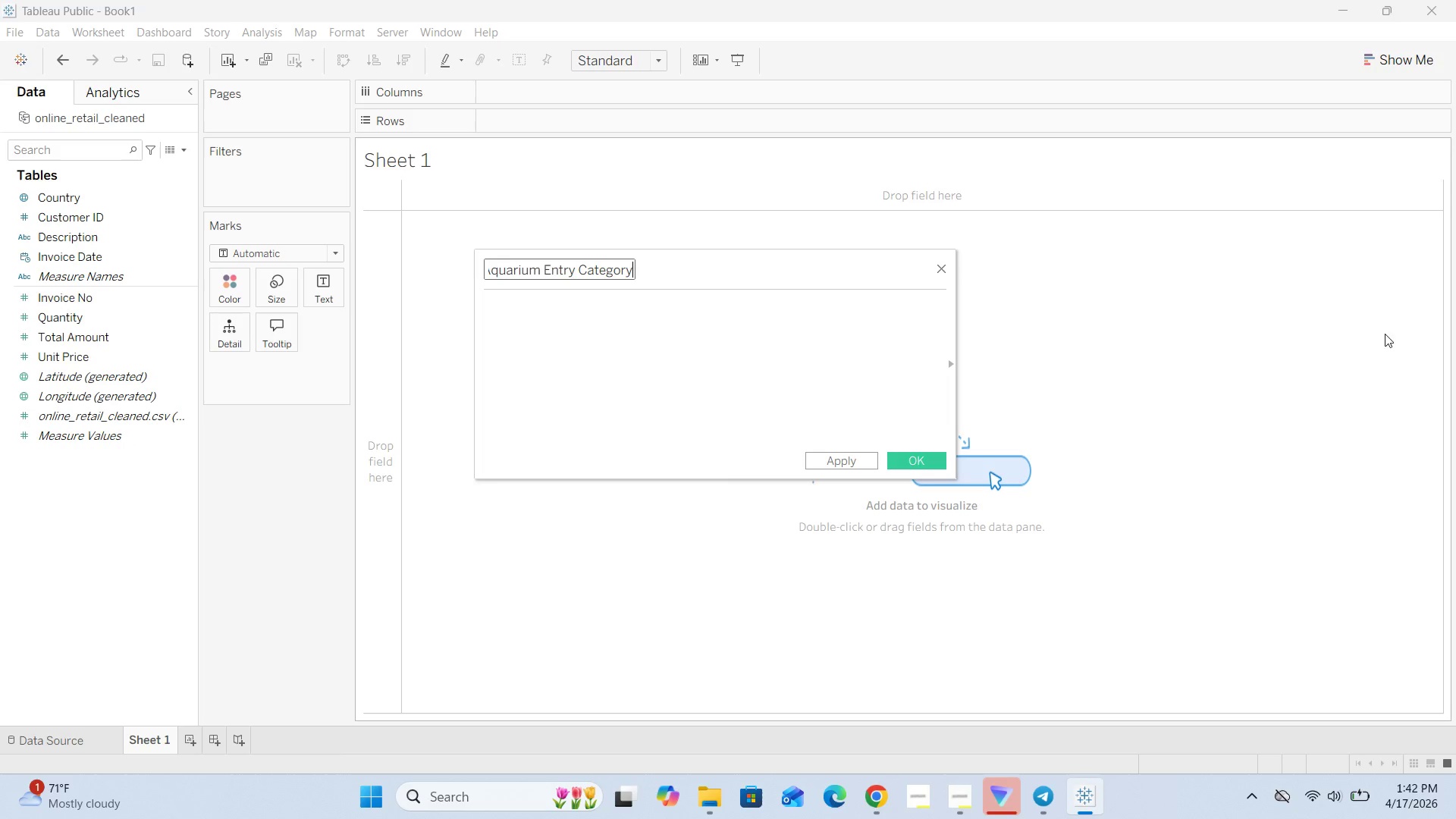 
left_click([596, 349])
 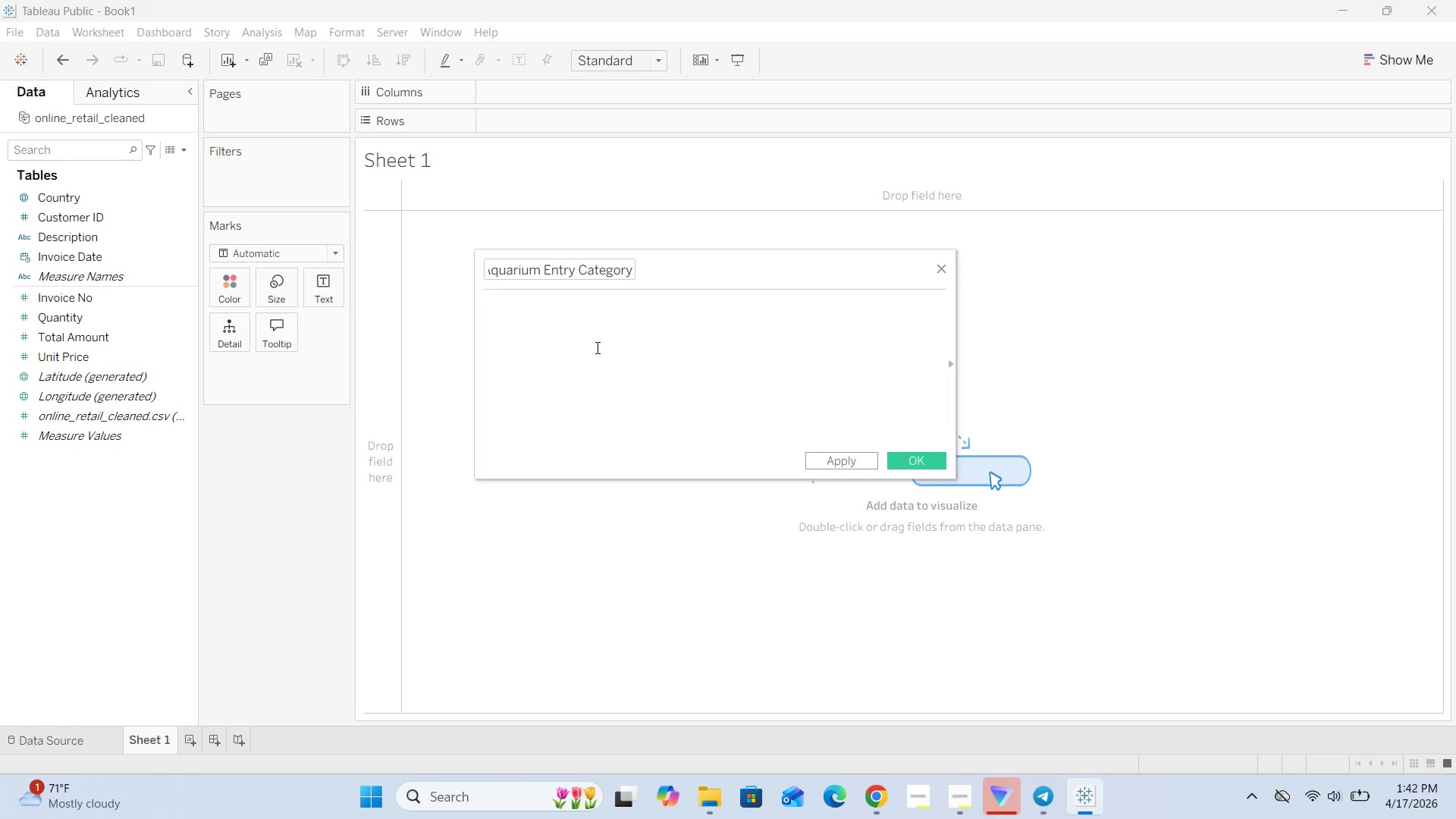 
wait(11.05)
 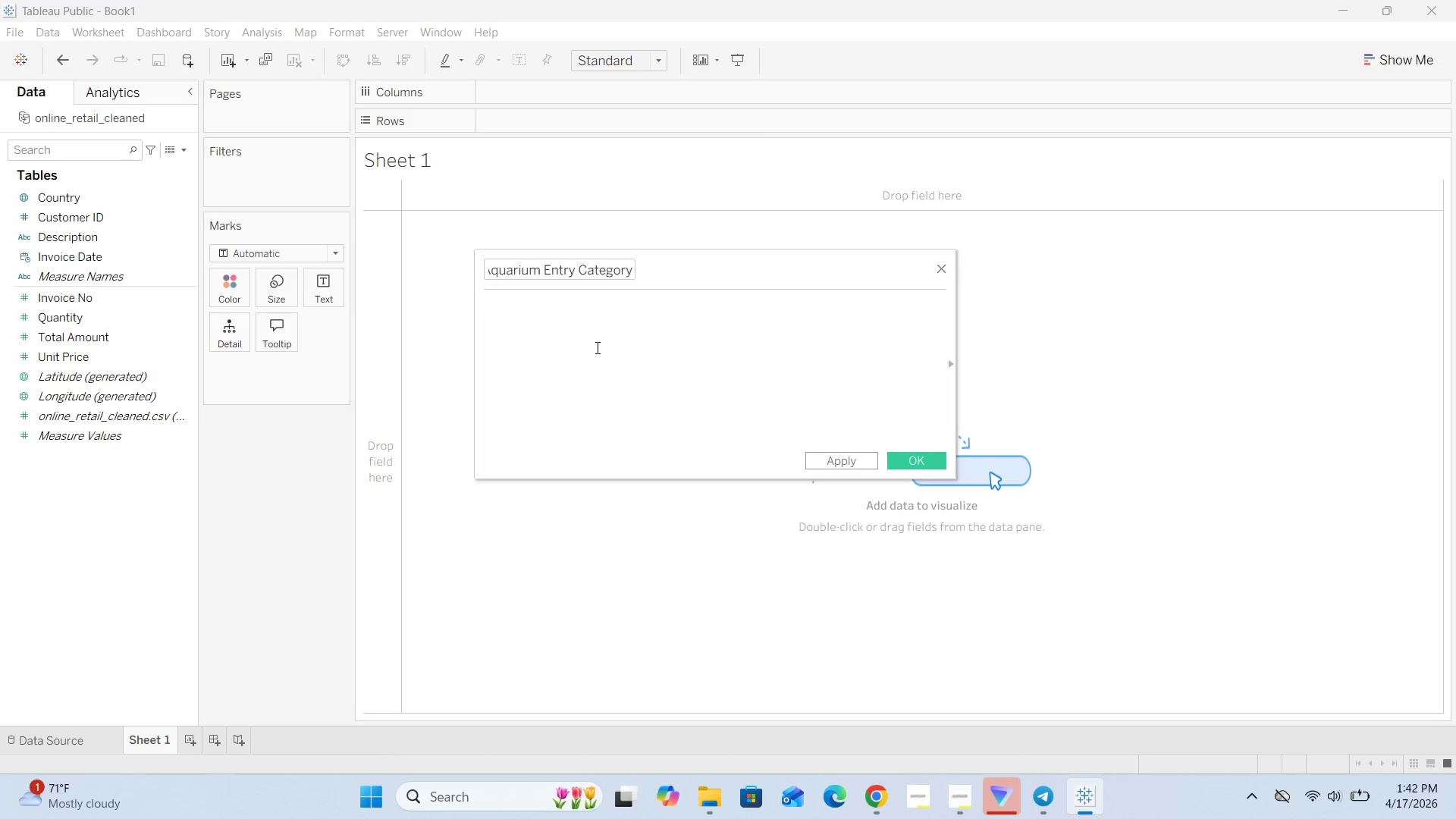 
left_click([579, 322])
 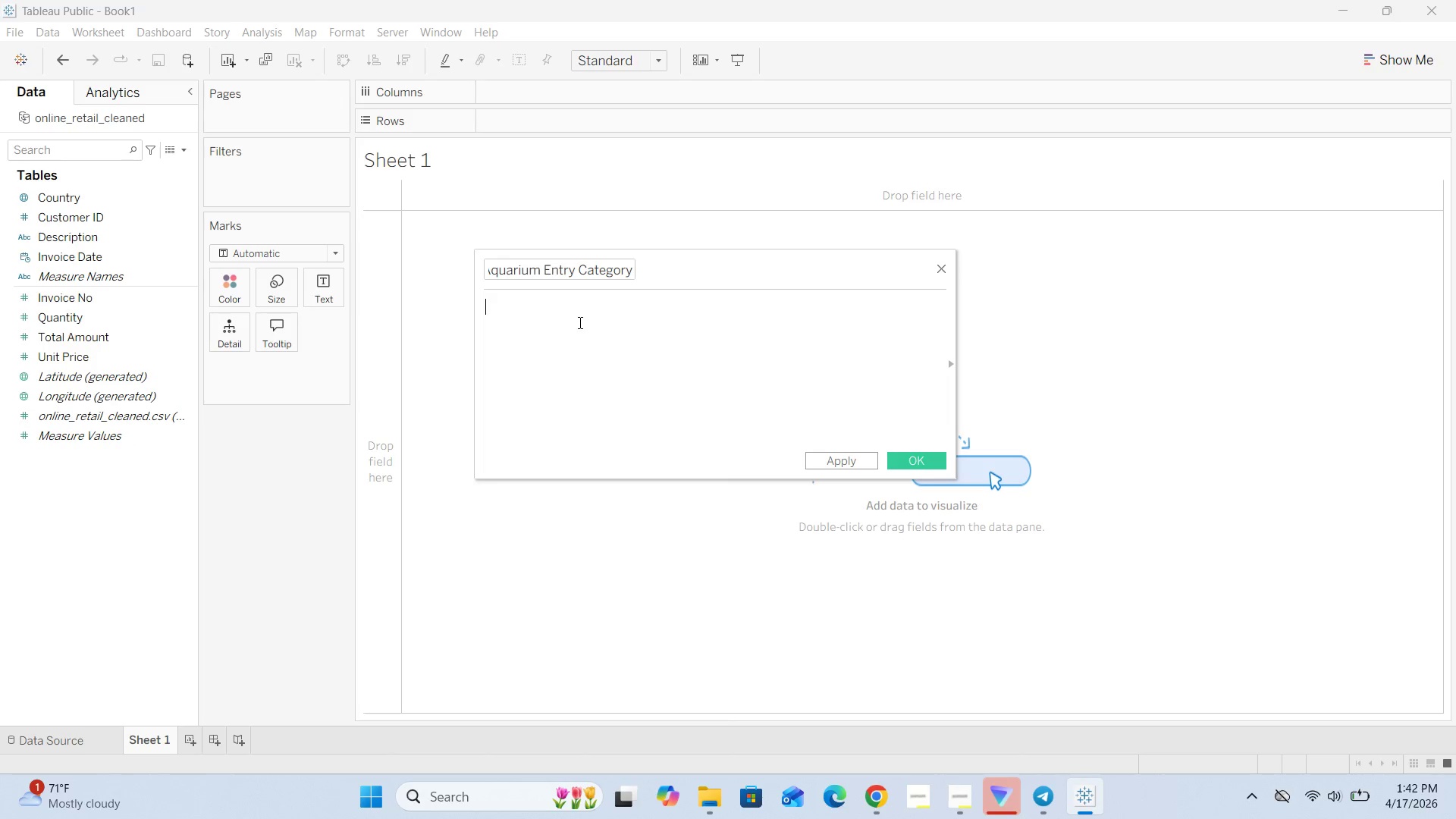 
key(CapsLock)
 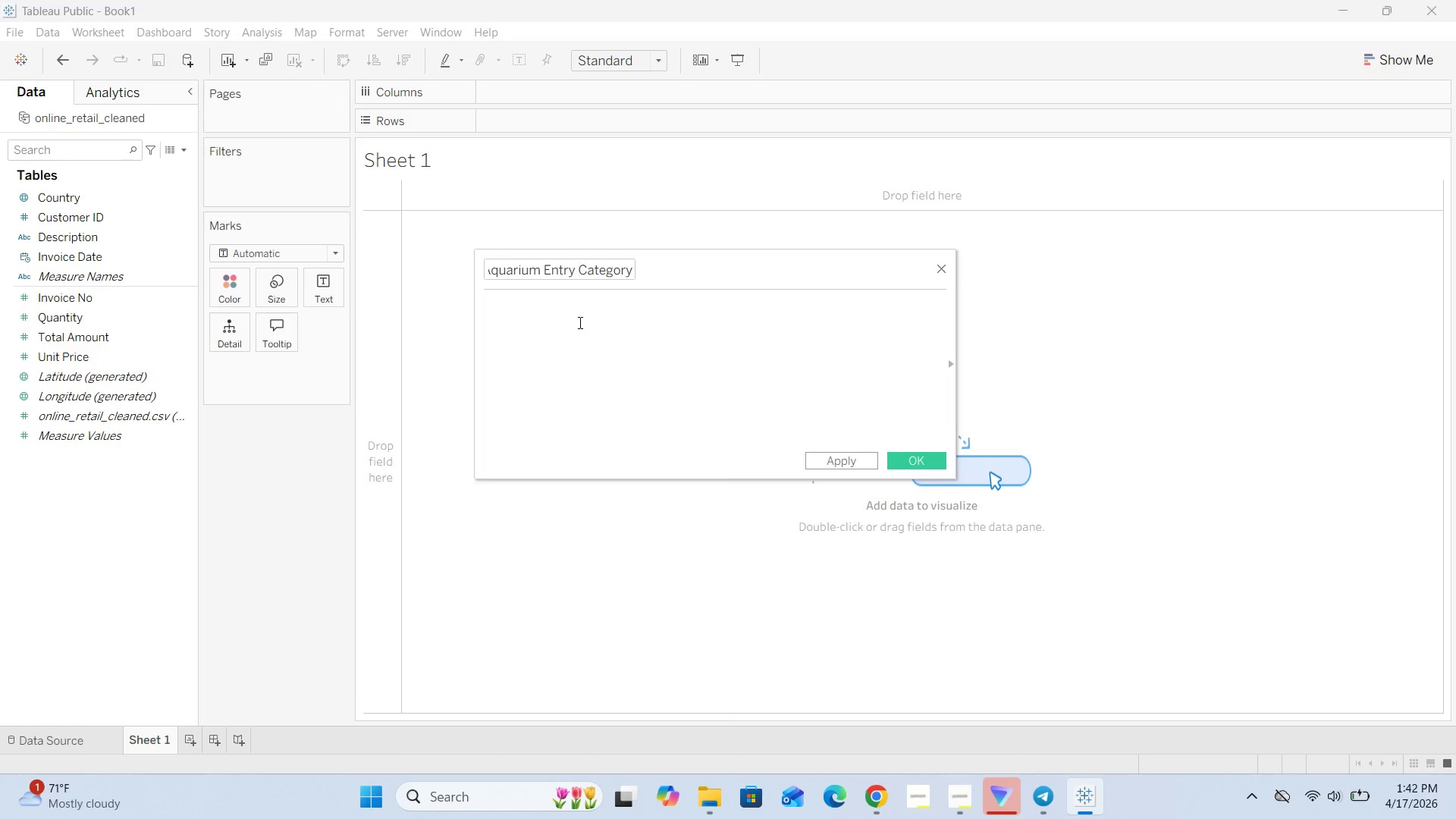 
type(IF CONTAINS)
 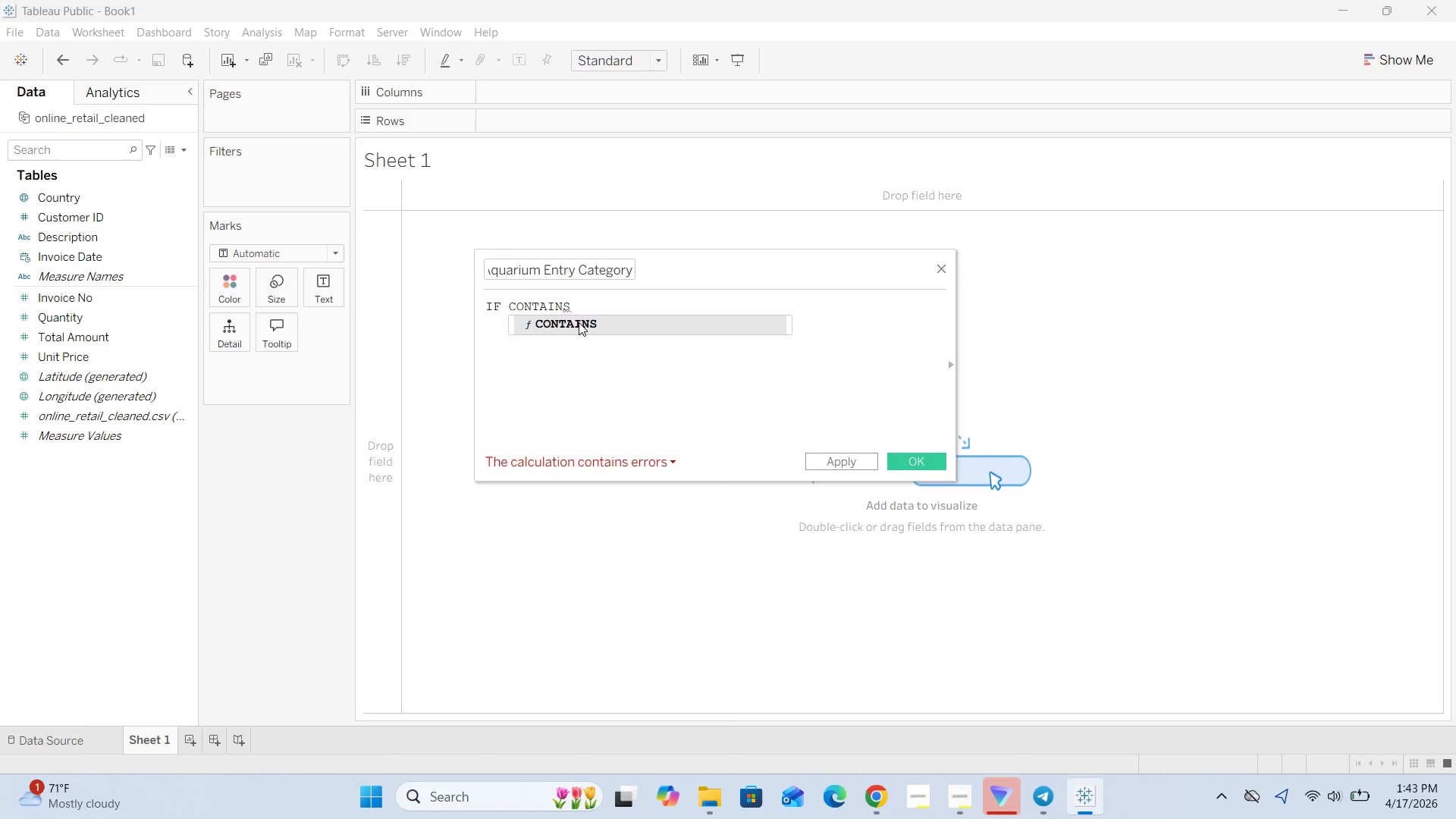 
key(Shift+9)
 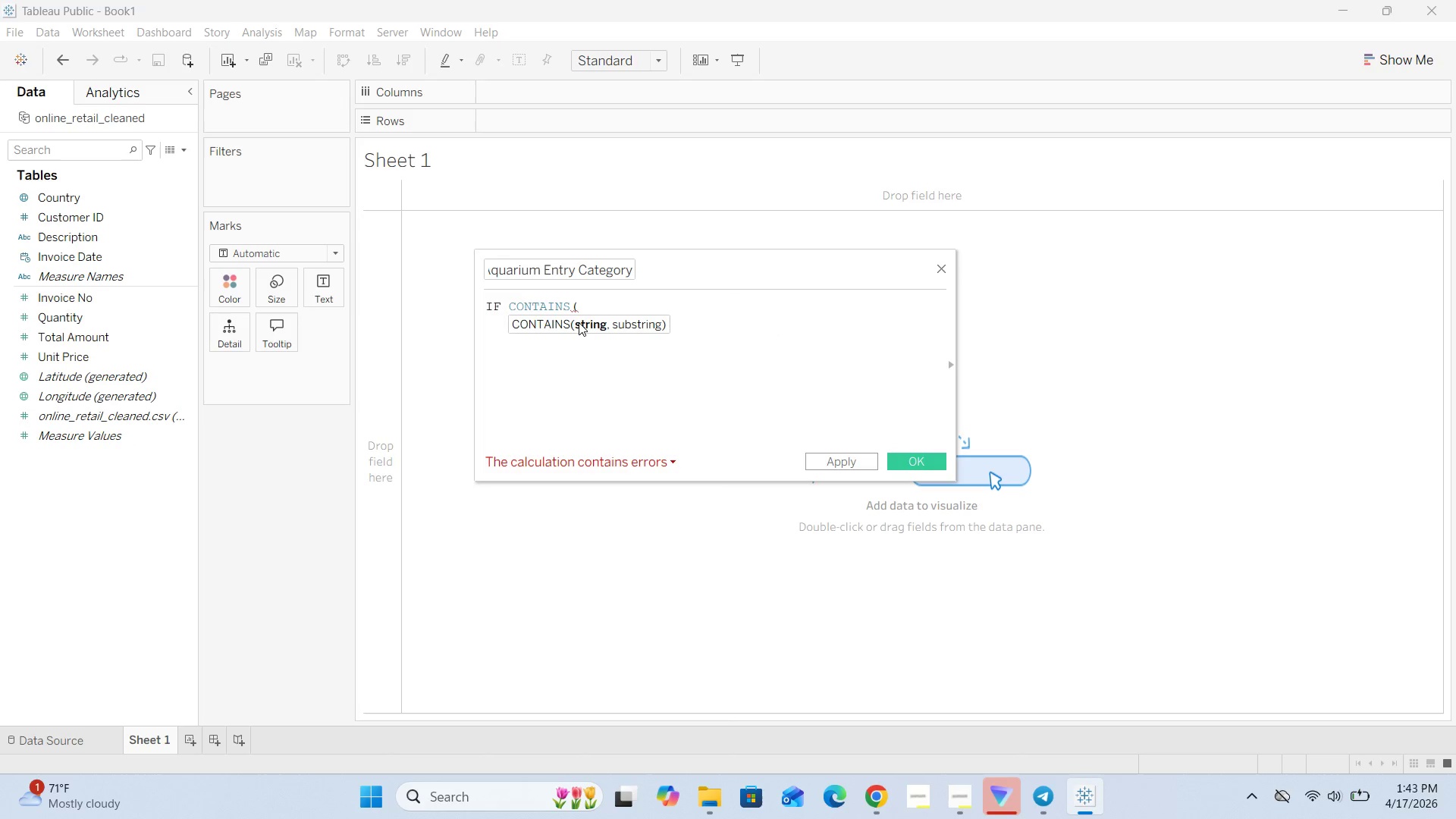 
key(Shift+0)
 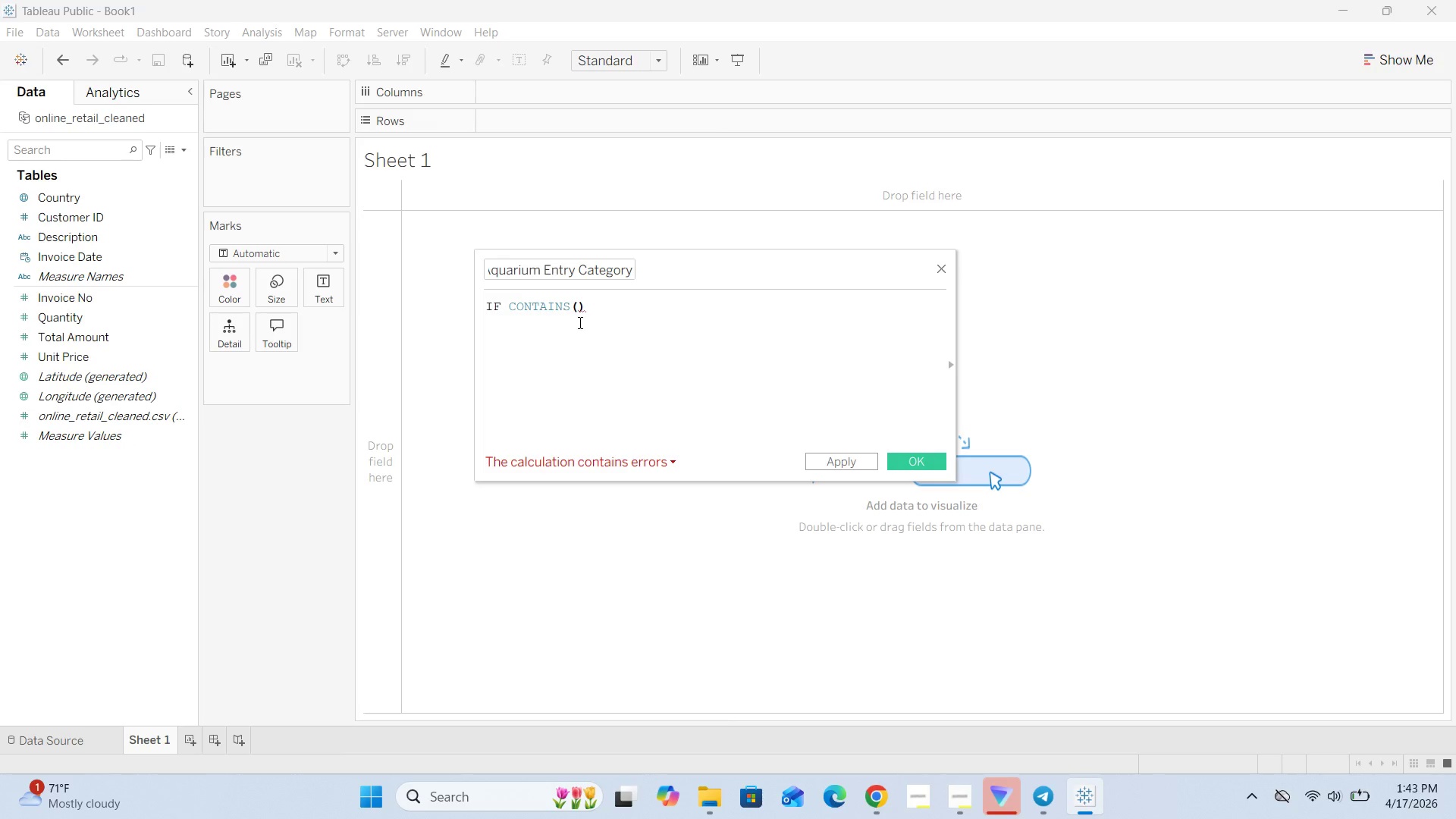 
key(ArrowLeft)
 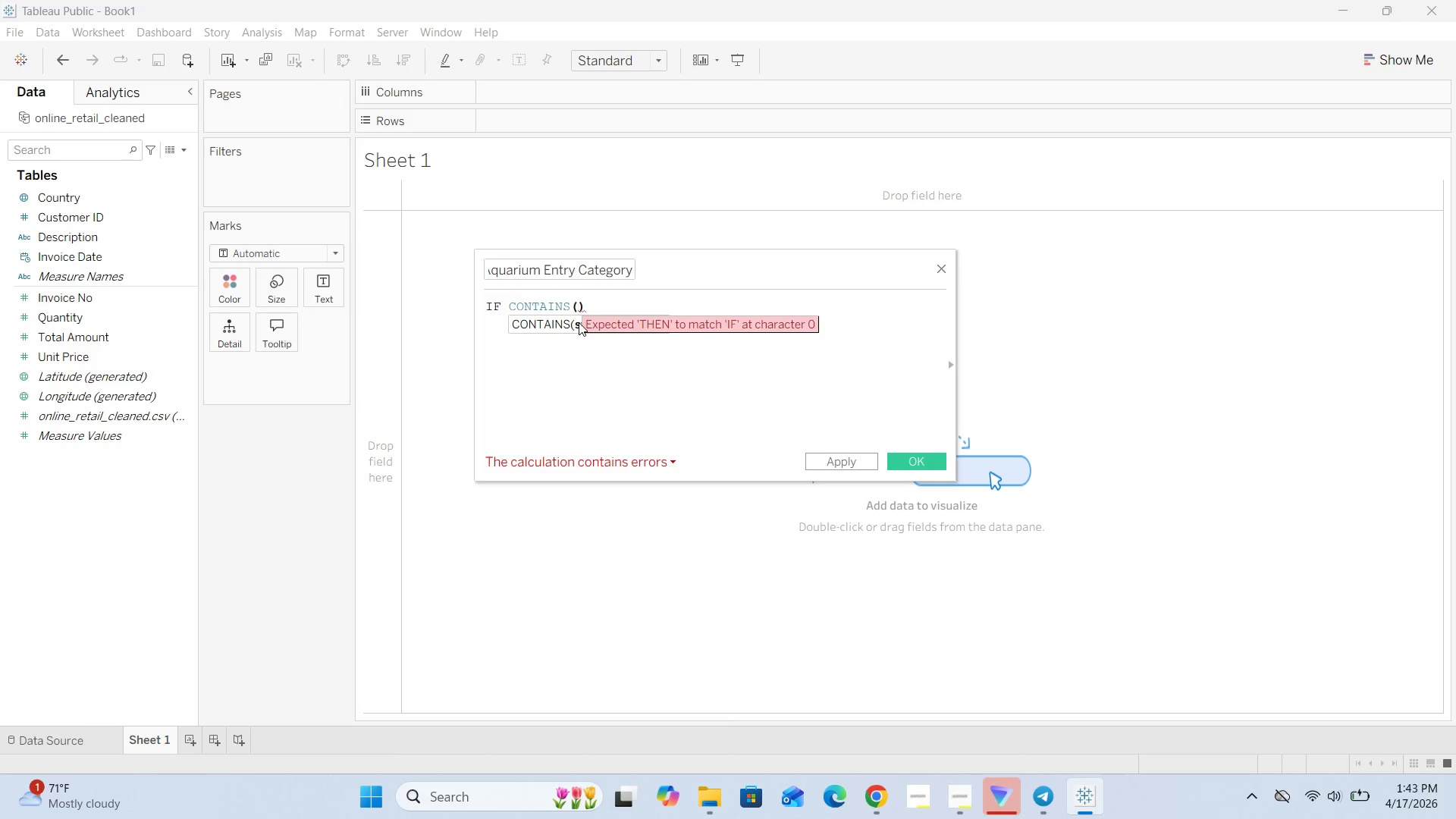 
type(UPPER([])
 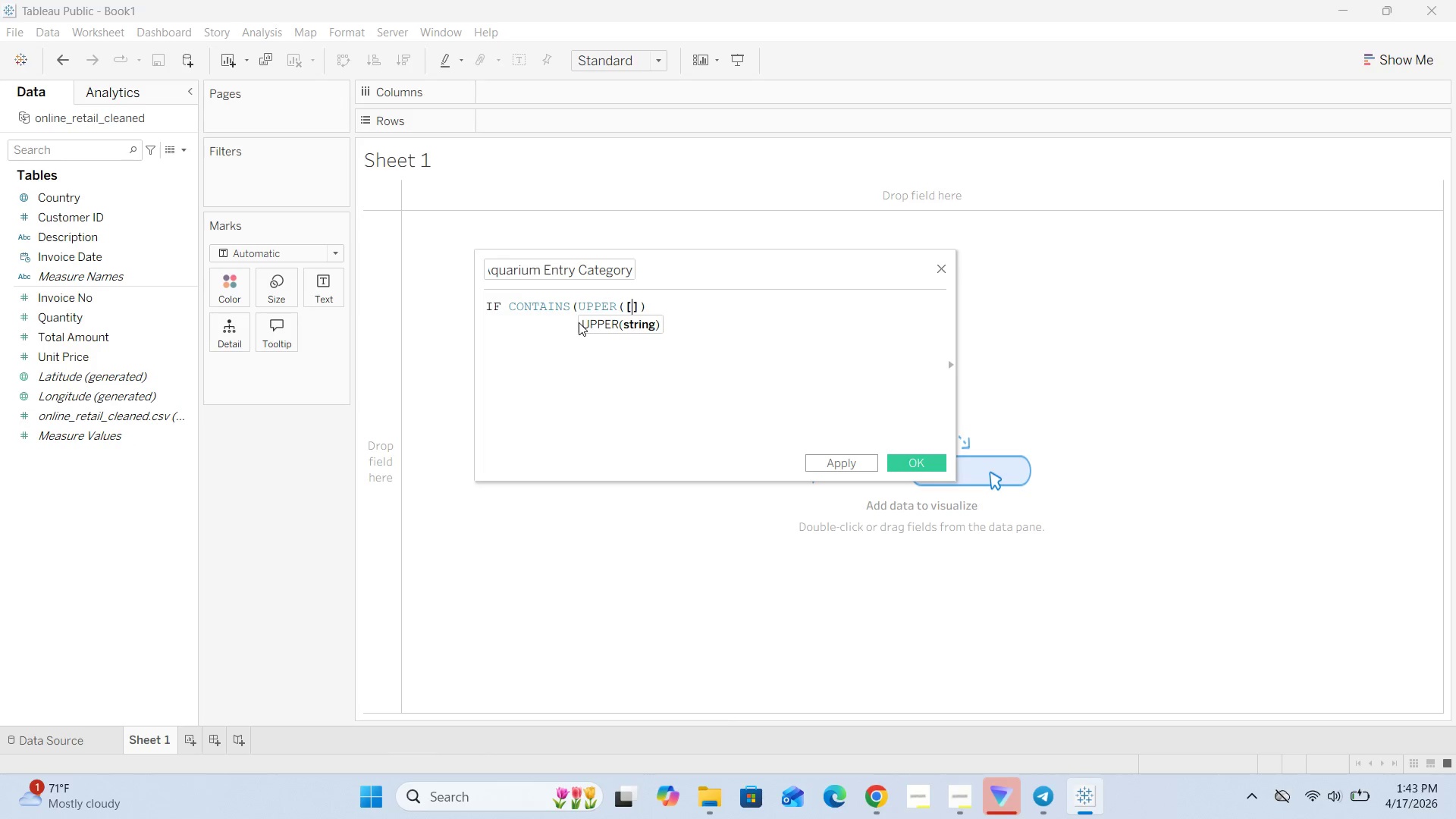 
 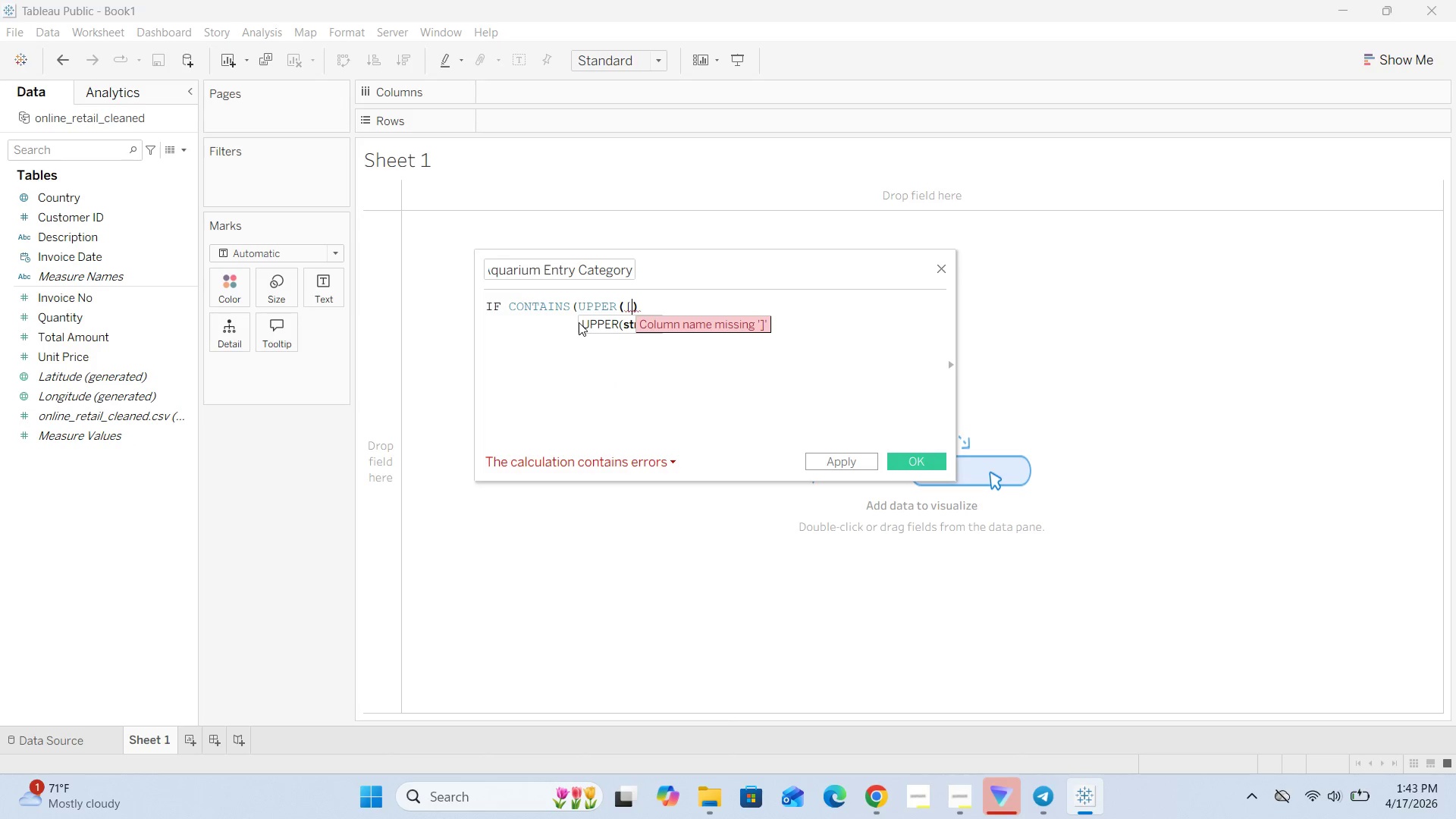 
key(ArrowLeft)
 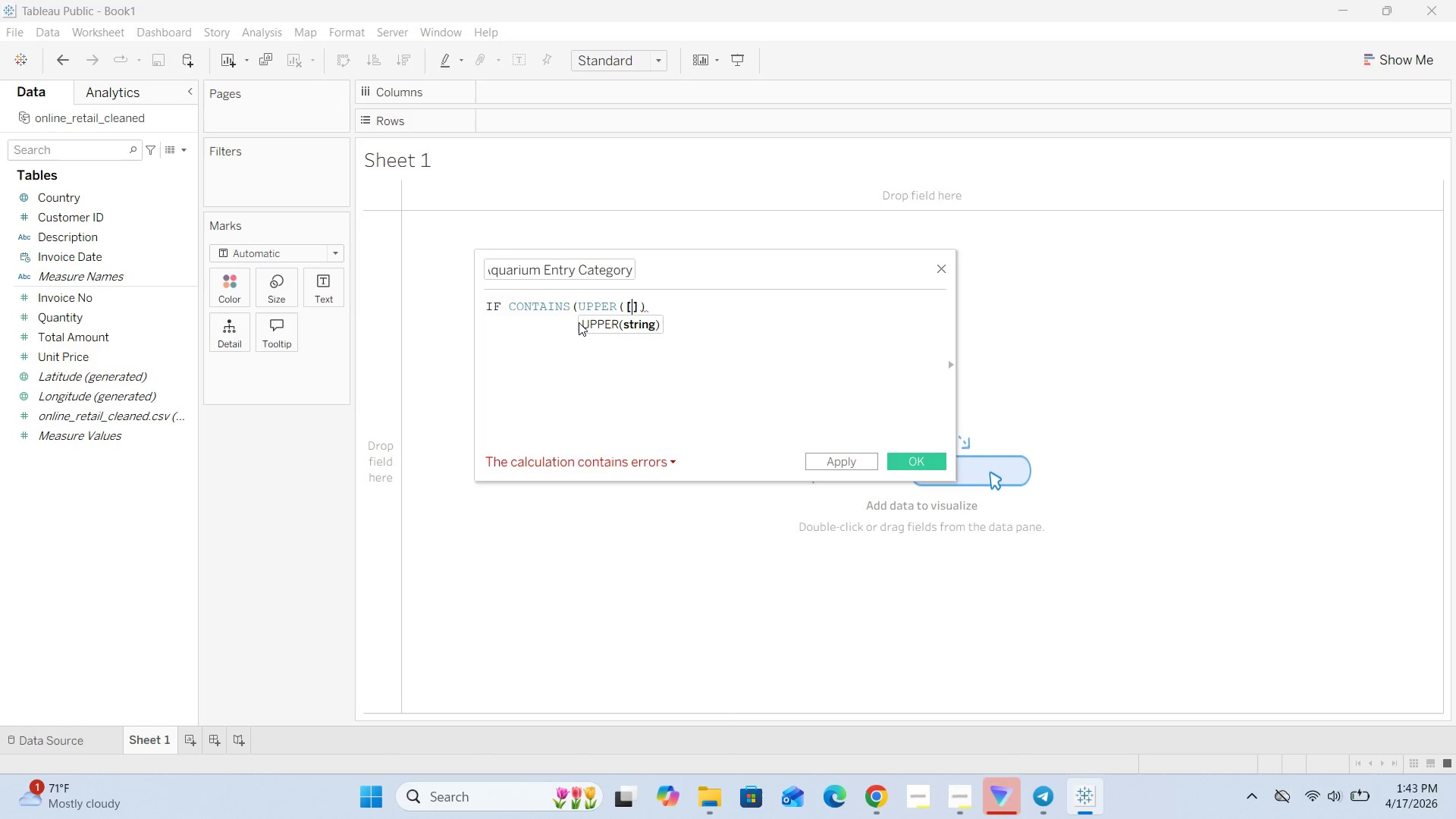 
key(CapsLock)
 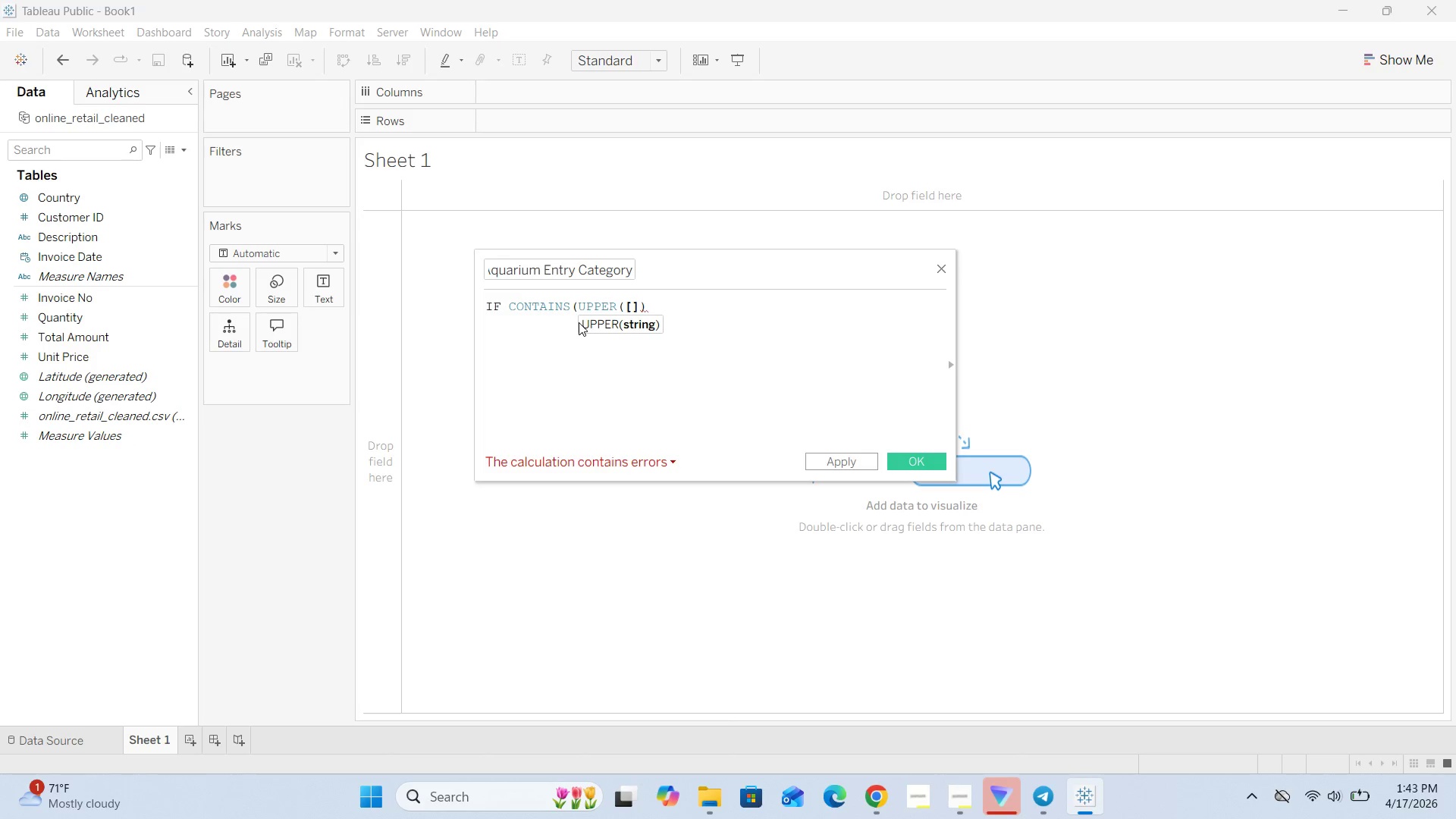 
key(CapsLock)
 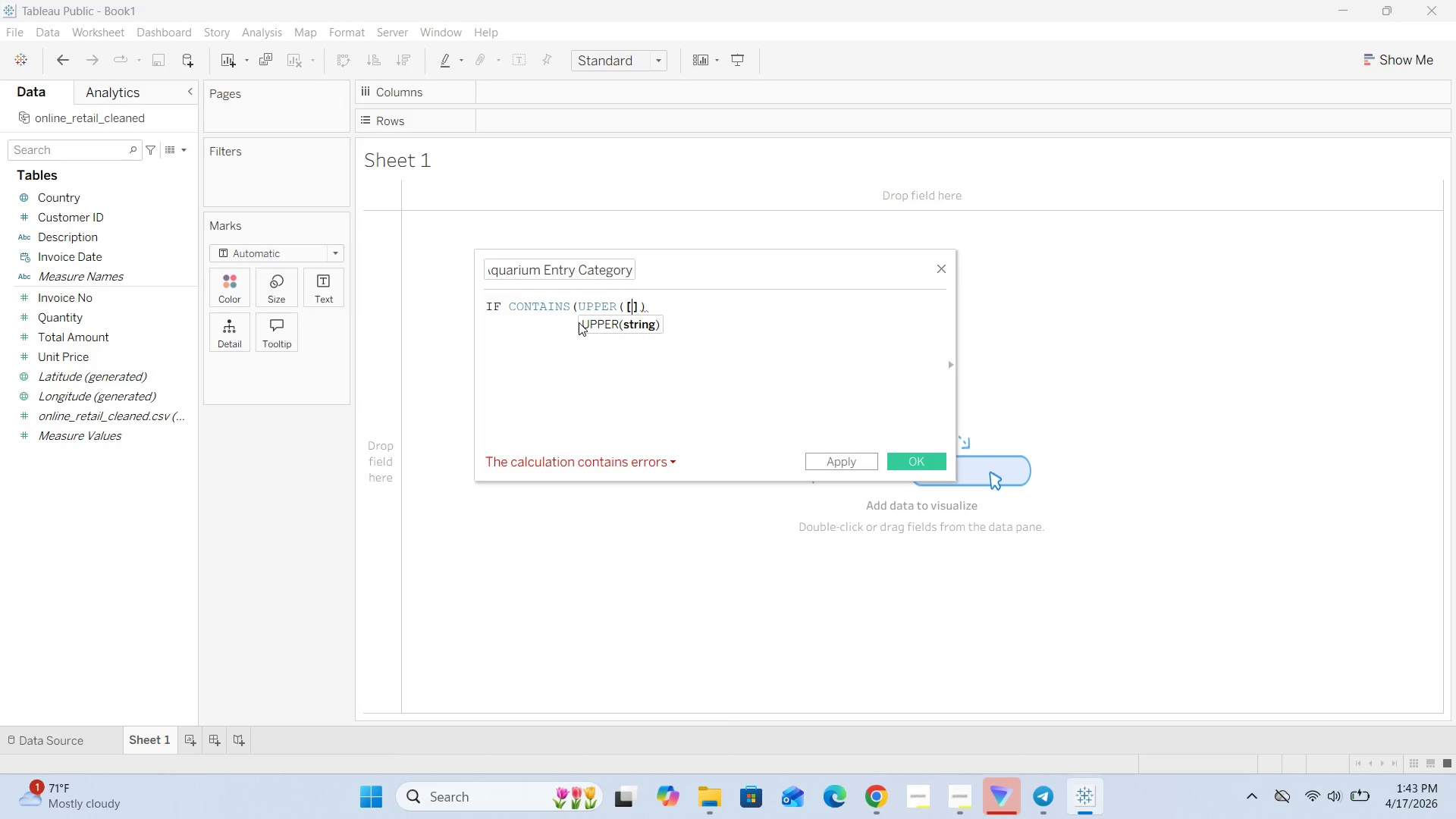 
key(D)
 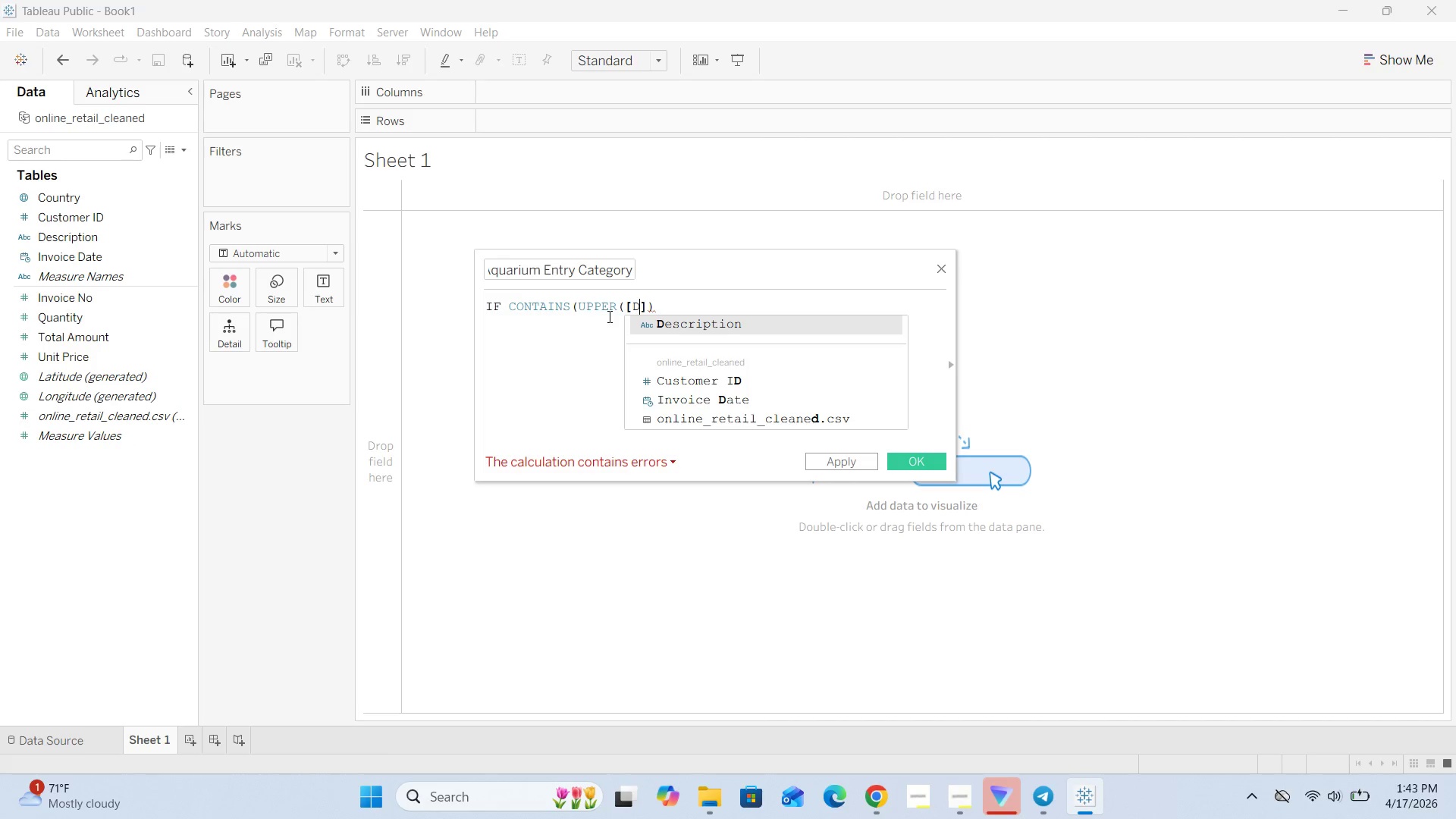 
type(escription)
 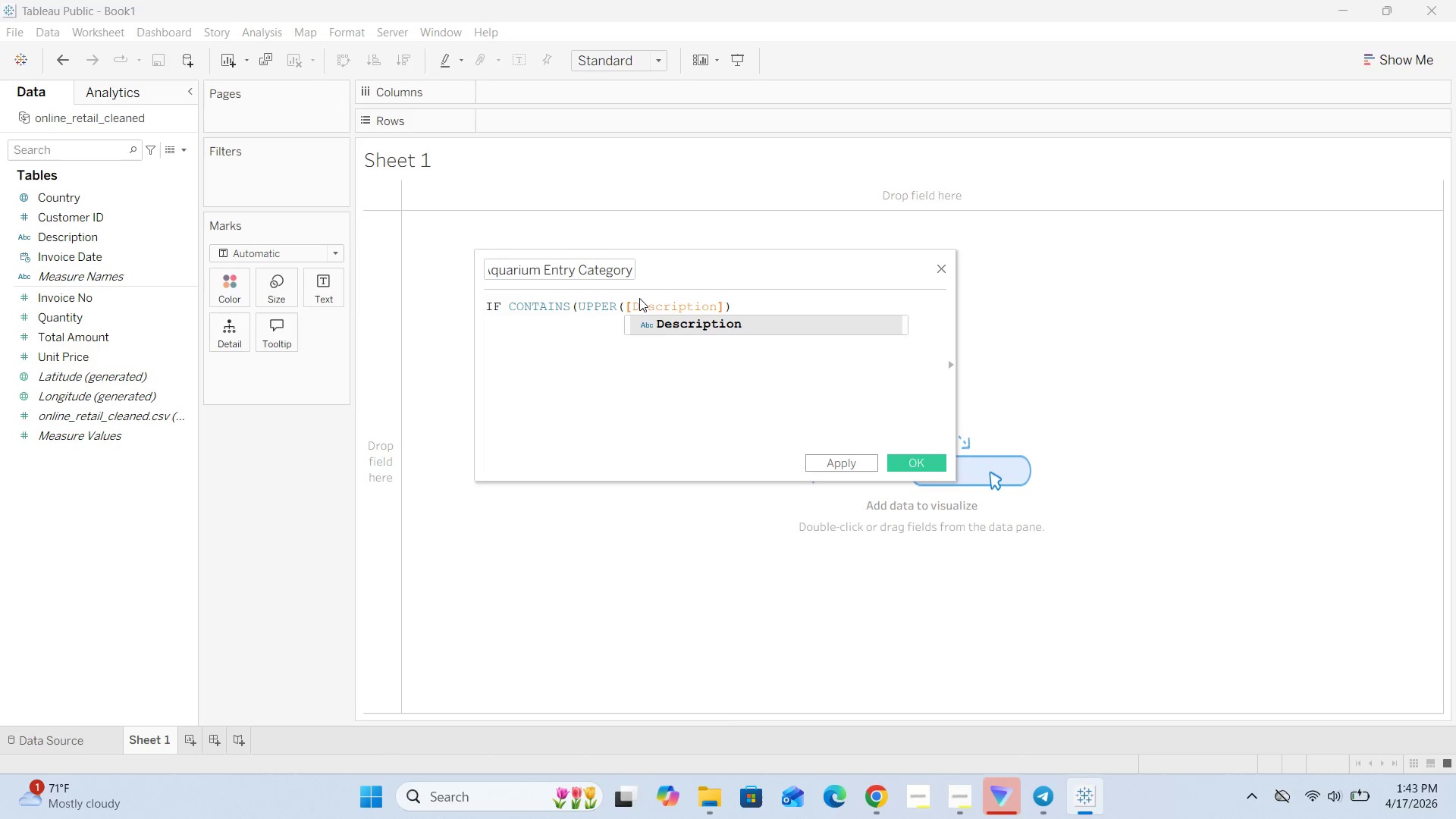 
key(ArrowRight)
 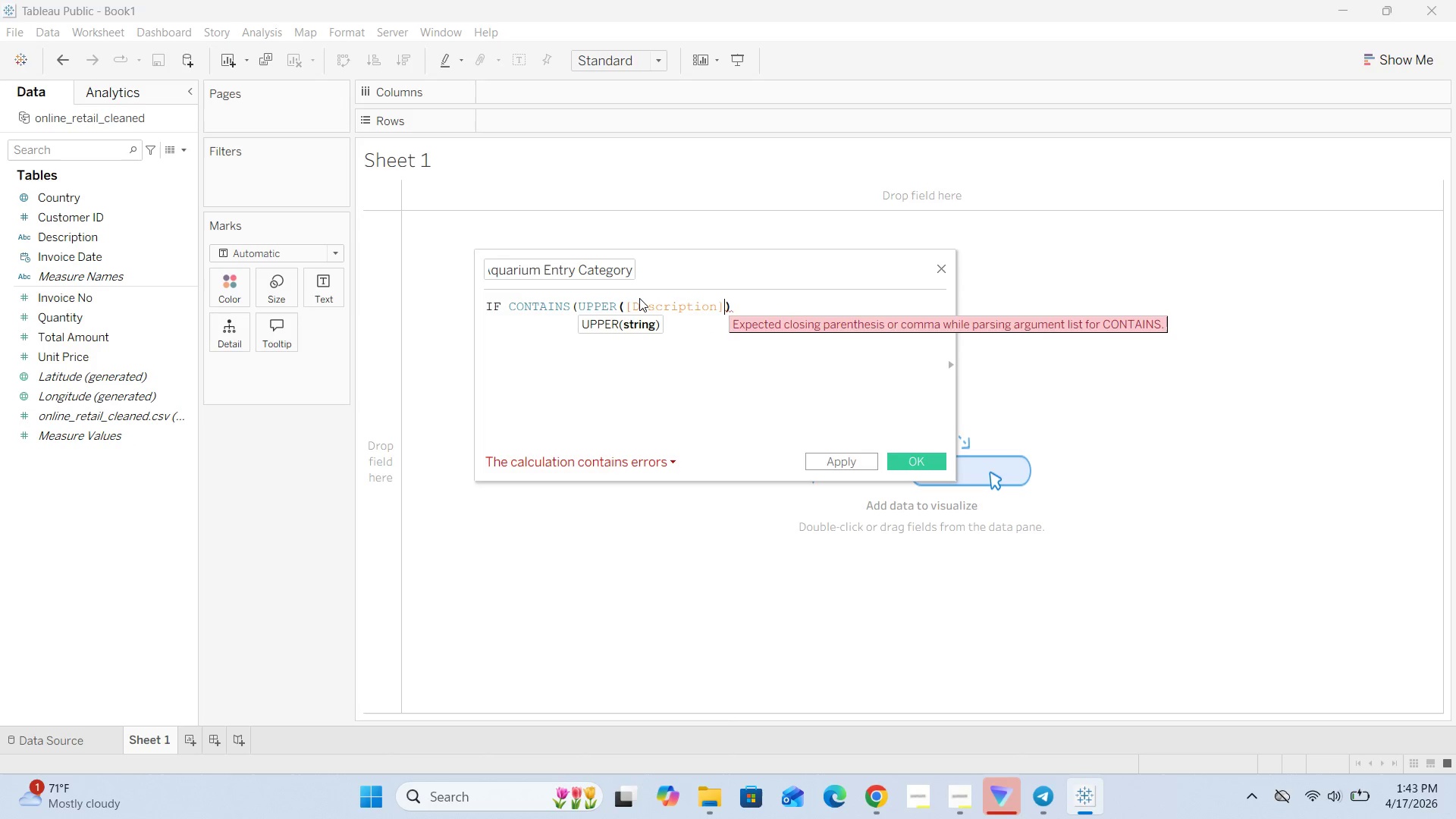 
key(ArrowRight)
 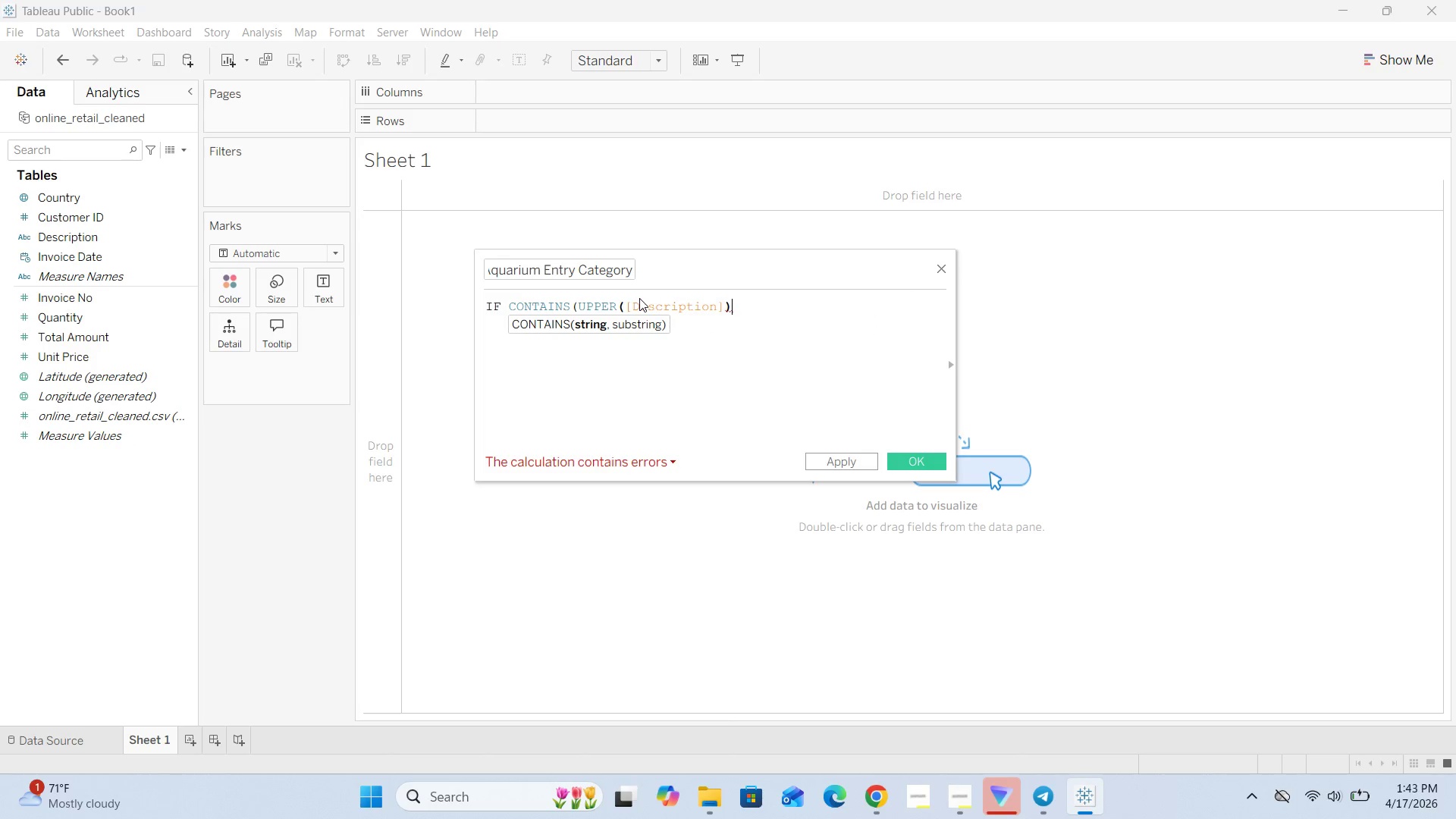 
key(Comma)
 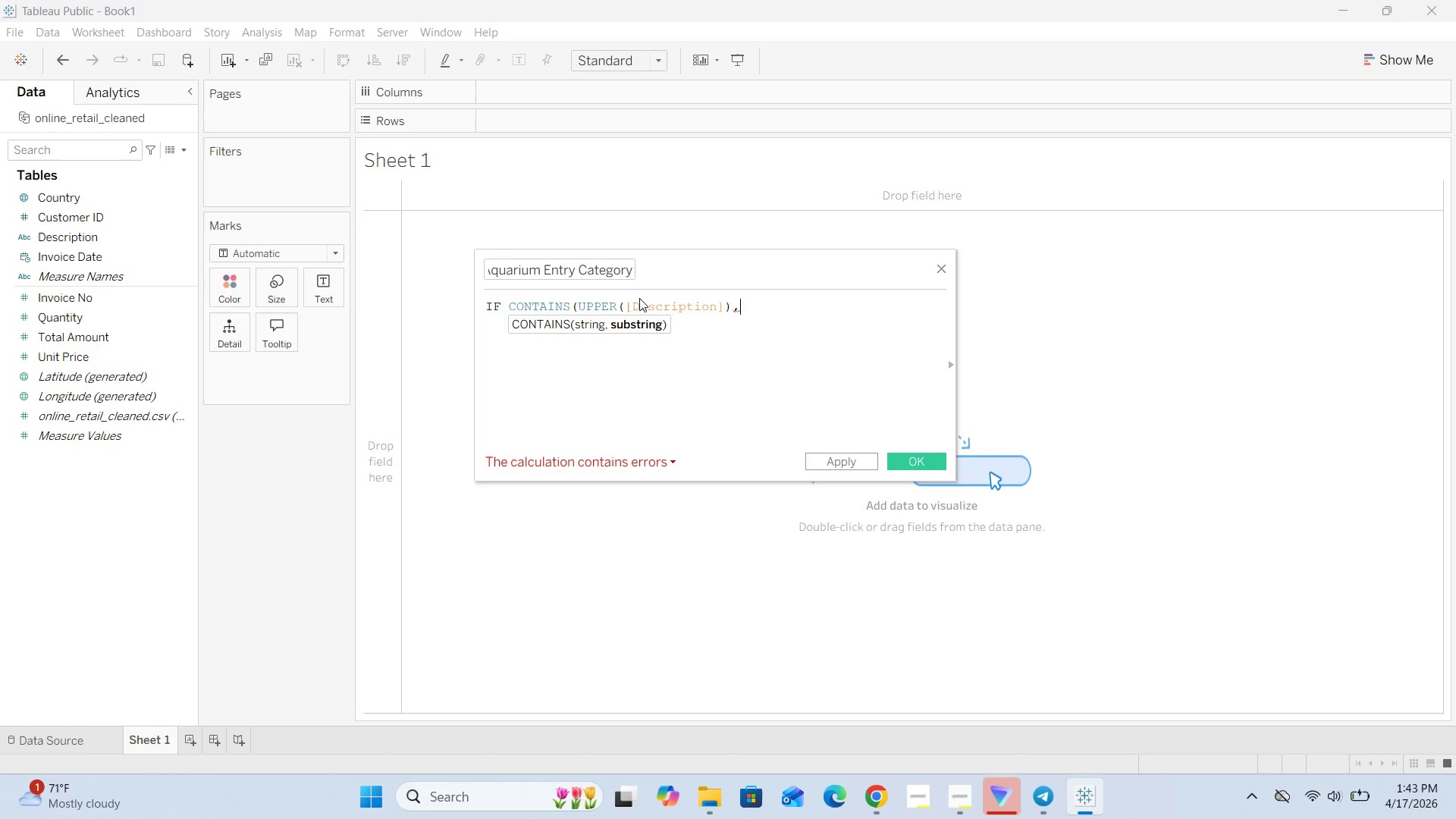 
key(Space)
 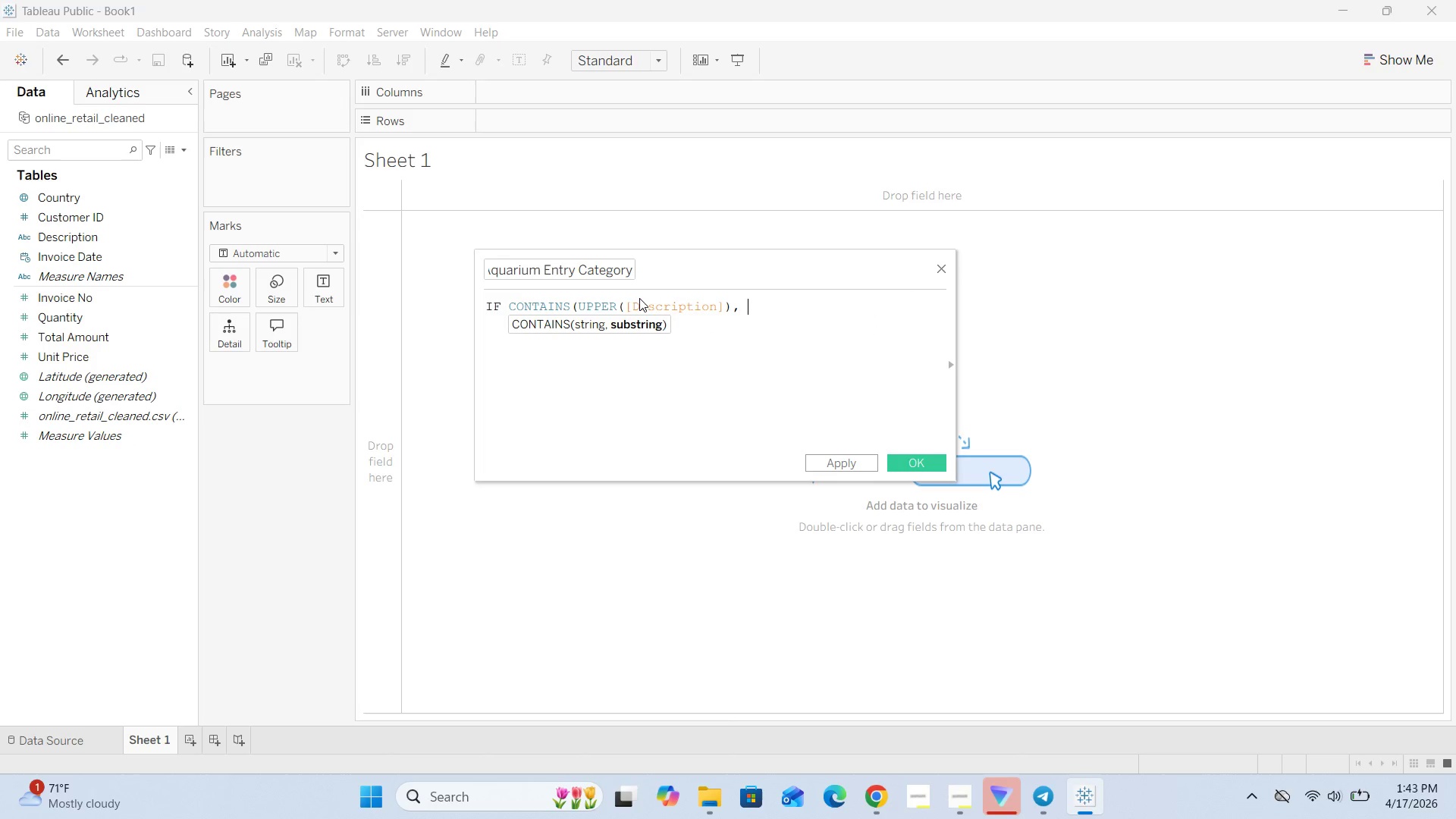 
key(Shift+Quote)
 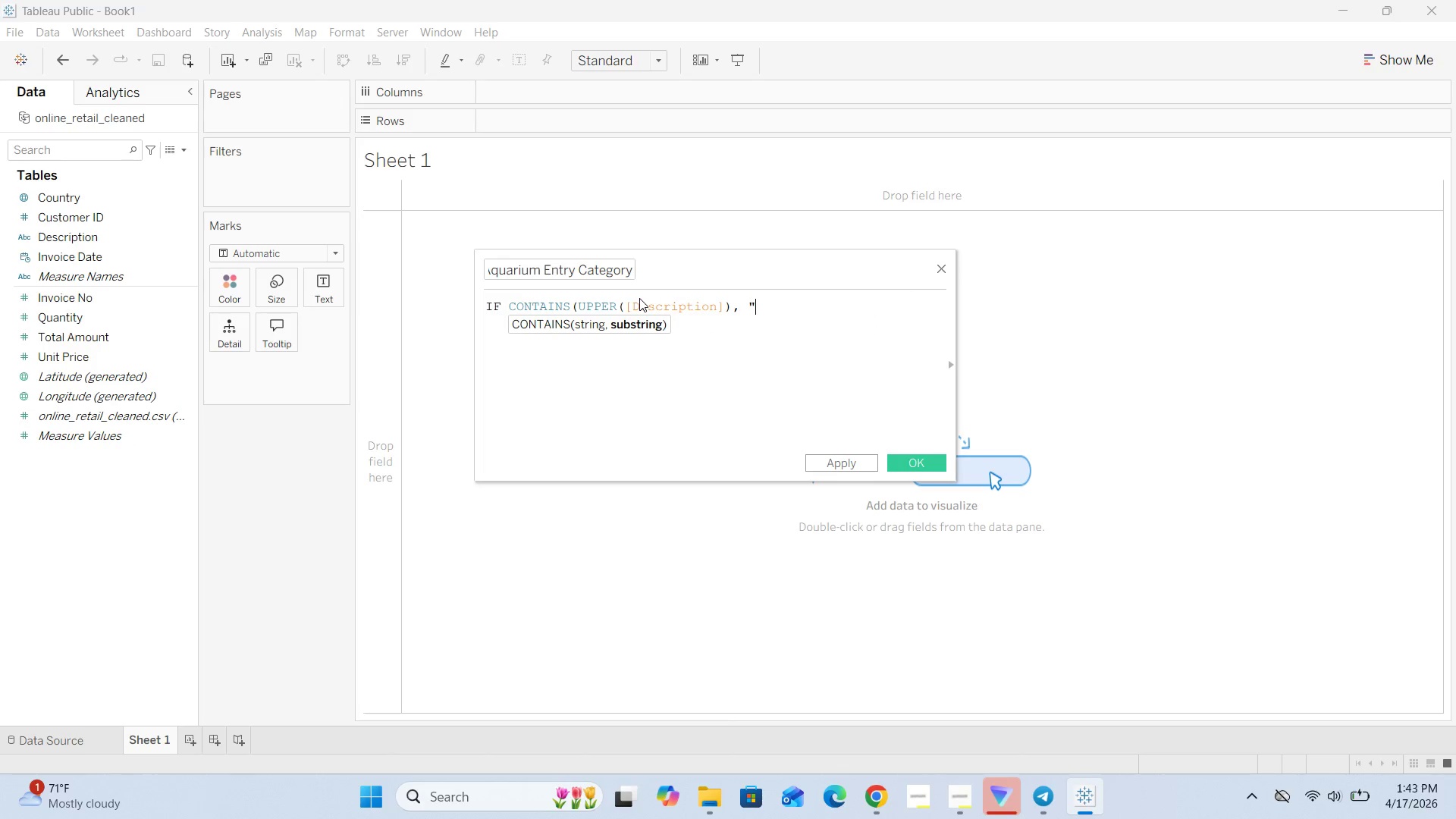 
key(Shift+Quote)
 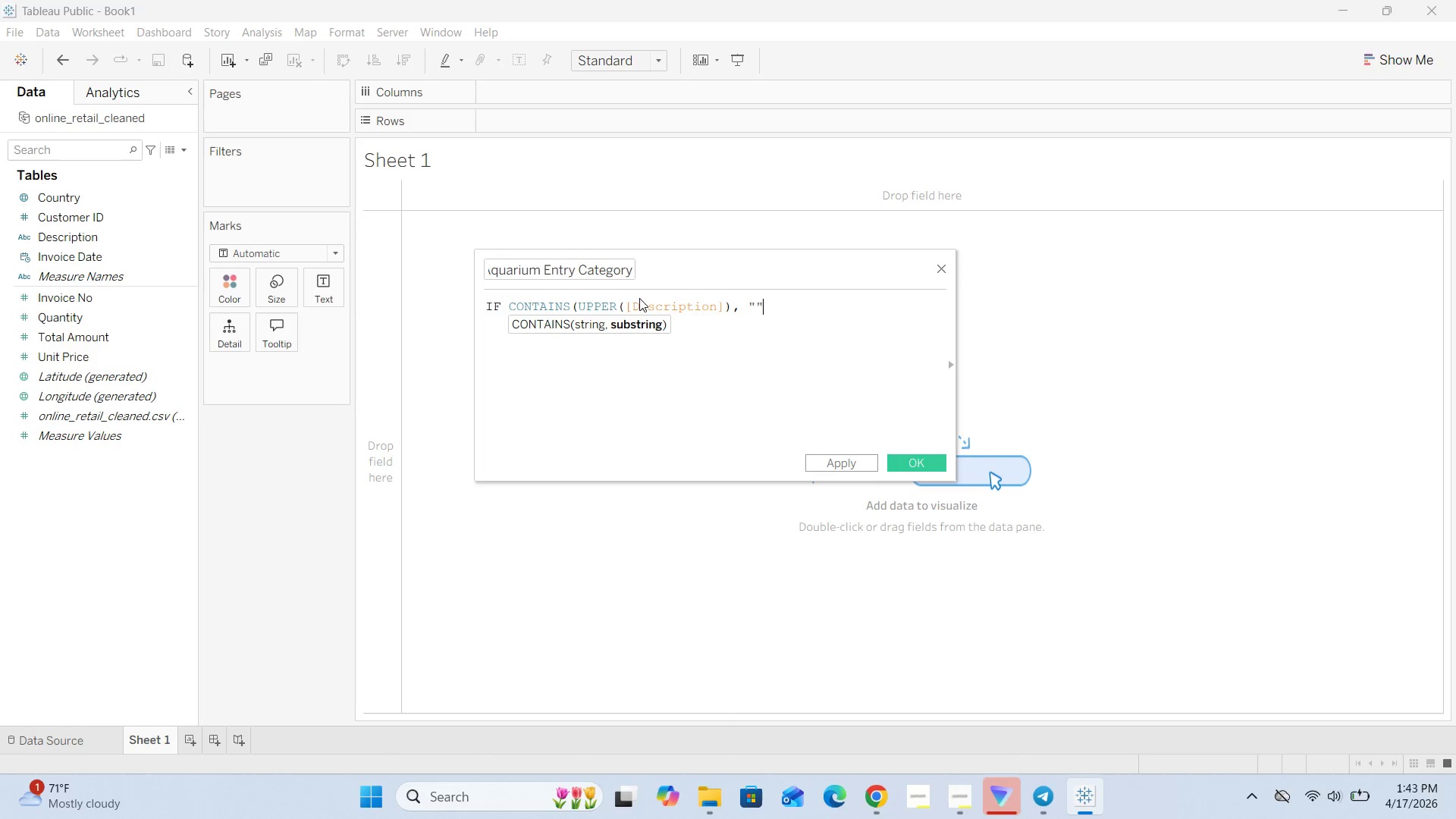 
key(ArrowLeft)
 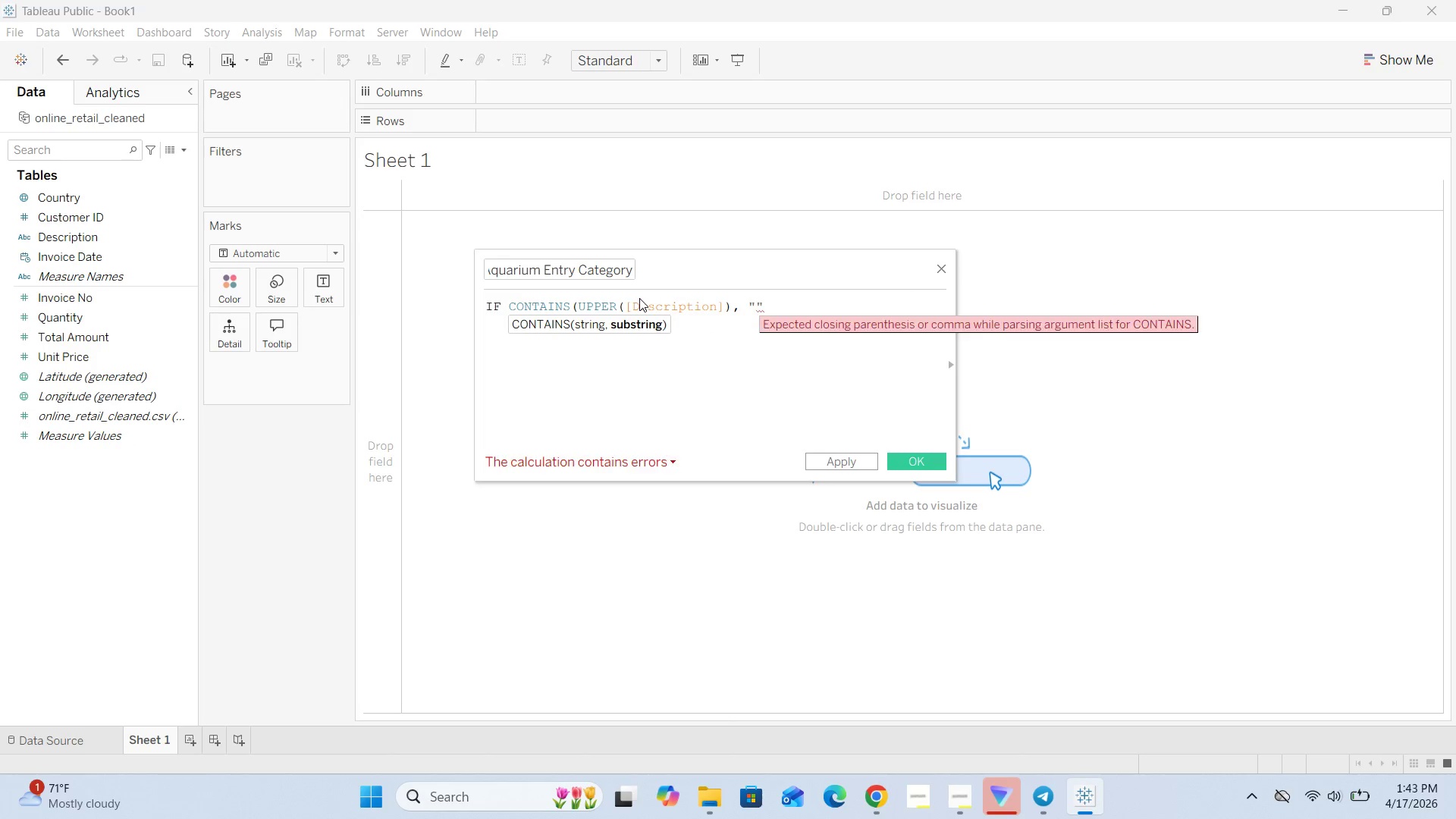 
type(Candle)
 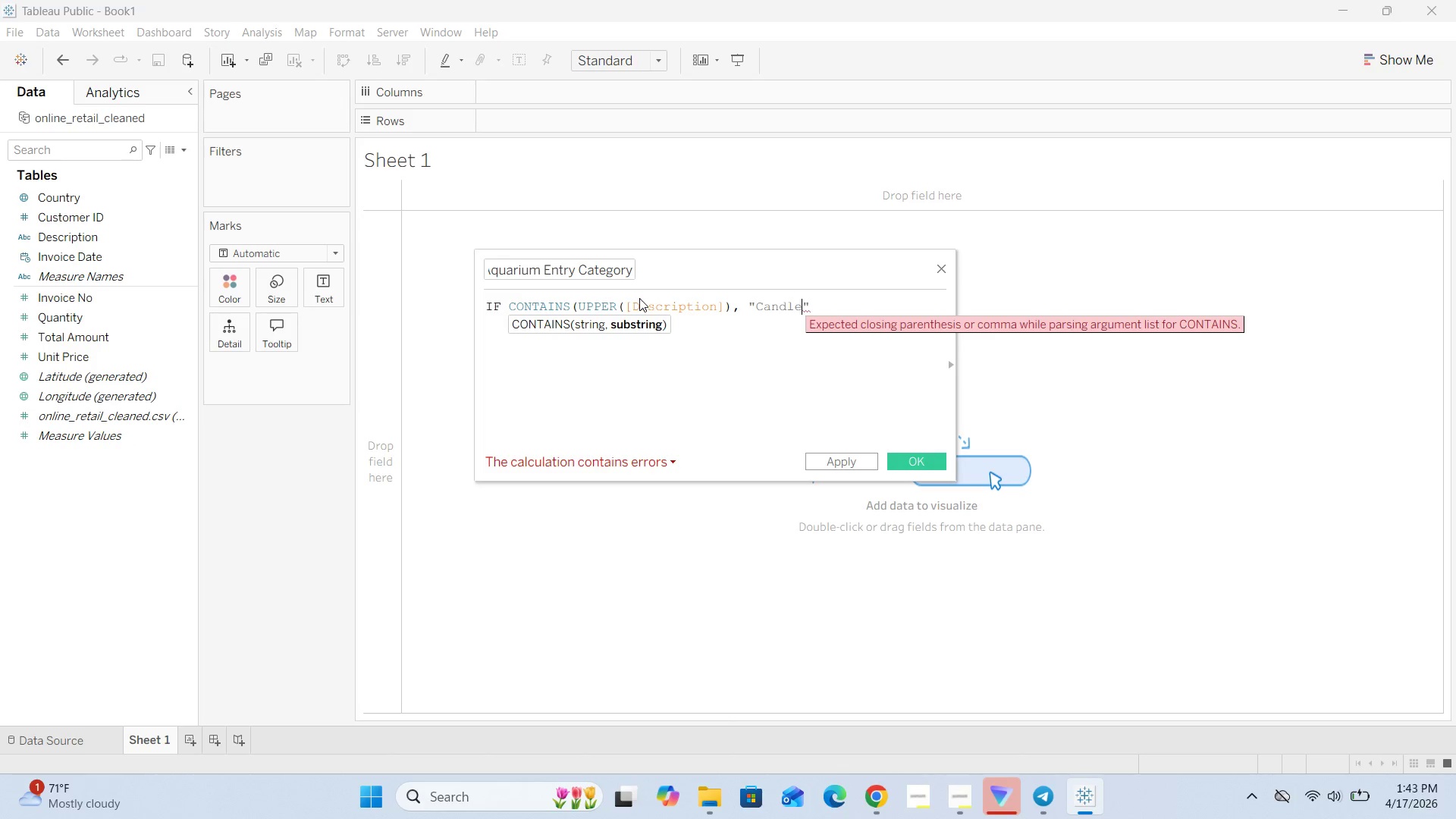 
key(ArrowRight)
 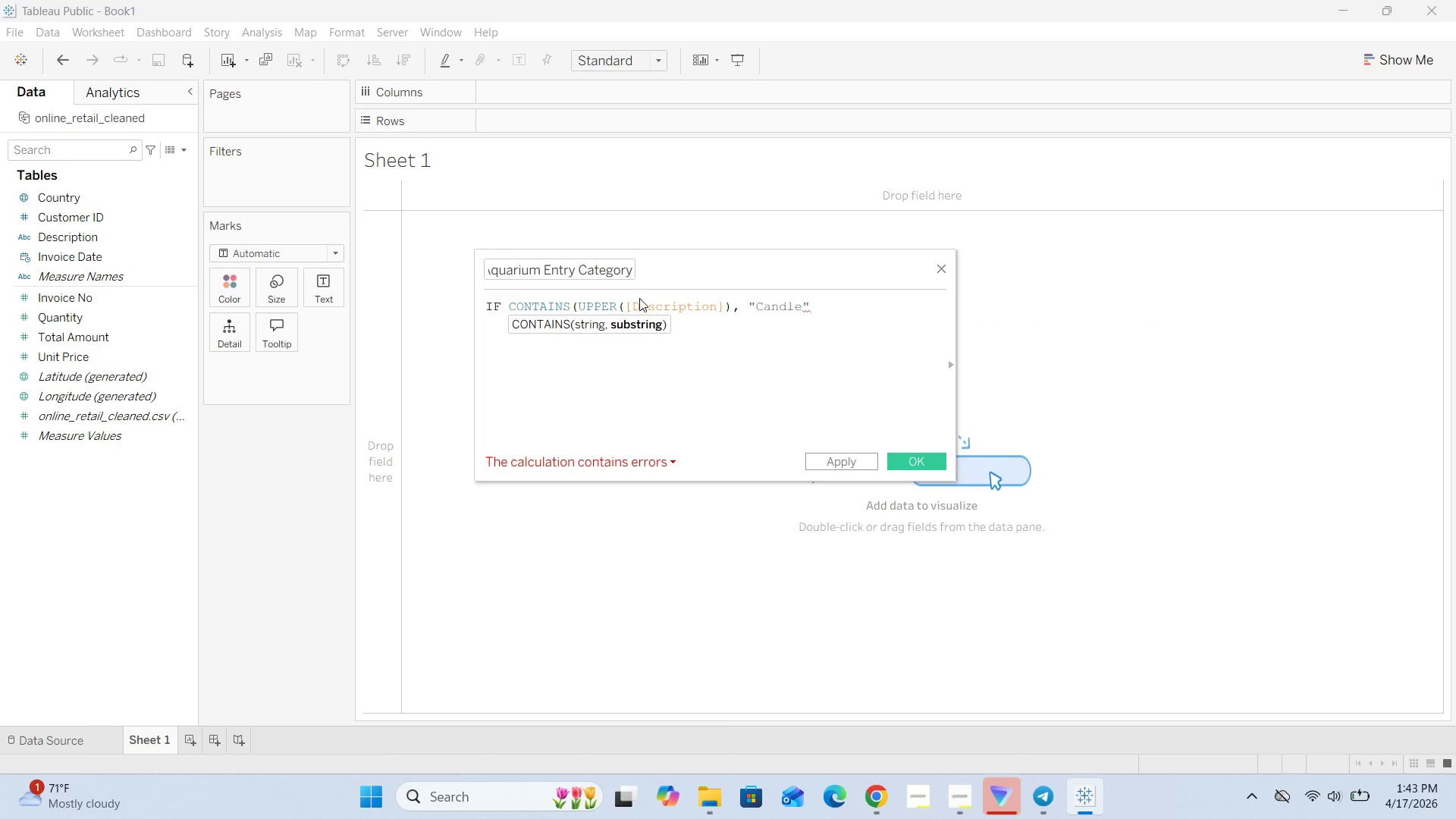 
key(Shift+0)
 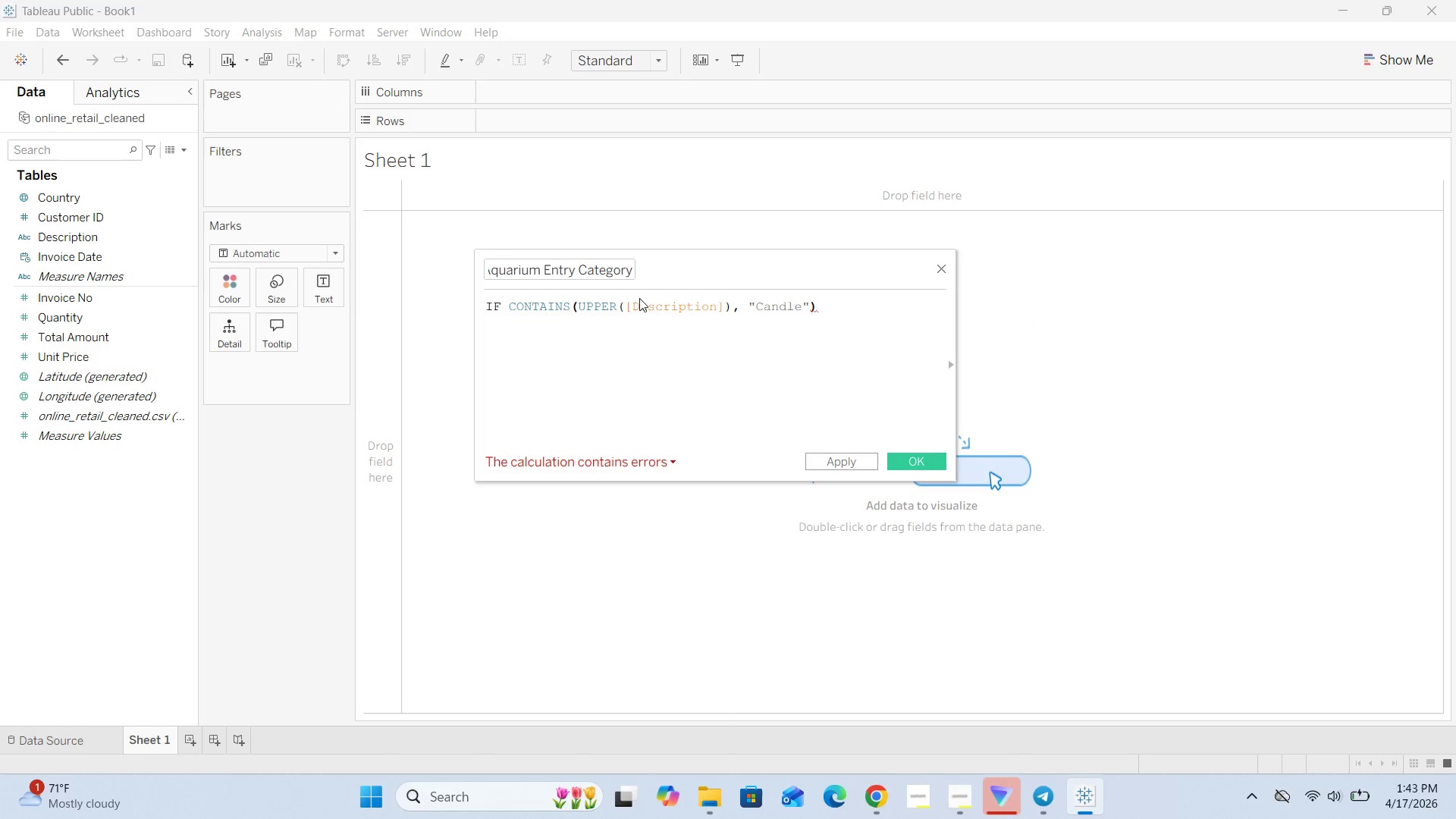 
key(Enter)
 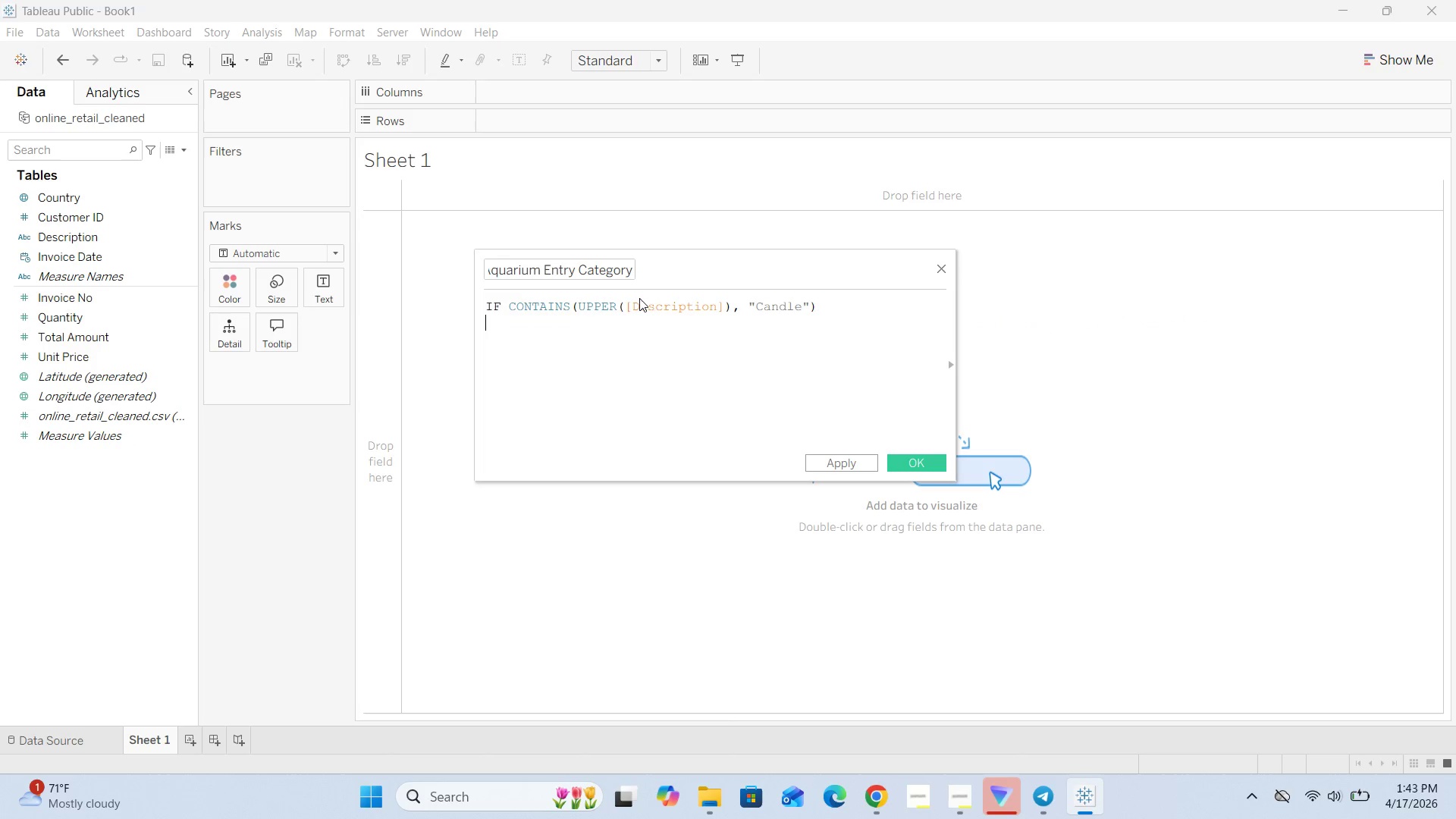 
type(OR)
 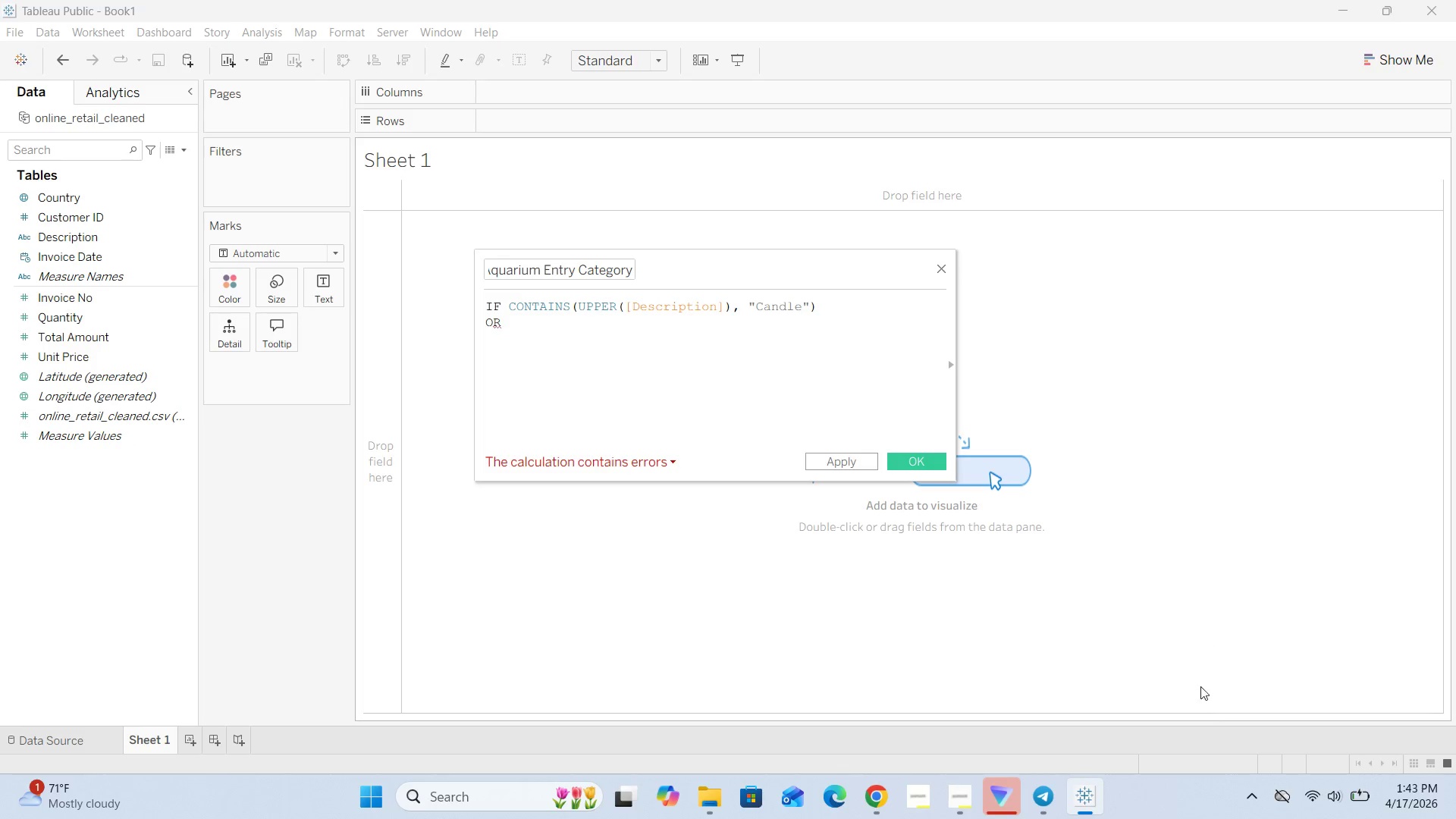 
left_click([1332, 800])
 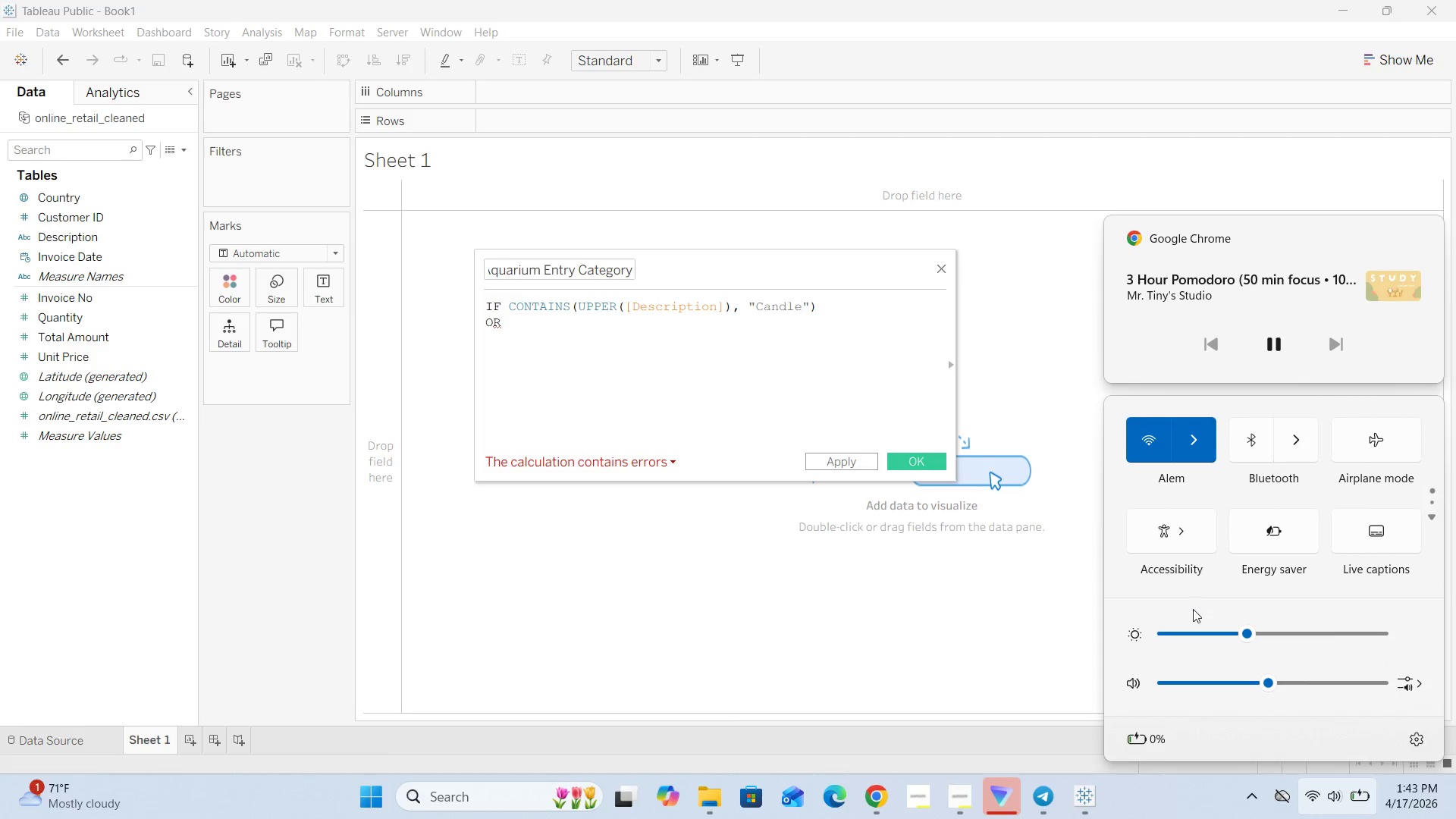 
left_click([1201, 625])
 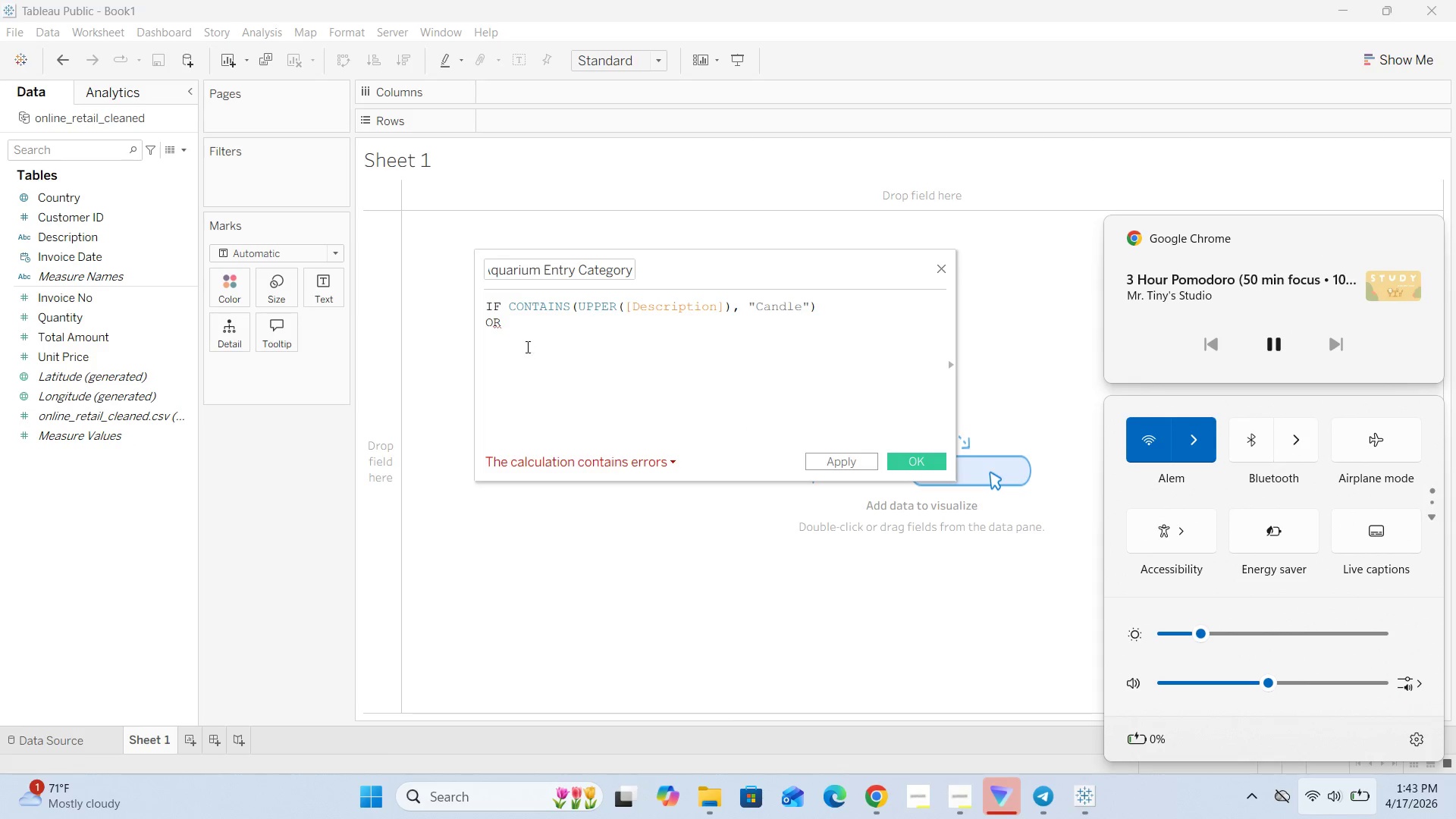 
left_click([526, 328])
 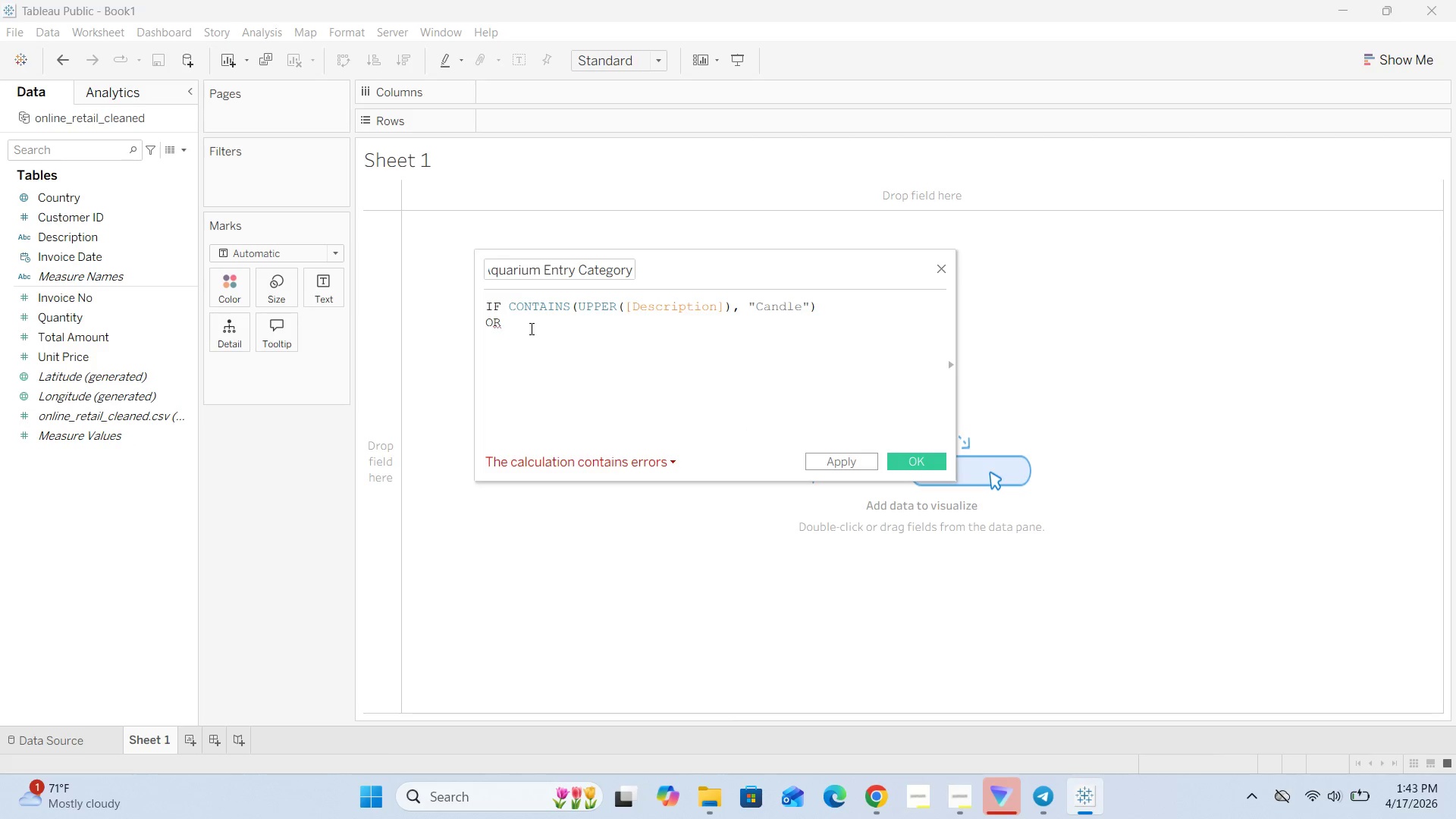 
type( Cont)
key(Backspace)
key(Backspace)
key(Backspace)
type(ONTAINS )
key(Backspace)
type((UPPER9)
key(Backspace)
type(())
 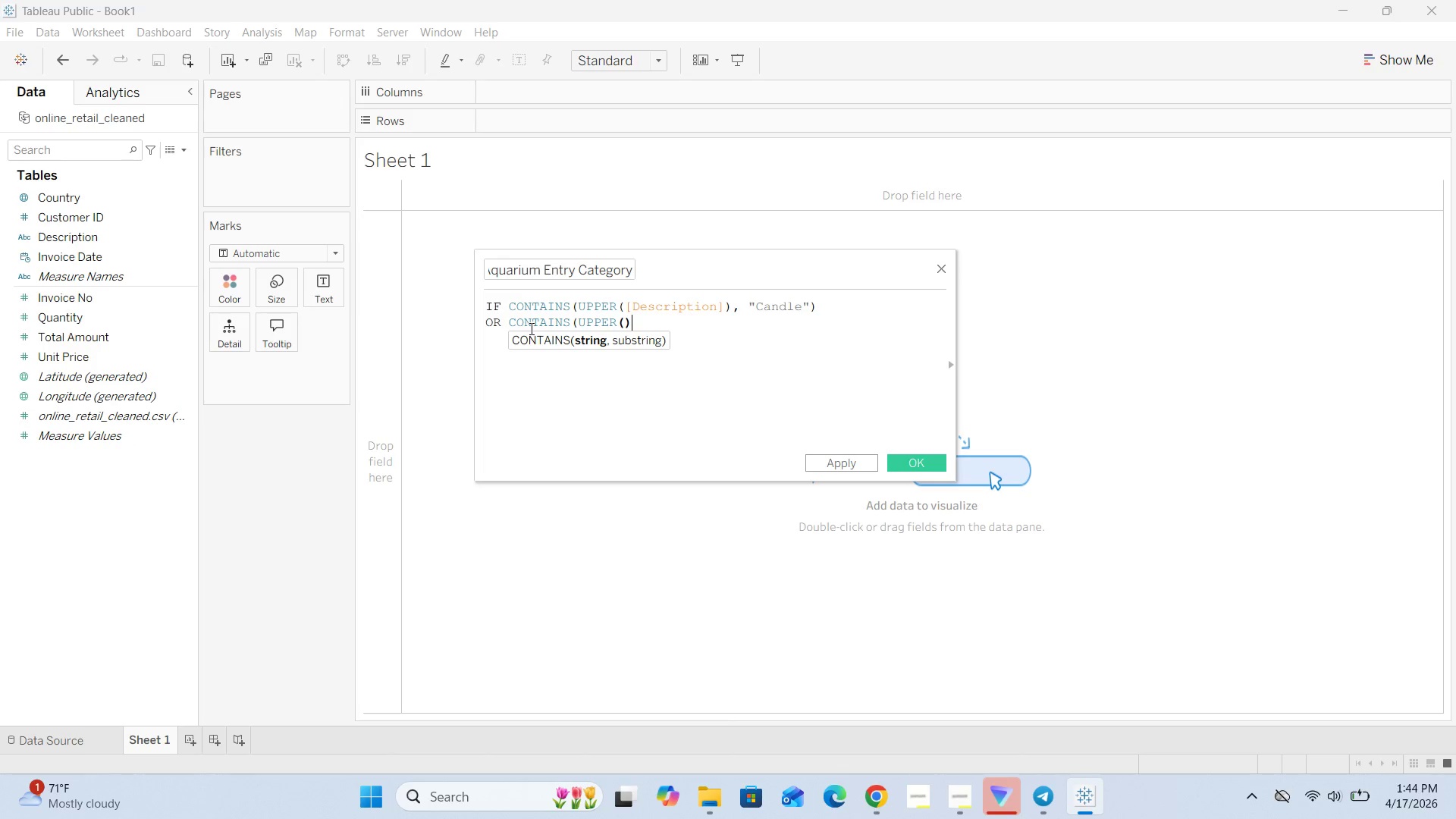 
key(ArrowLeft)
 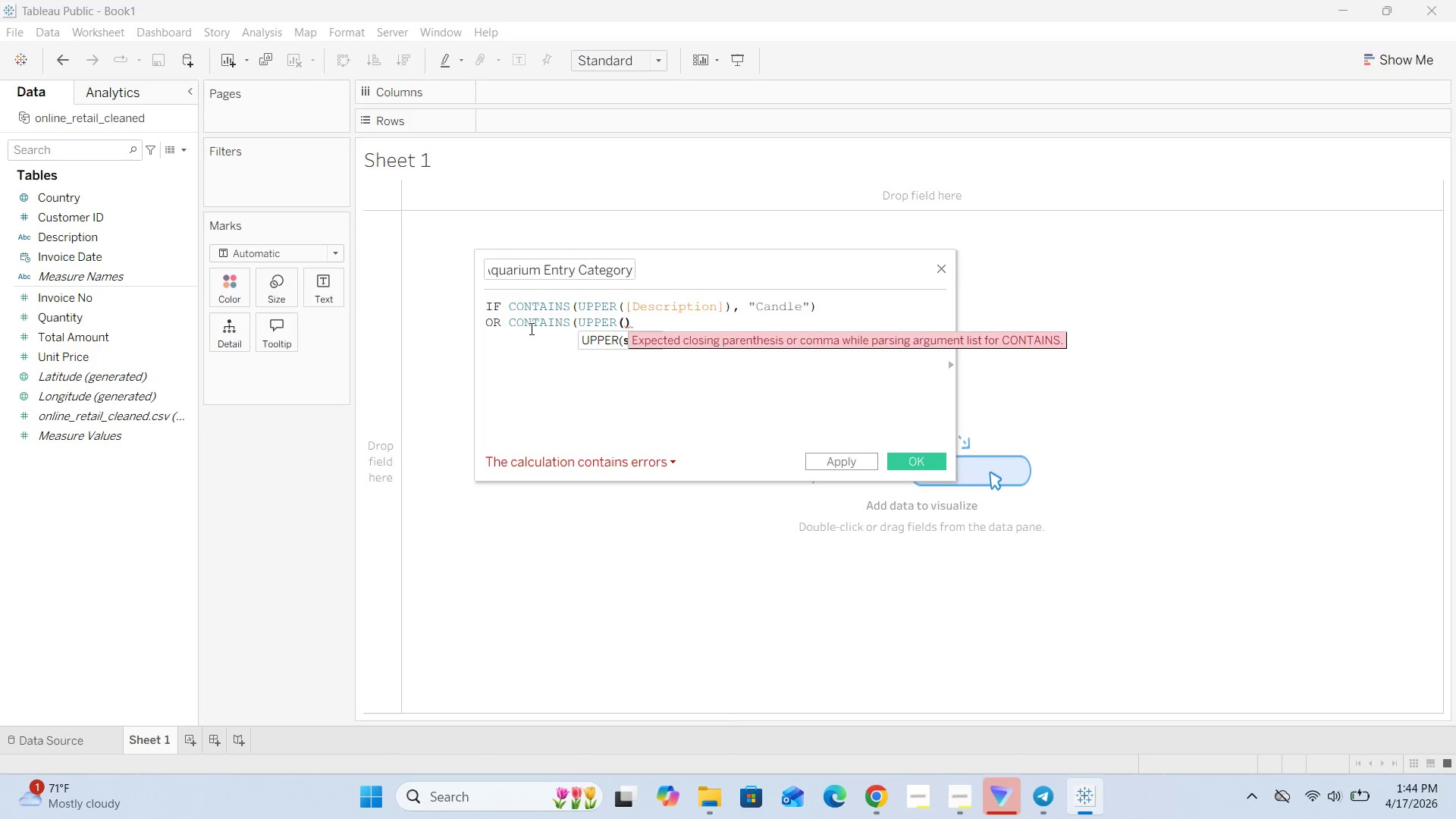 
key(CapsLock)
 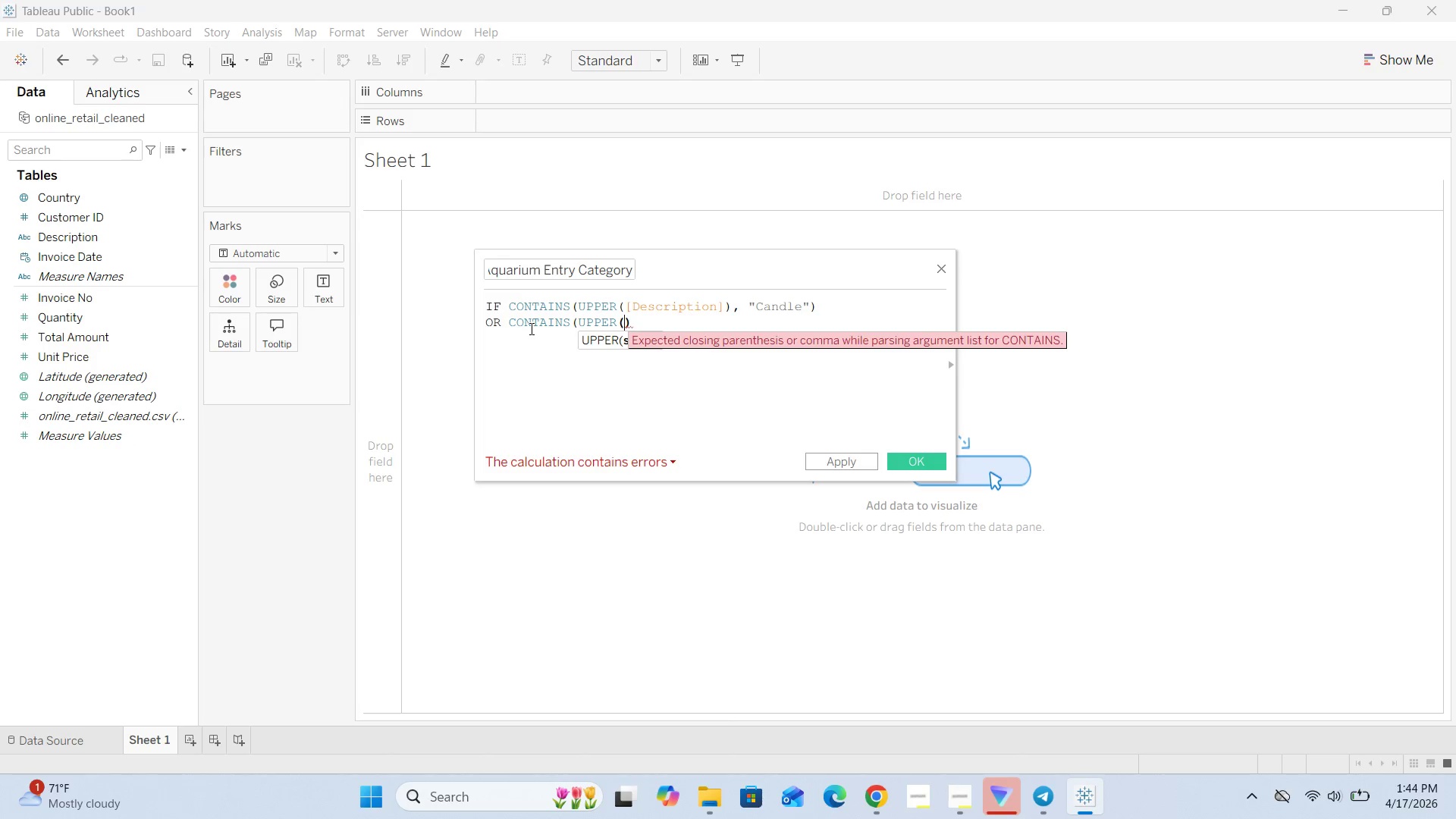 
key(CapsLock)
 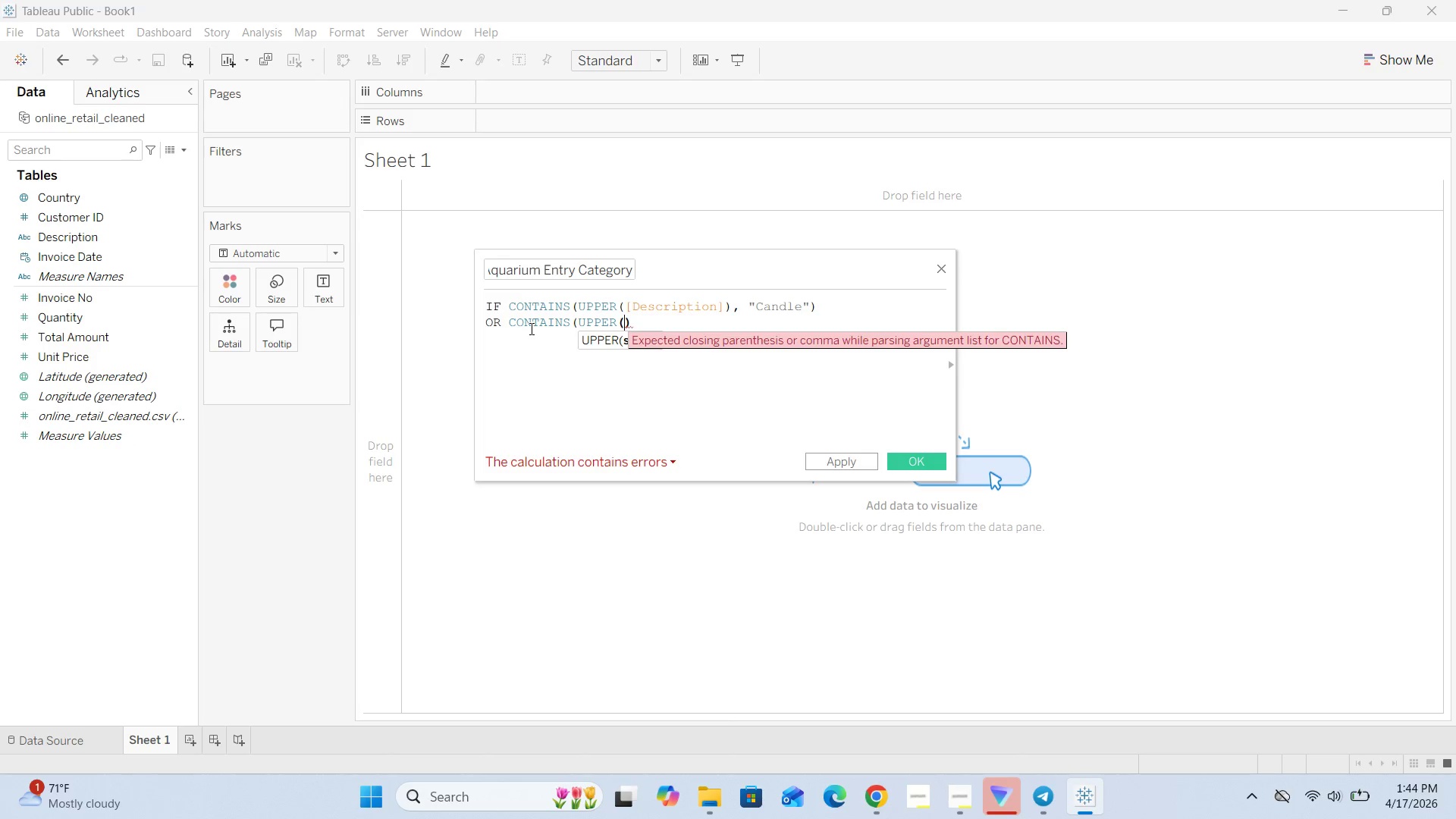 
key(BracketLeft)
 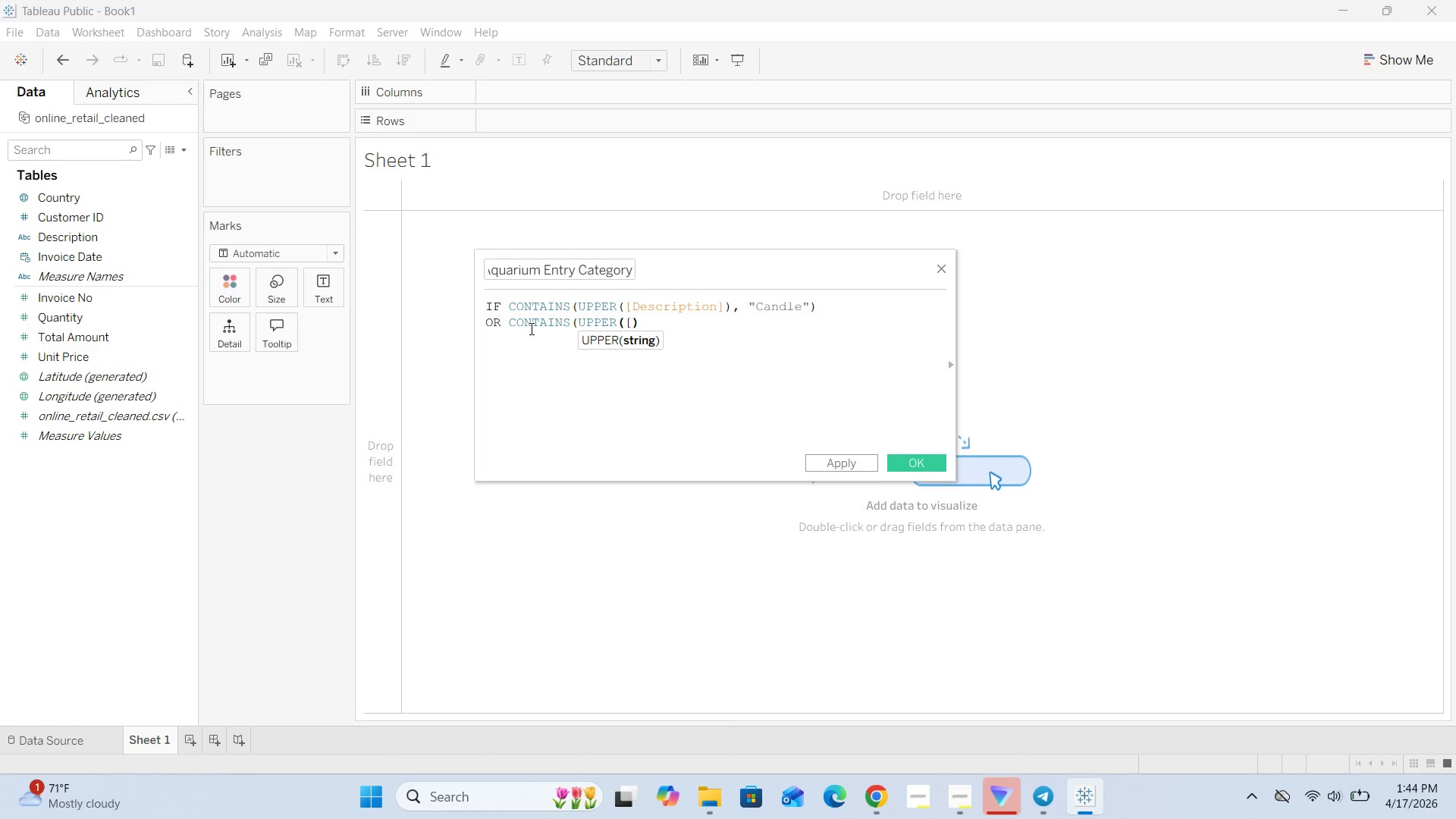 
key(BracketRight)
 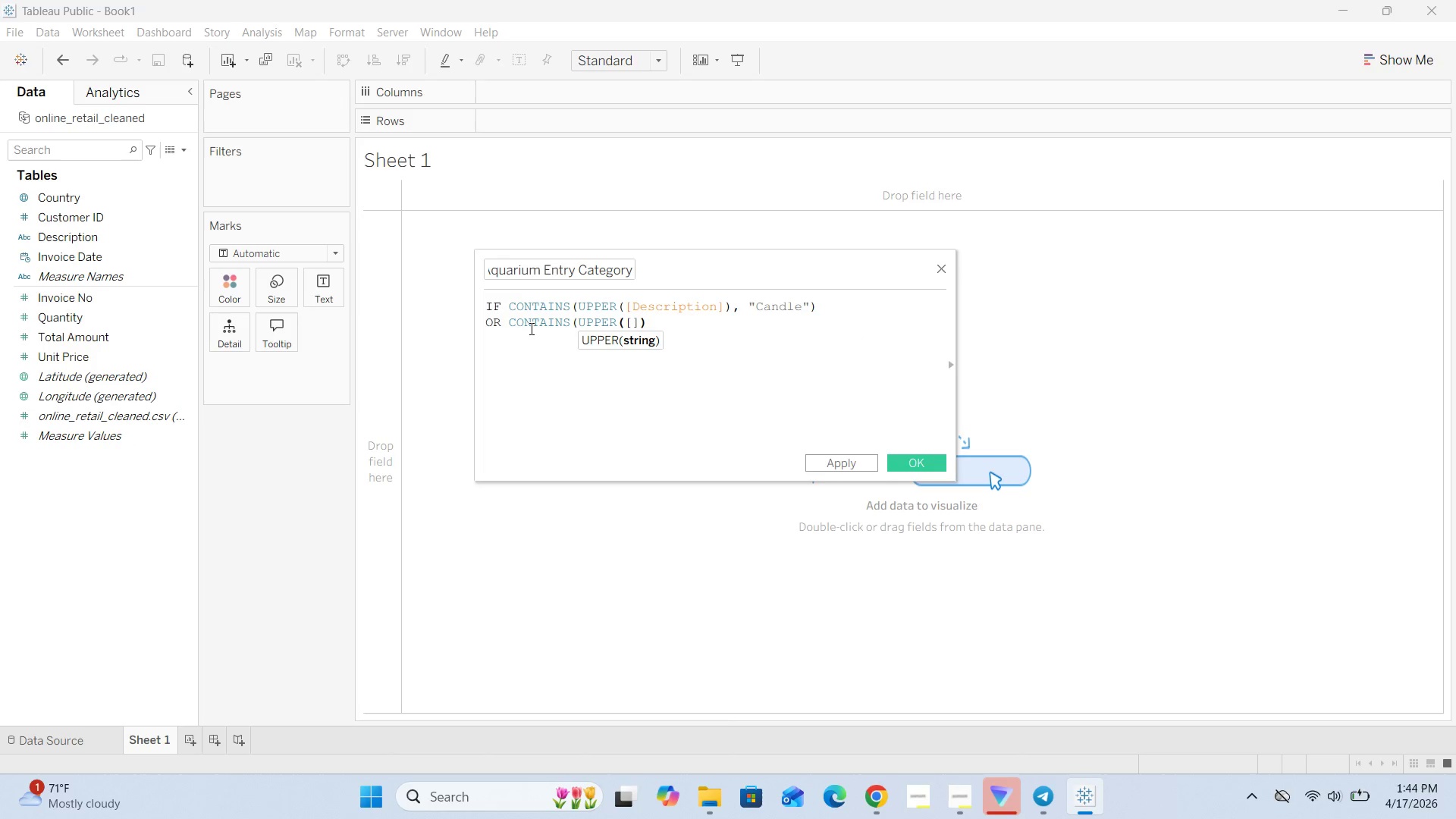 
key(ArrowLeft)
 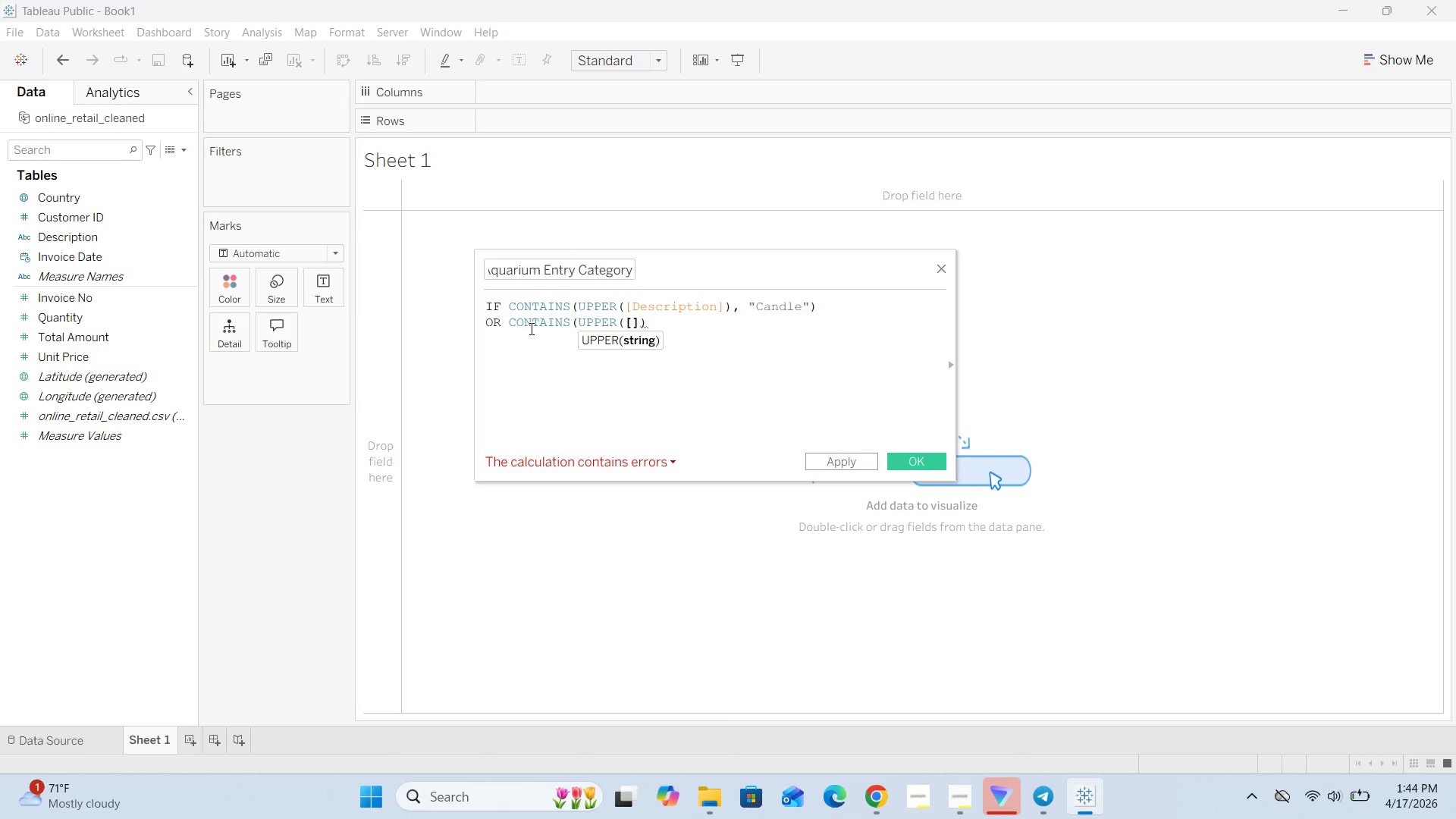 
type(Description)
 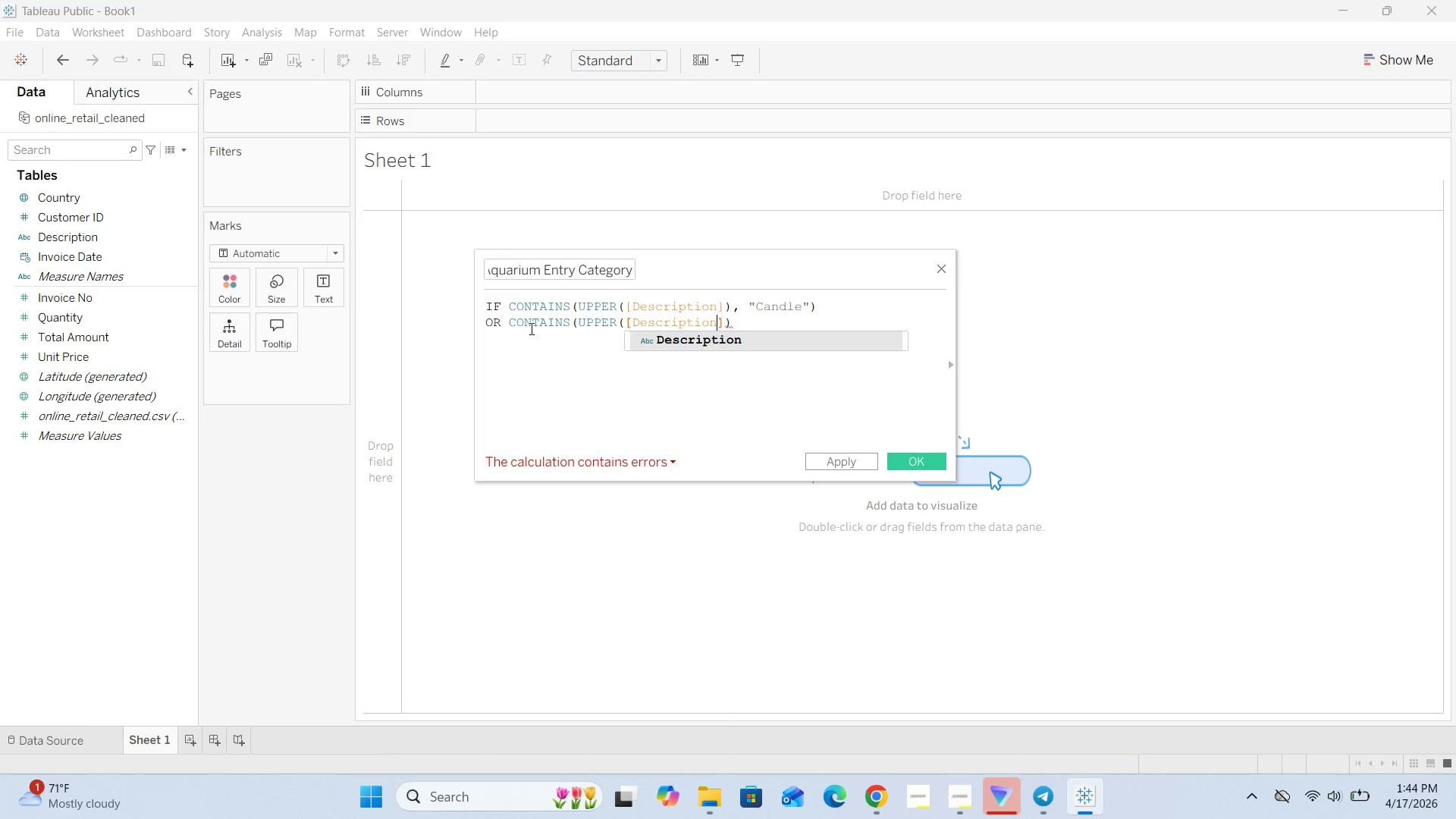 
key(Shift+ShiftRight)
 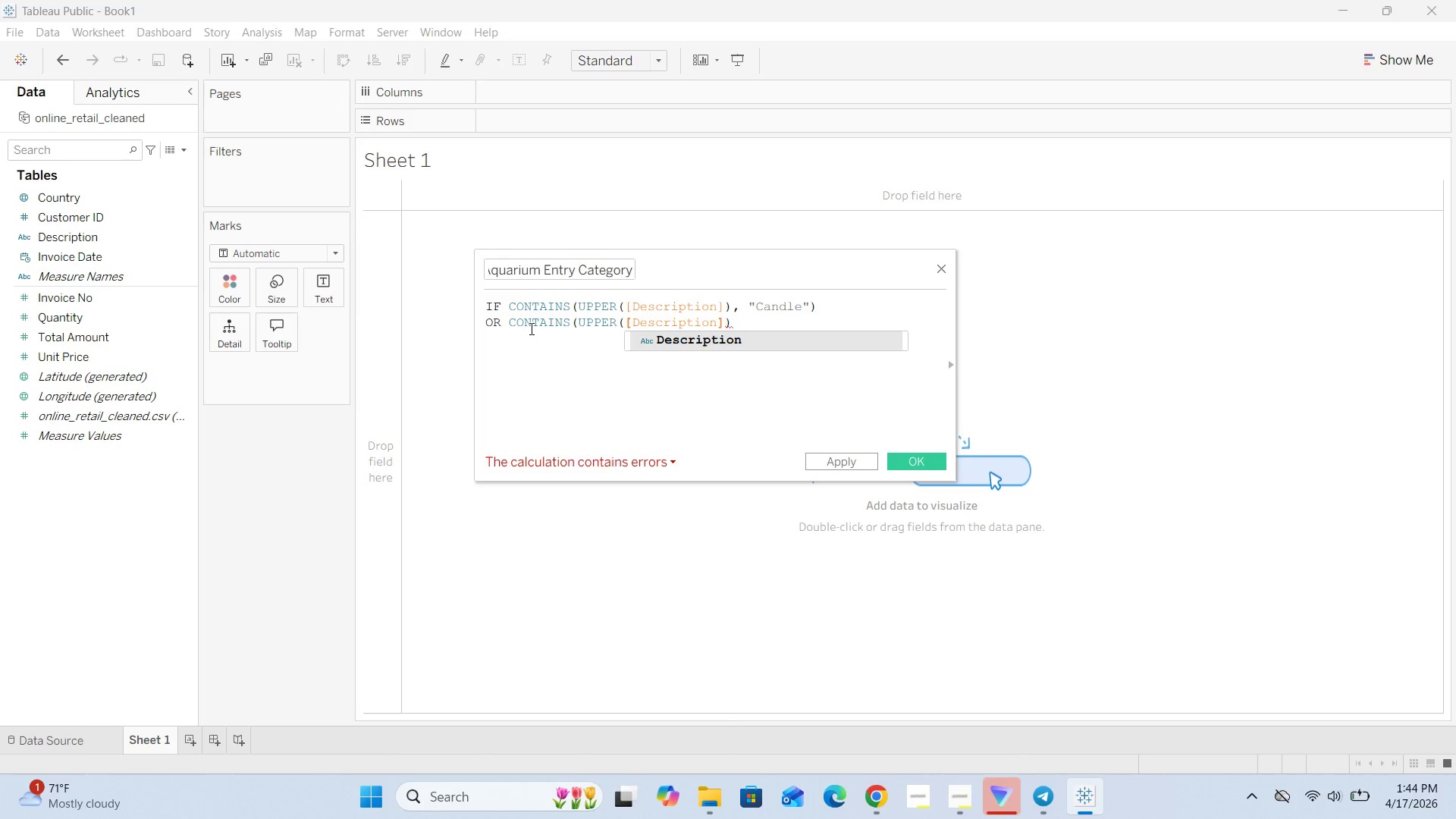 
key(ArrowRight)
 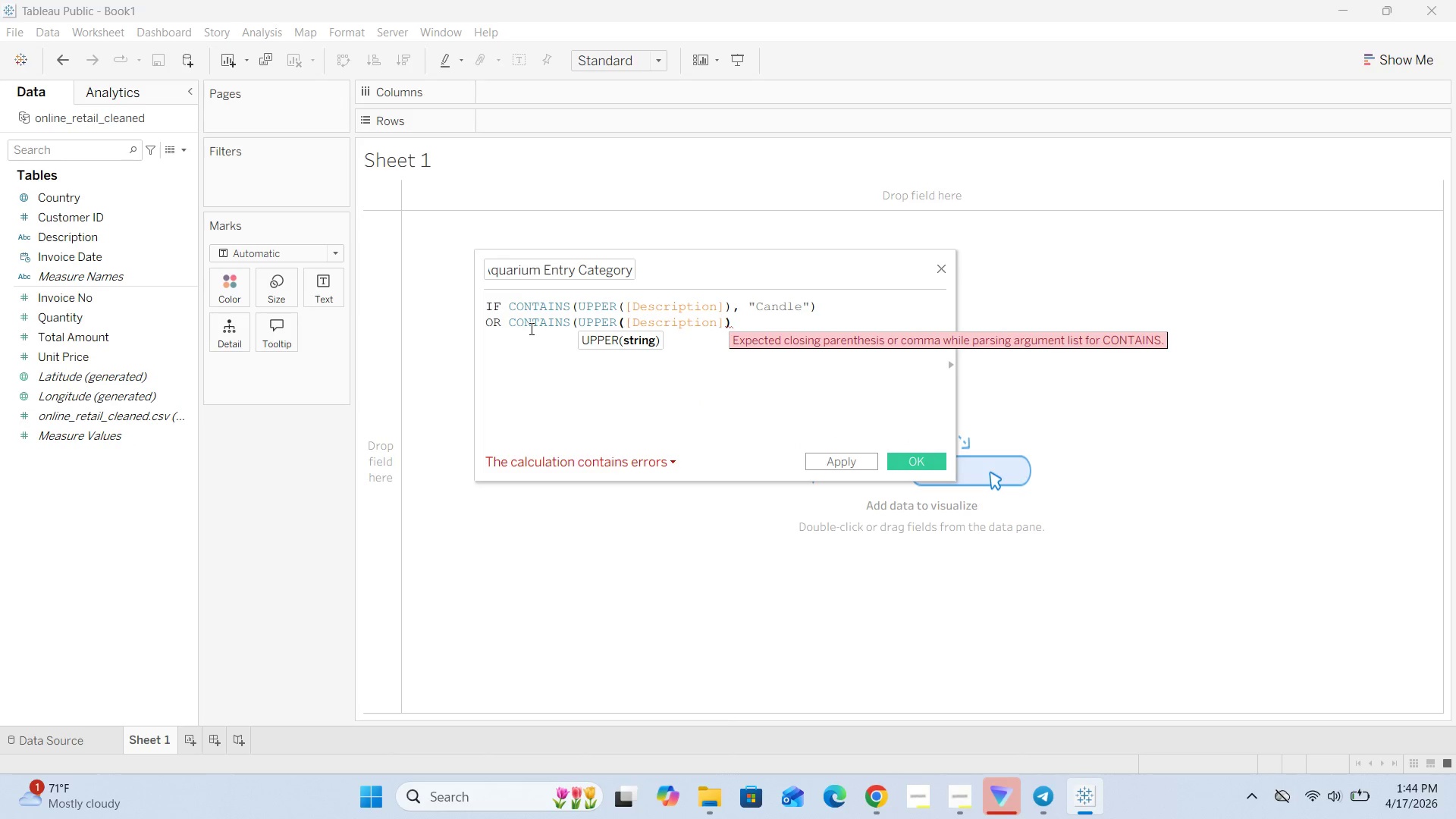 
key(Comma)
 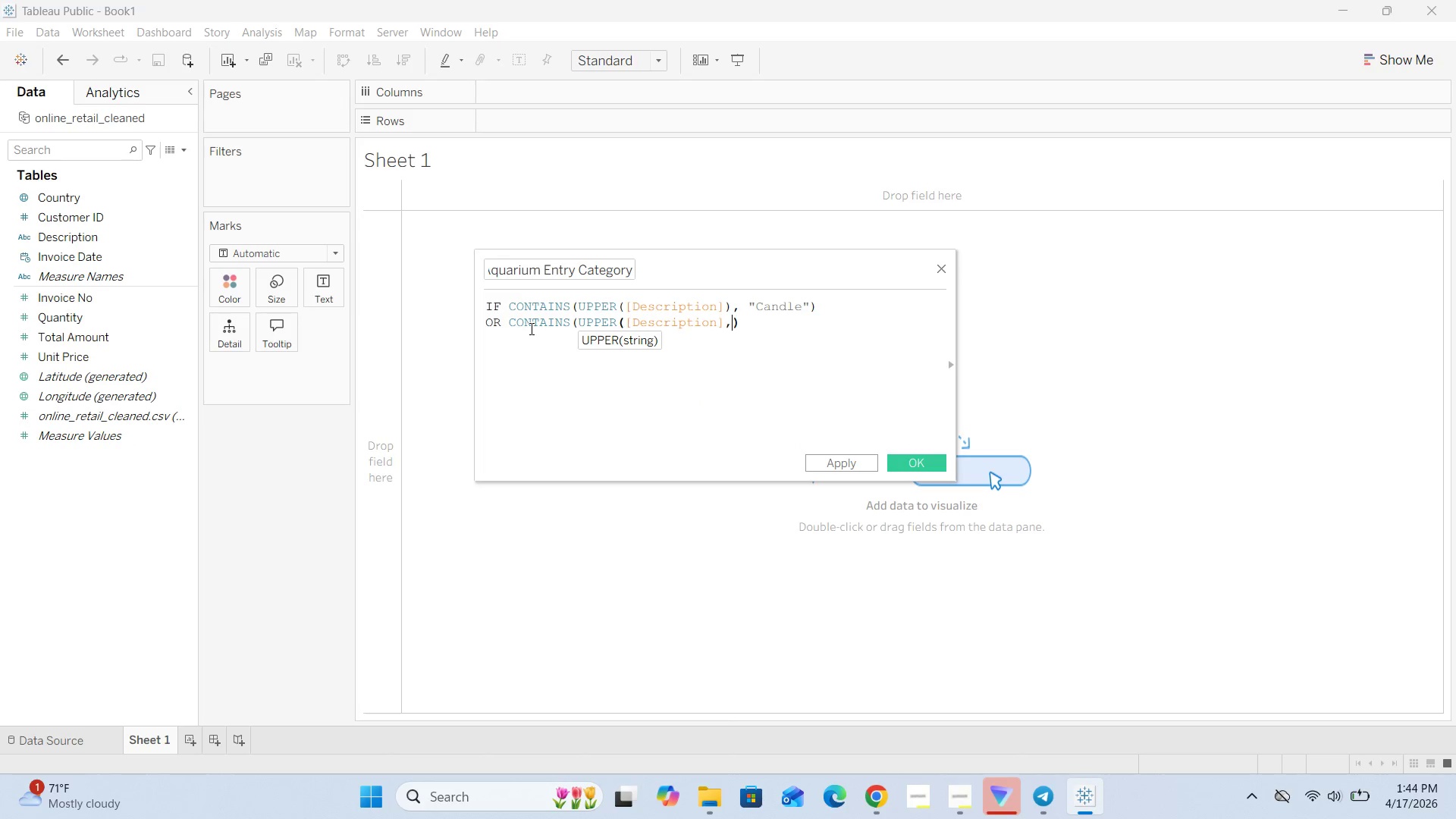 
key(Space)
 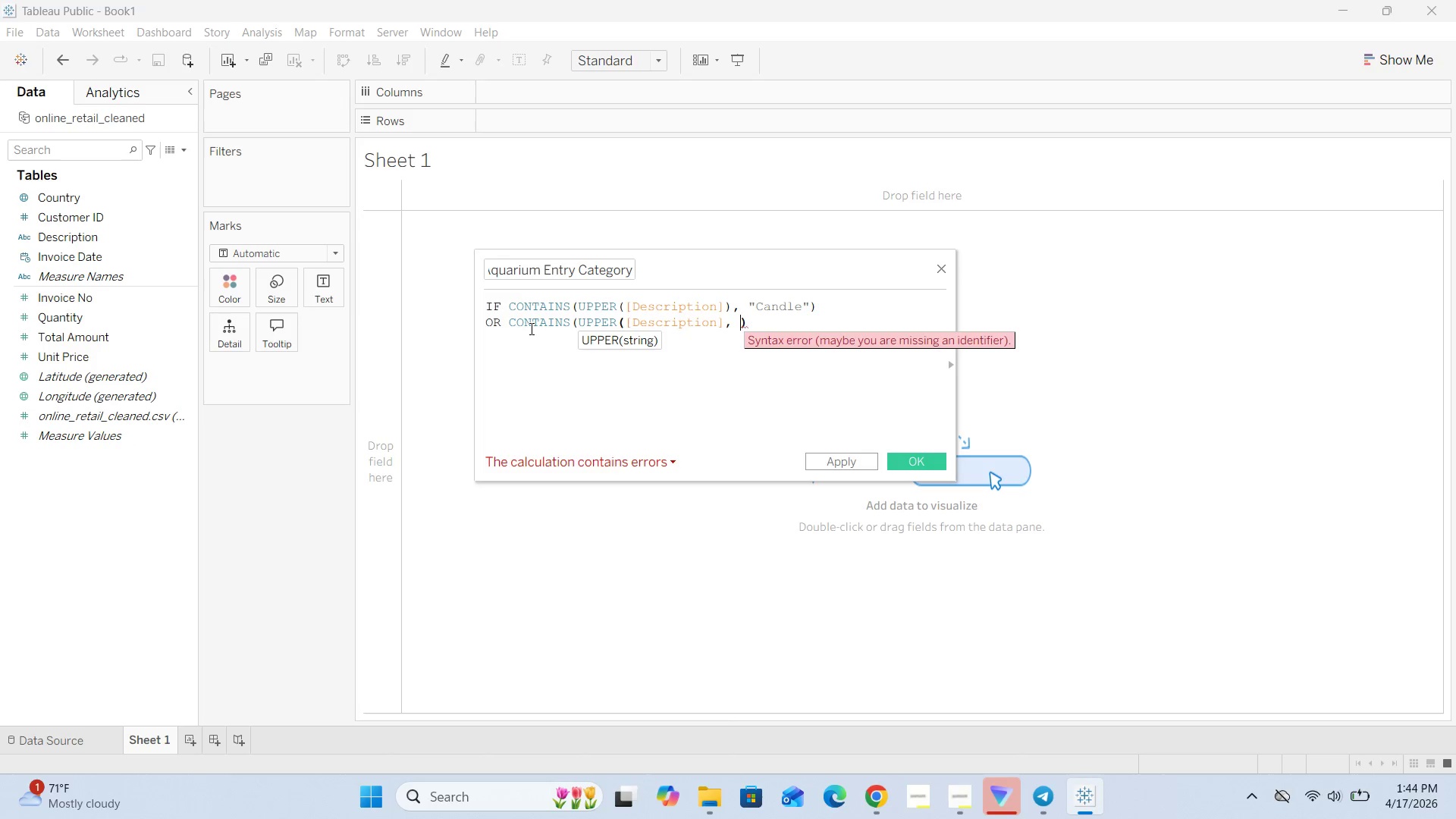 
type(Lantern)
 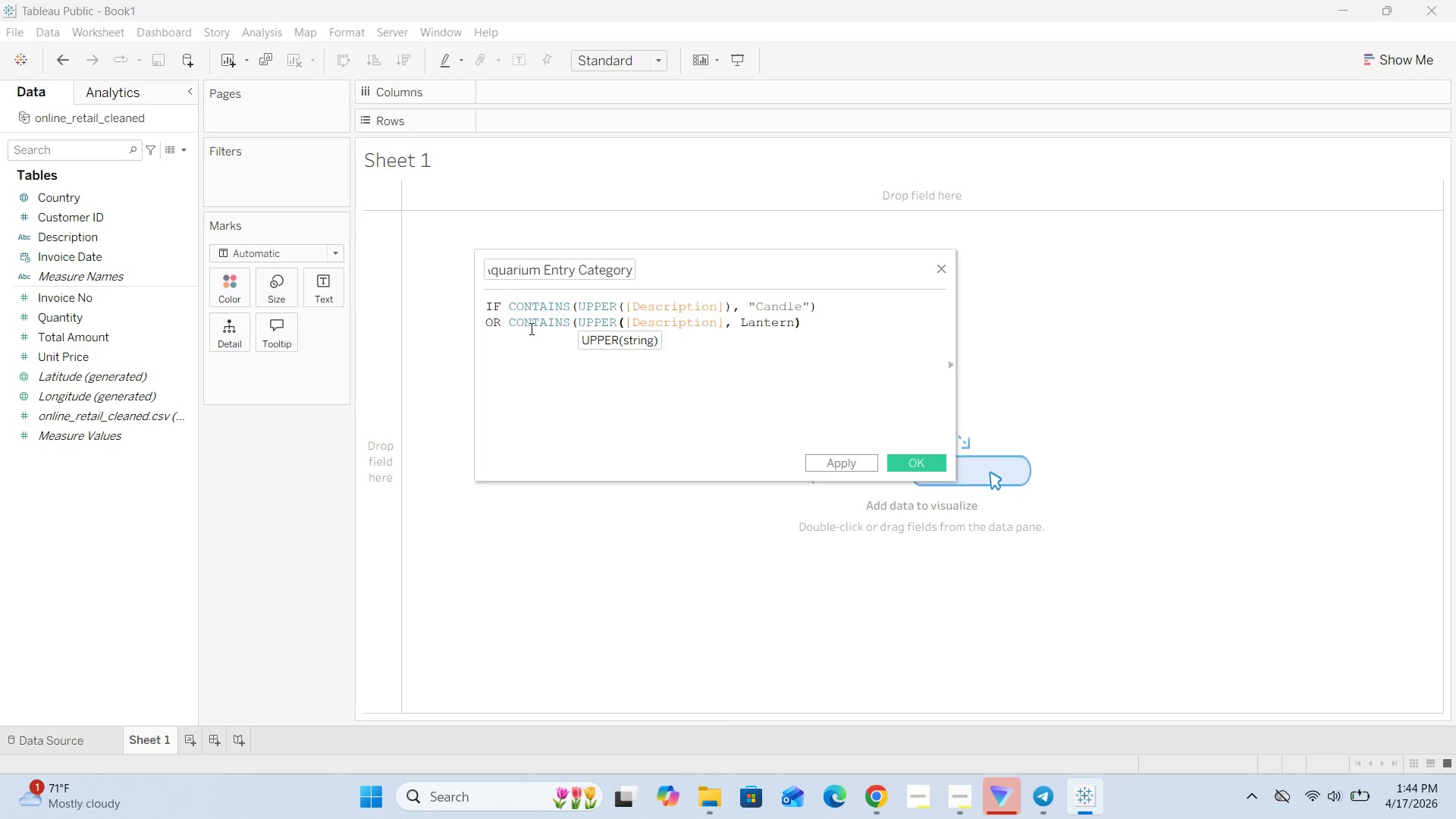 
key(ArrowRight)
 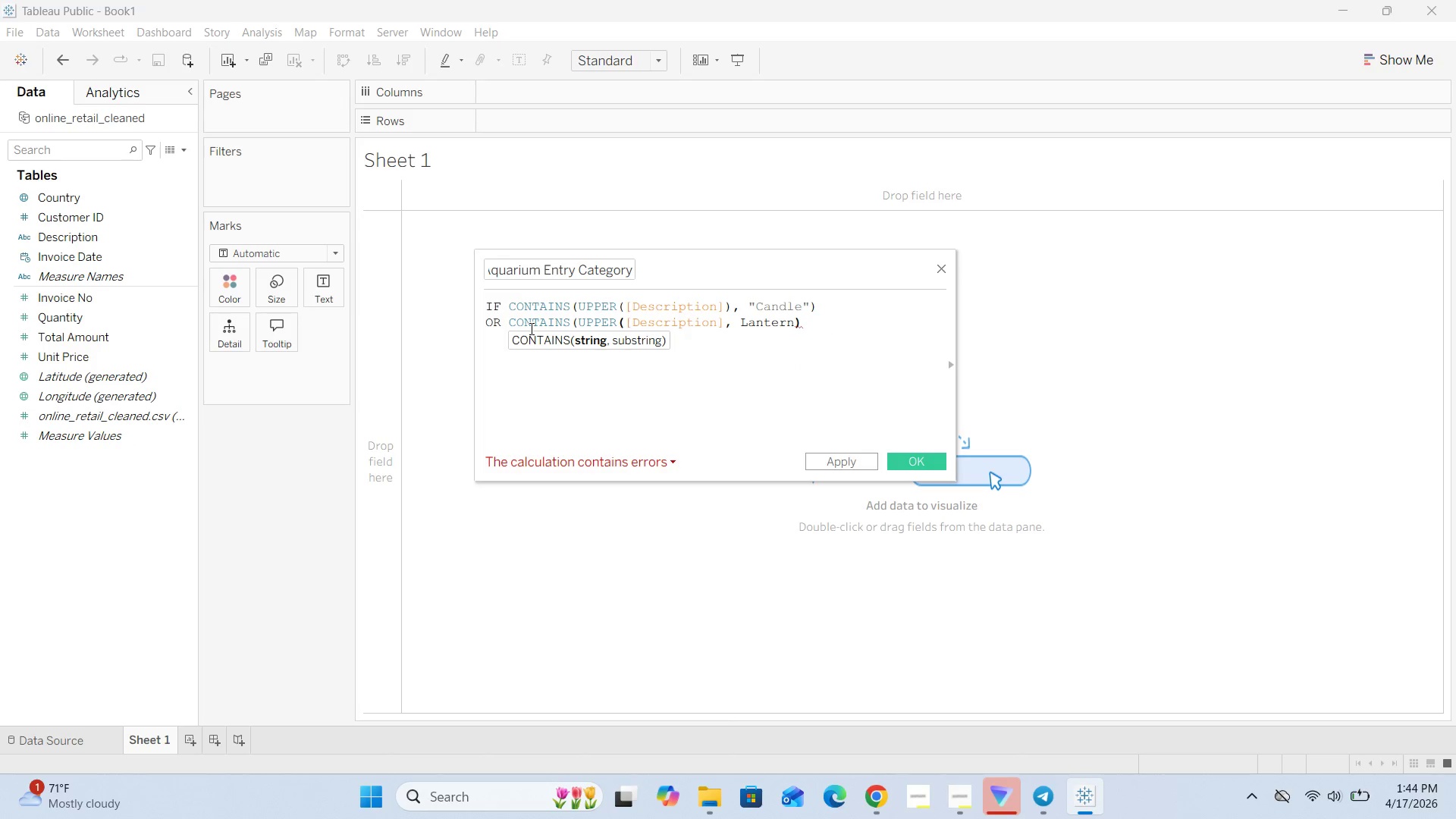 
key(Enter)
 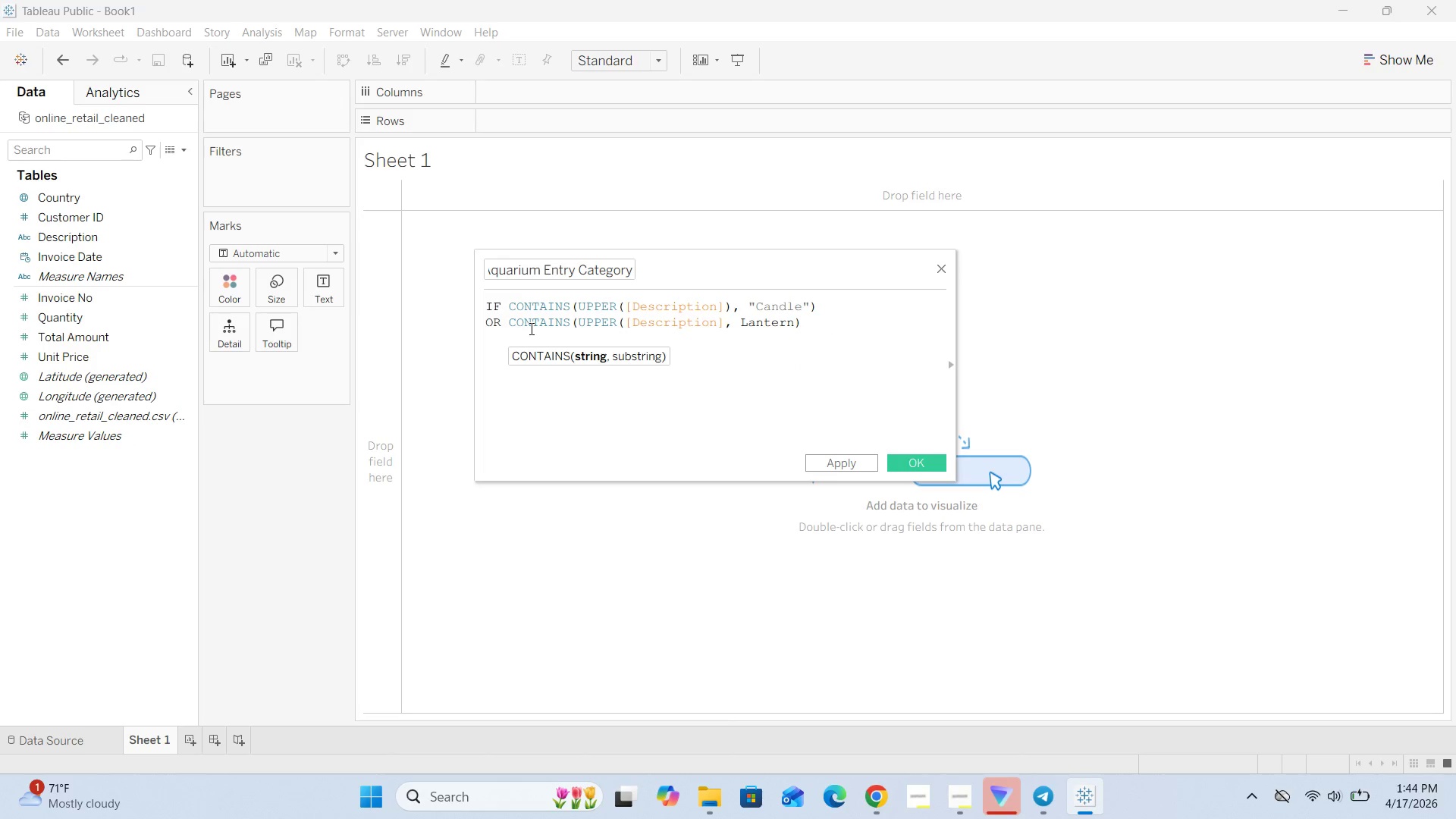 
type(Or )
key(Backspace)
key(Backspace)
key(Backspace)
type(OR CONTAINS(UPPER([])
 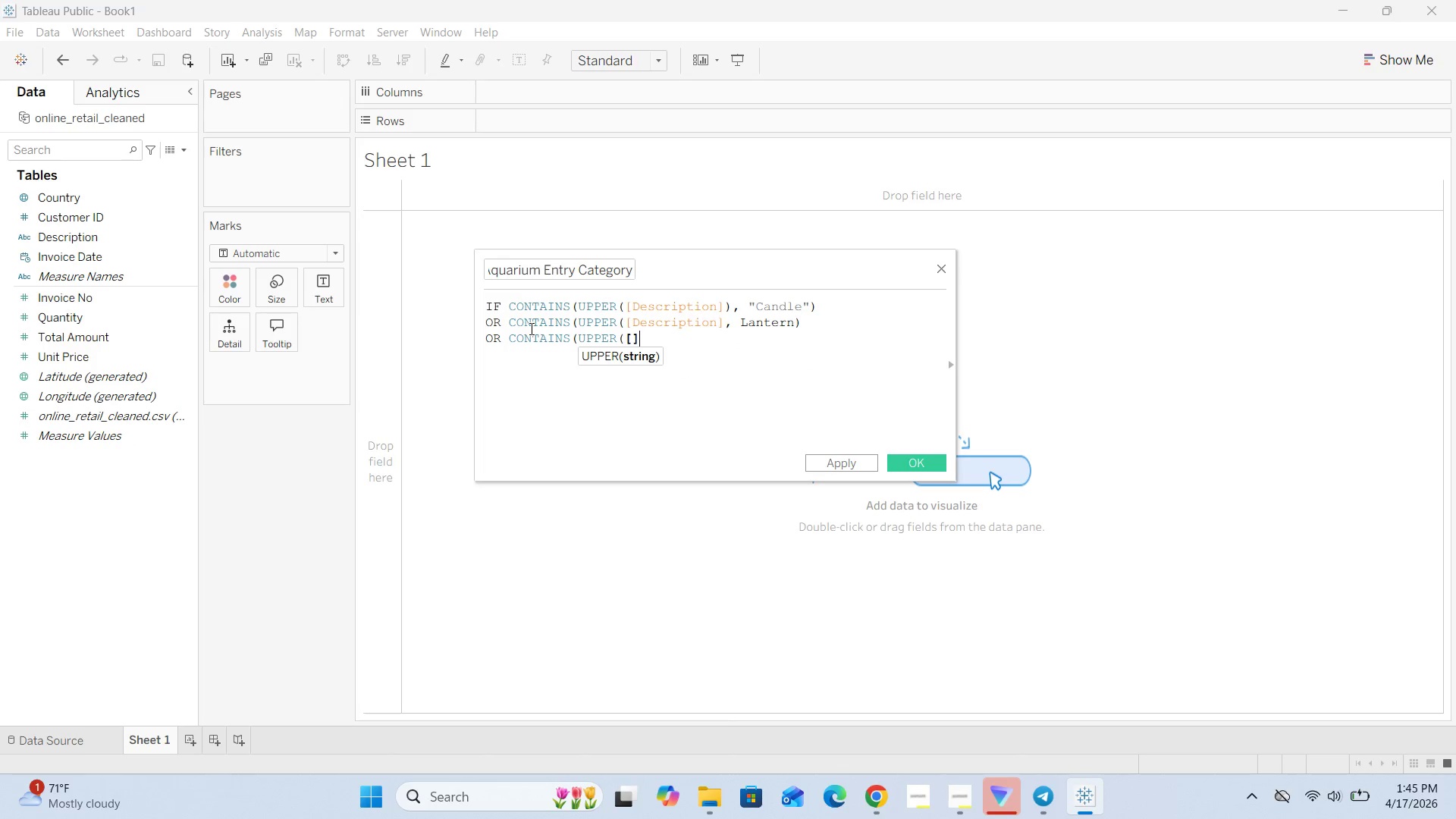 
key(ArrowLeft)
 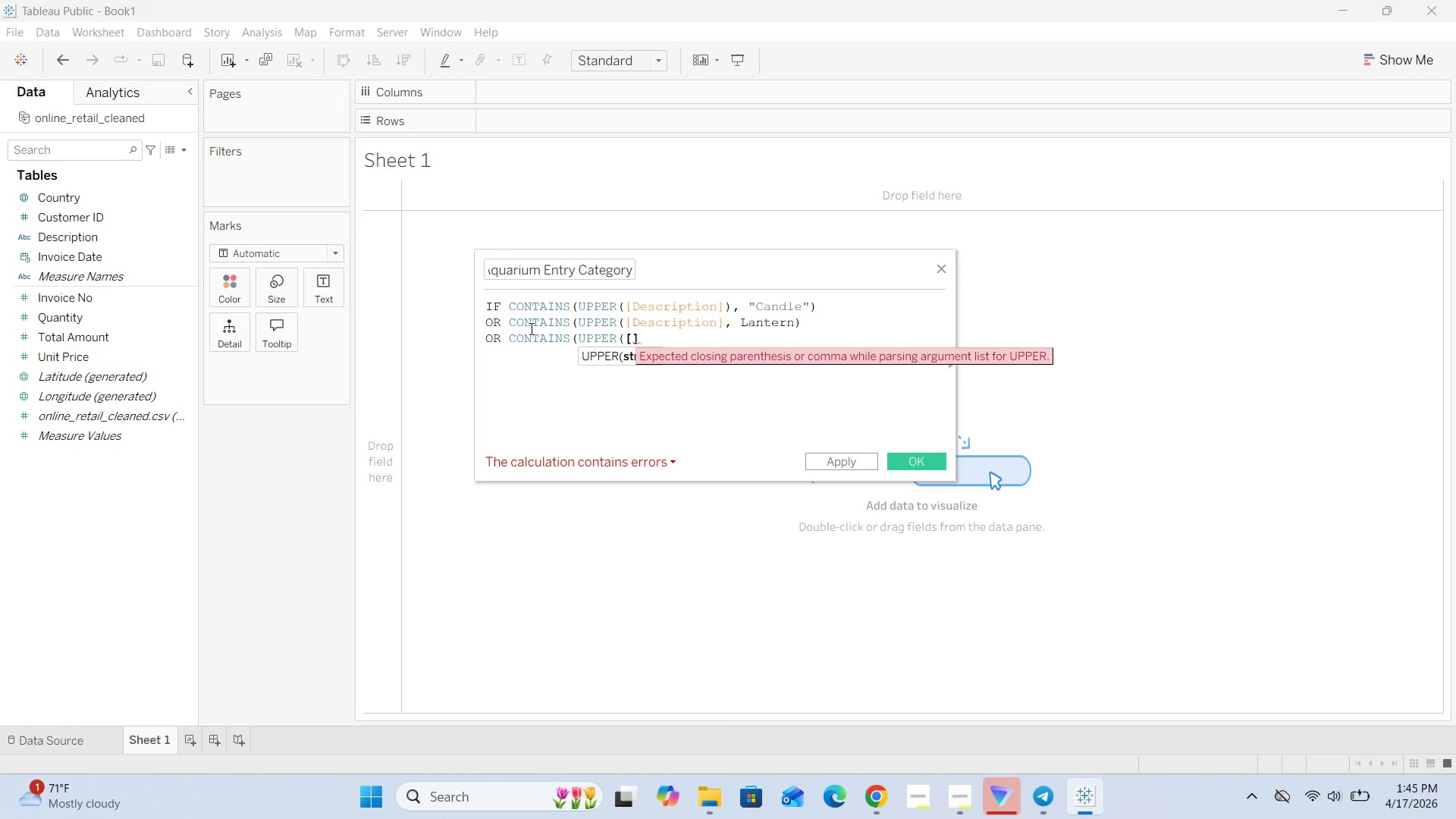 
type(Description)
 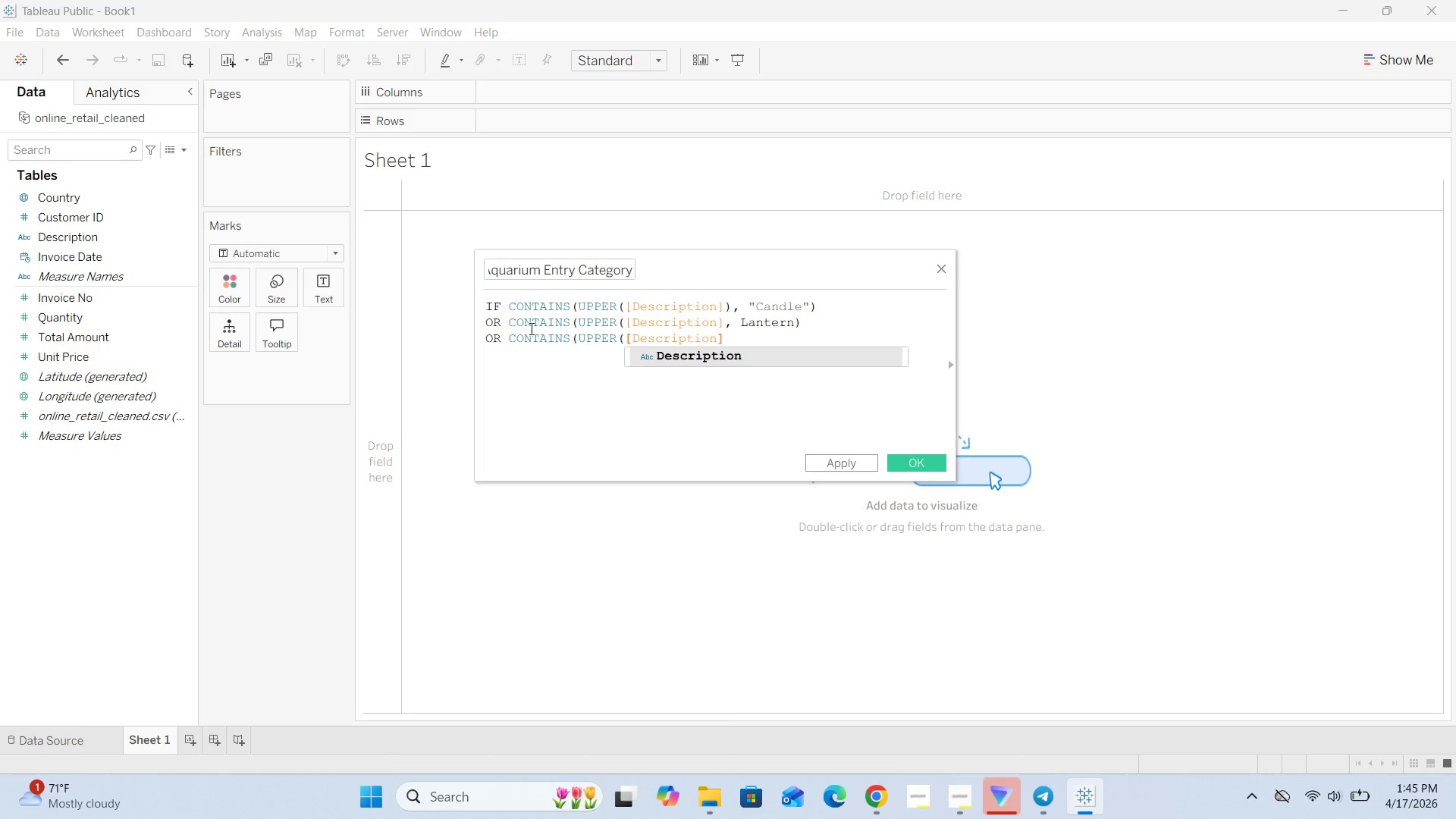 
key(ArrowRight)
 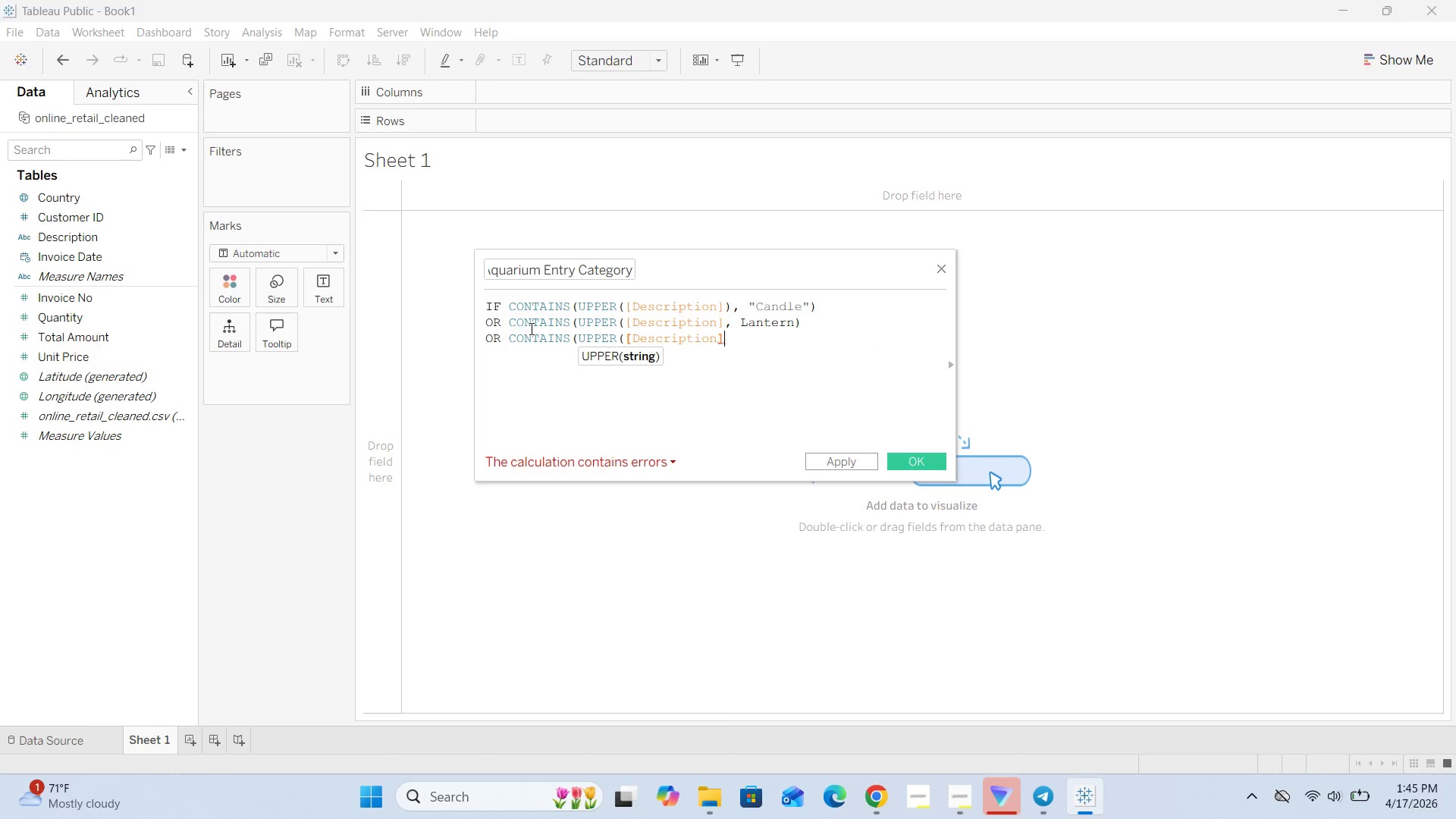 
key(Comma)
 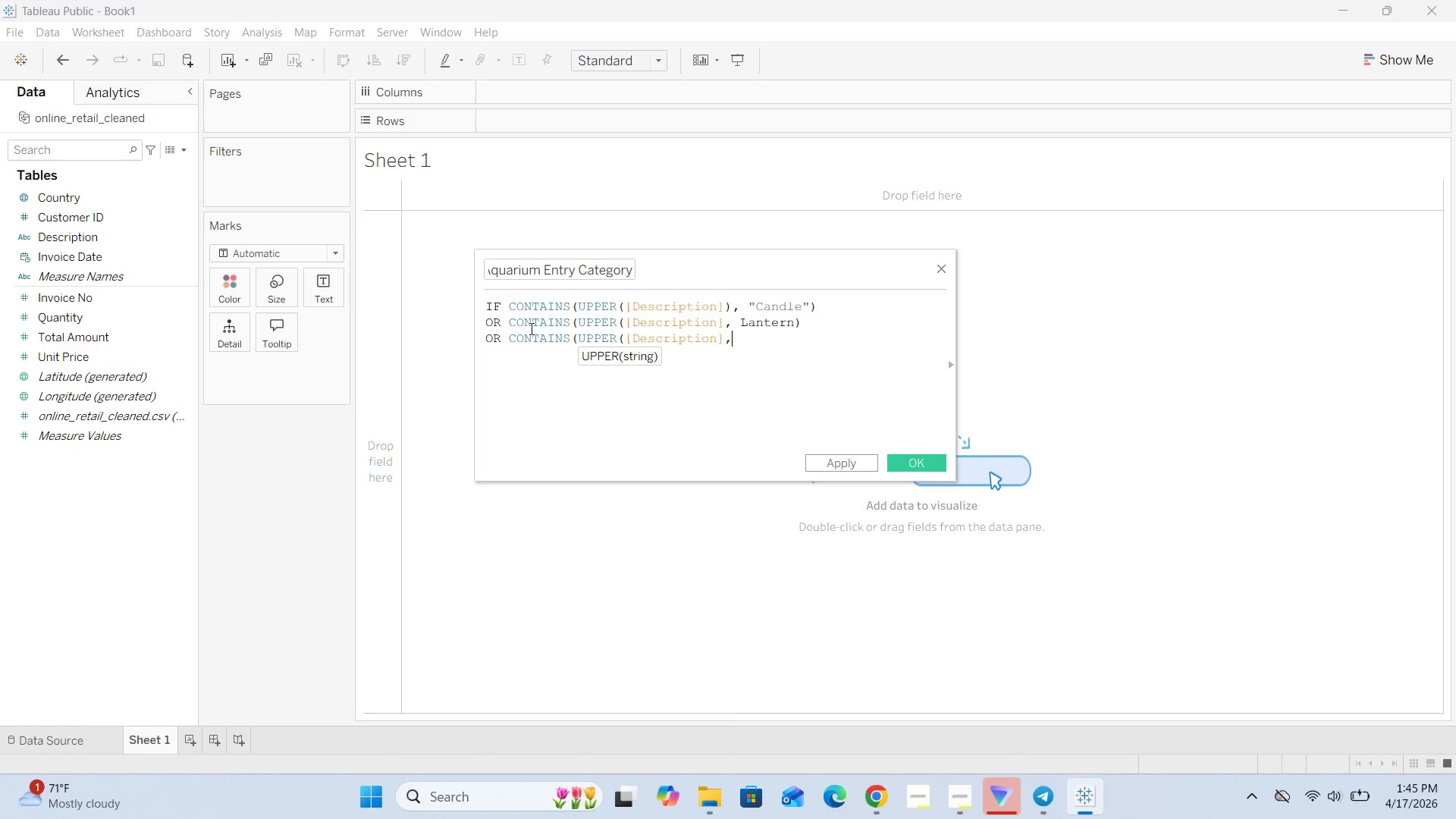 
key(Space)
 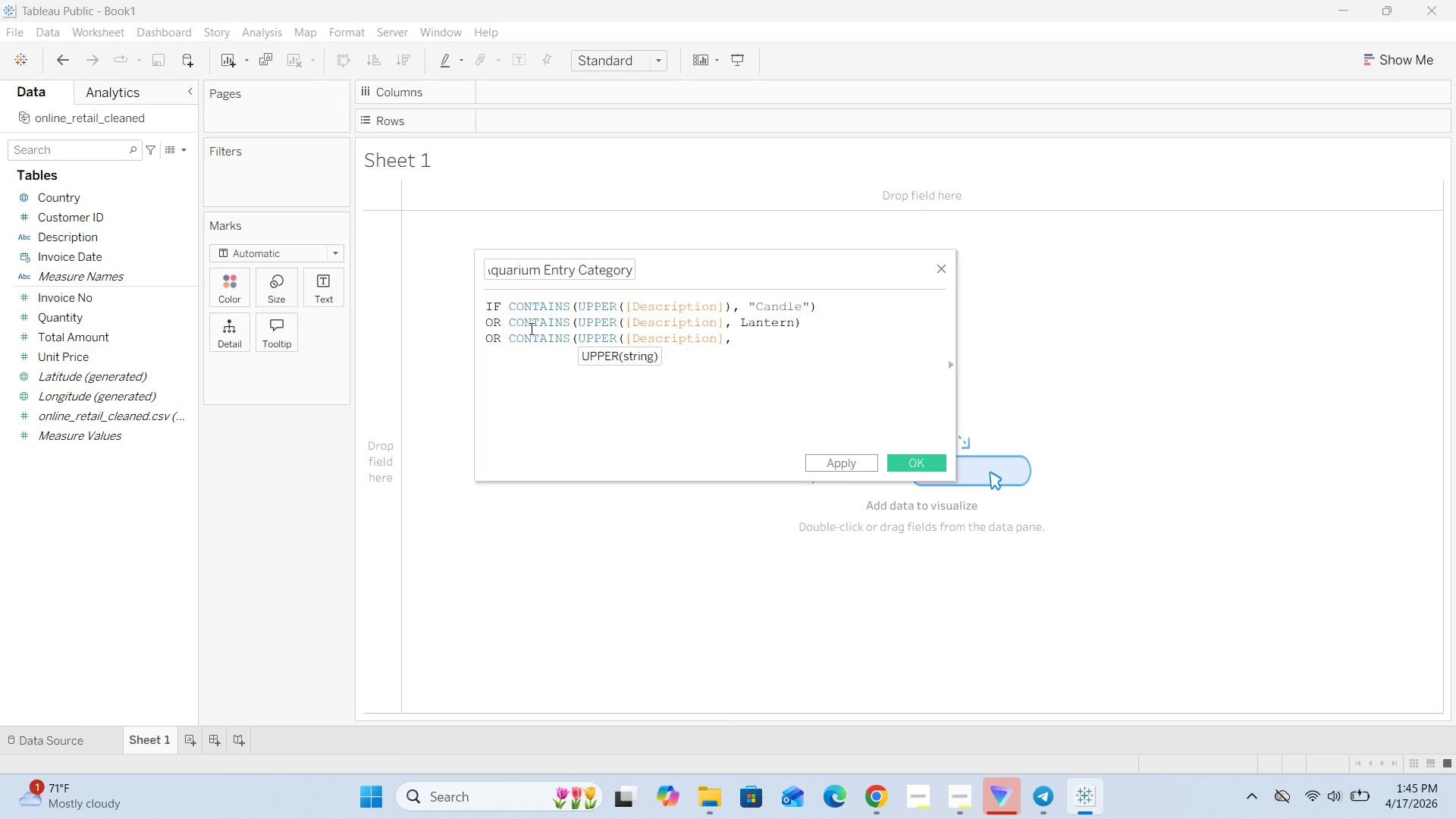 
key(ArrowUp)
 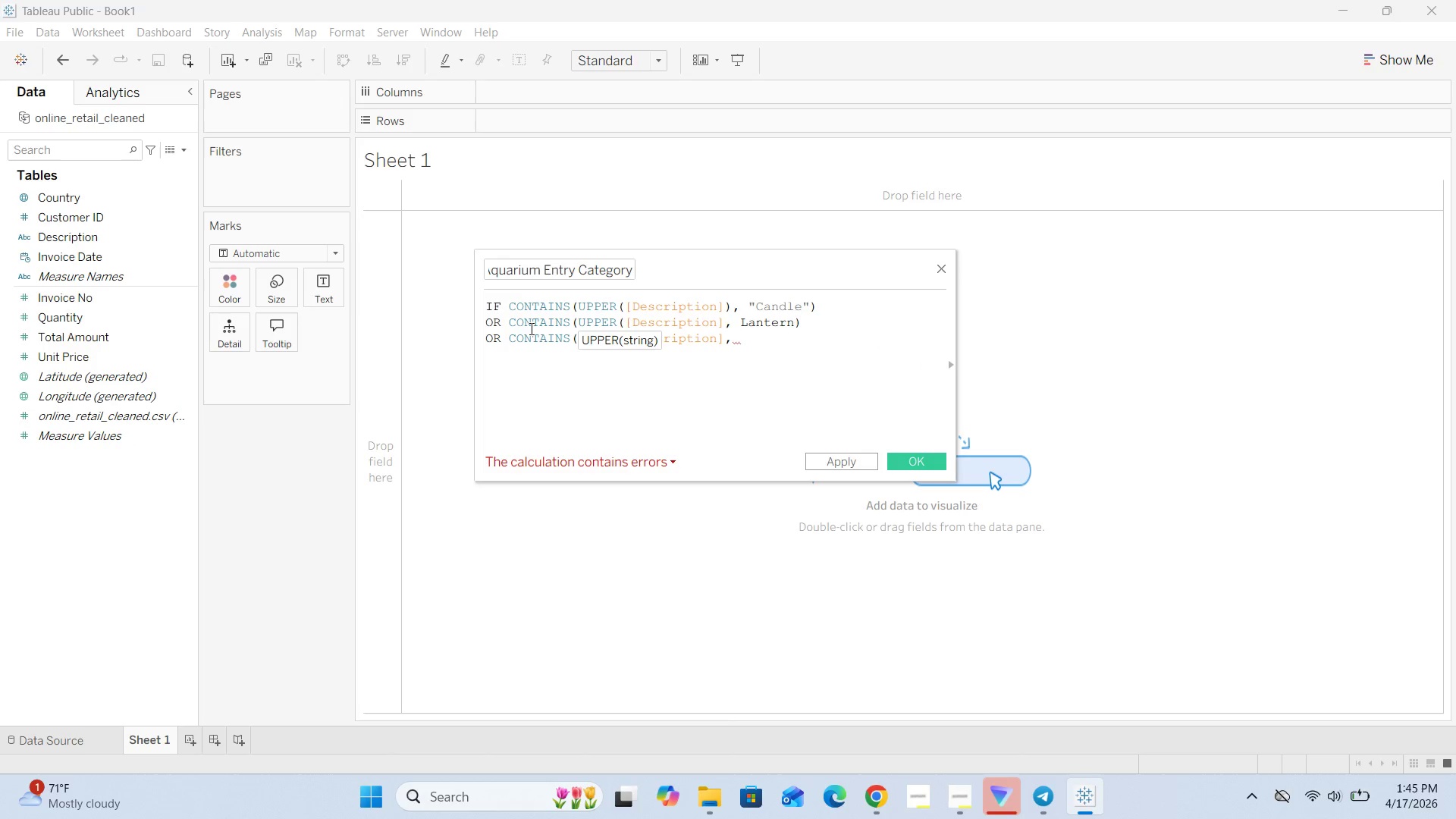 
key(Shift+Quote)
 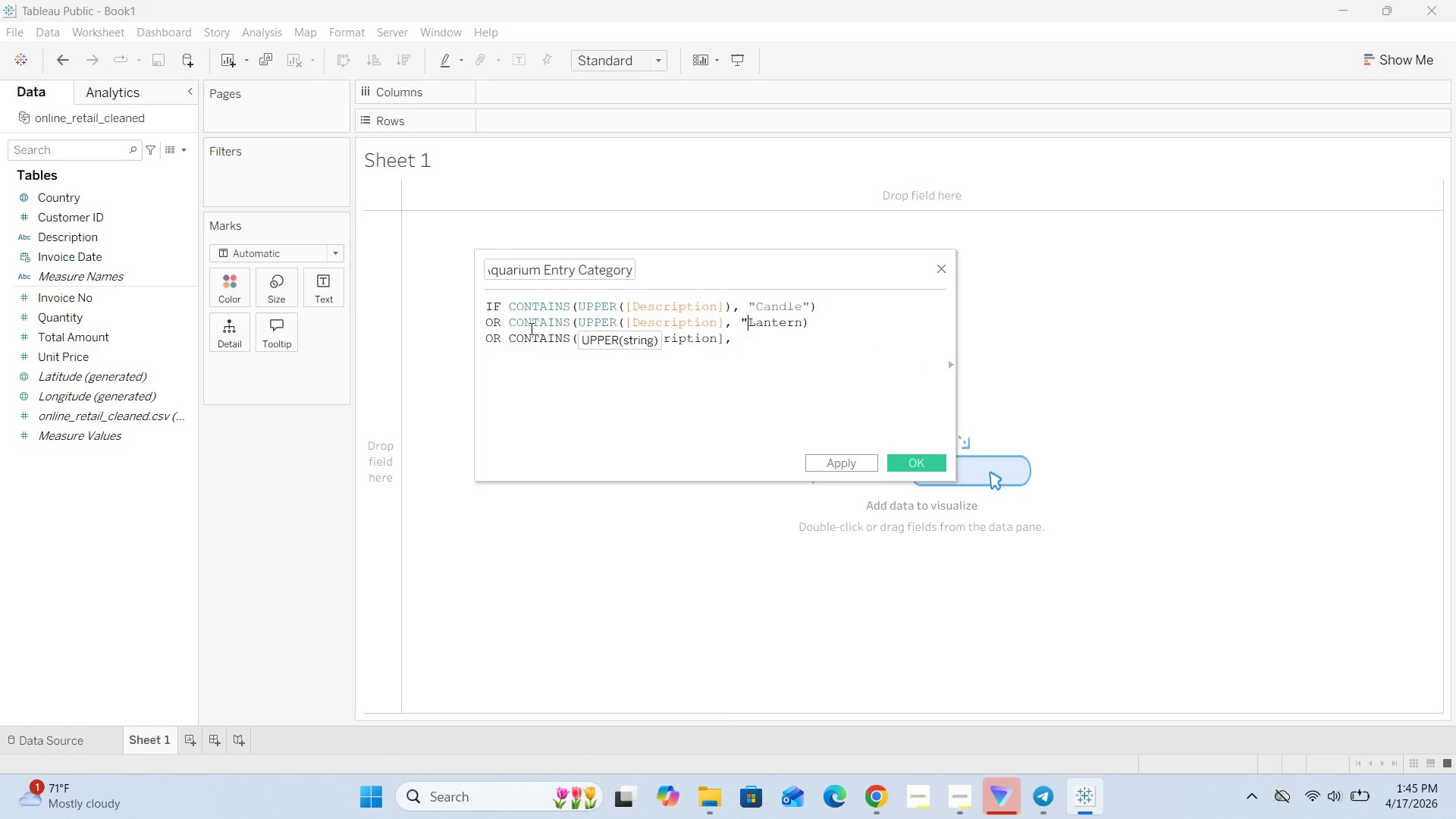 
key(ArrowRight)
 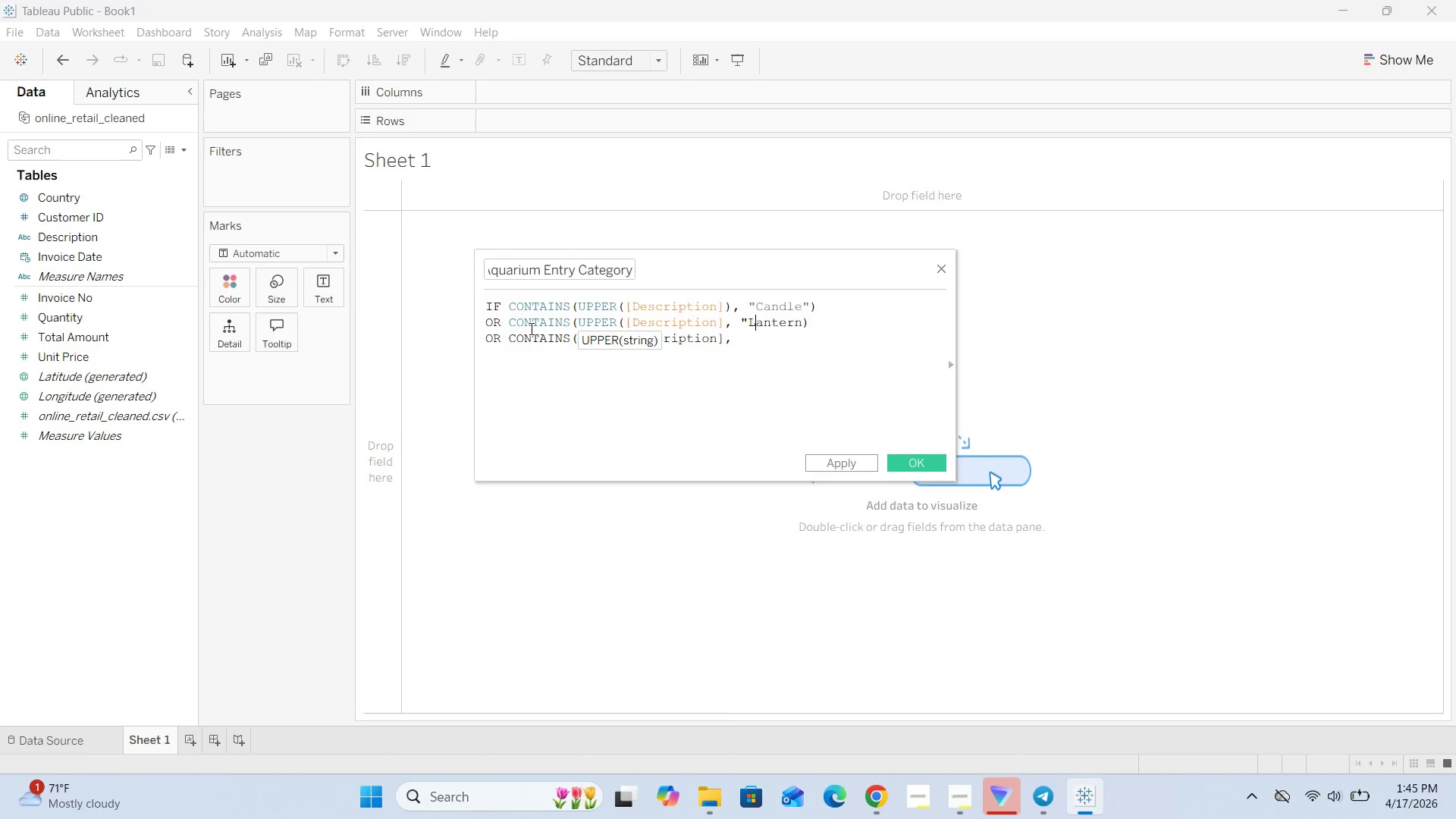 
key(ArrowRight)
 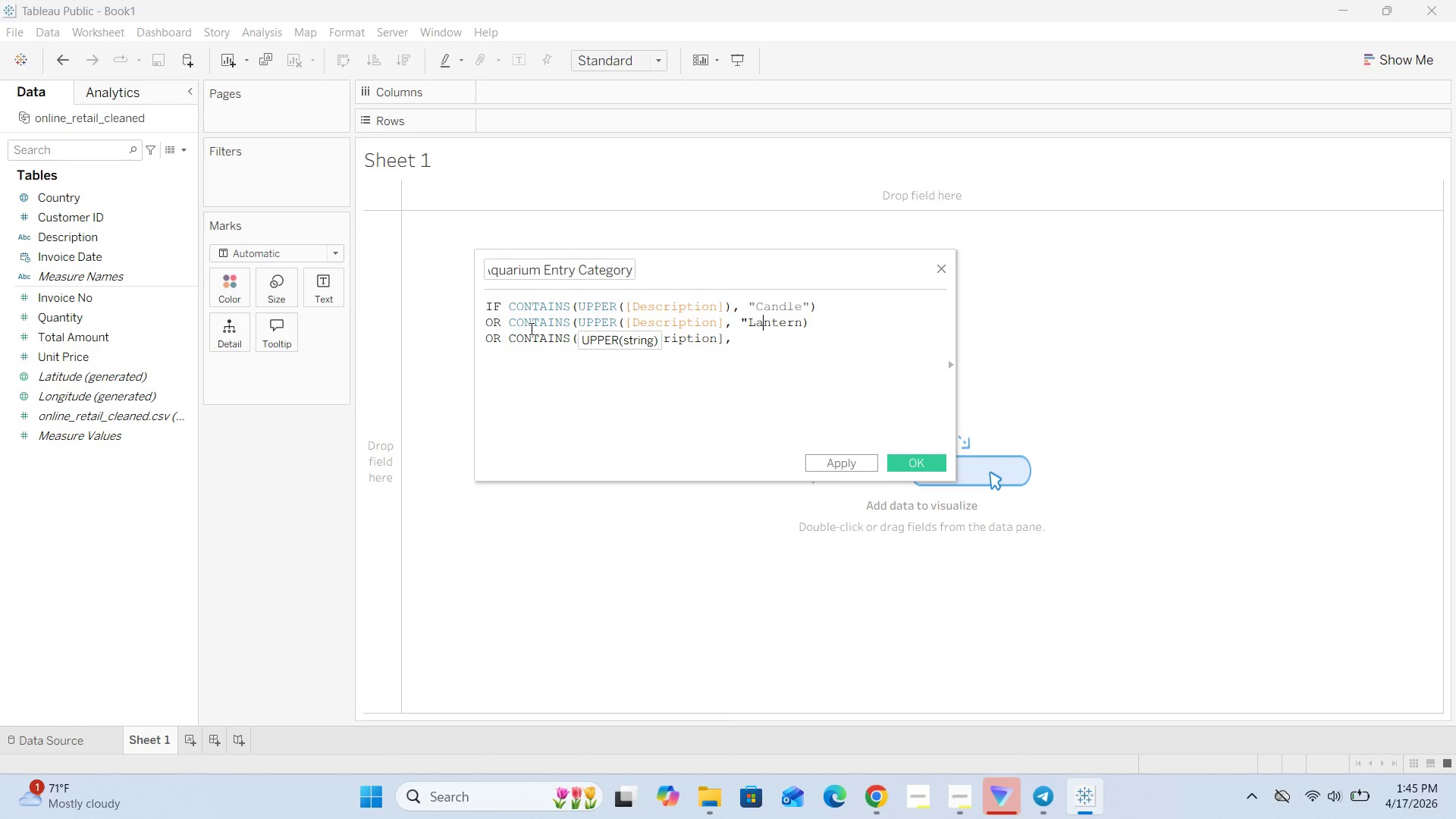 
key(ArrowRight)
 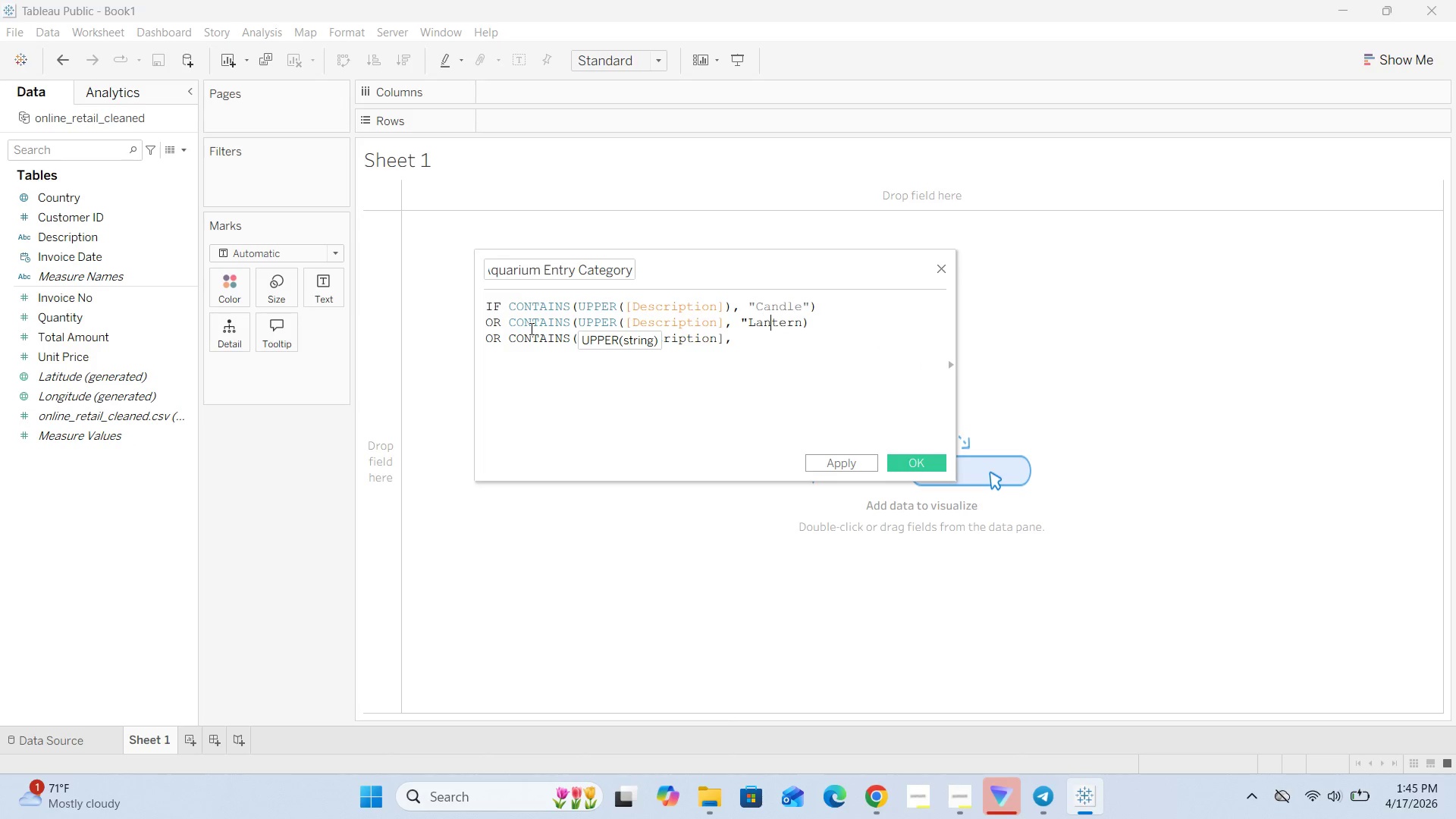 
key(ArrowRight)
 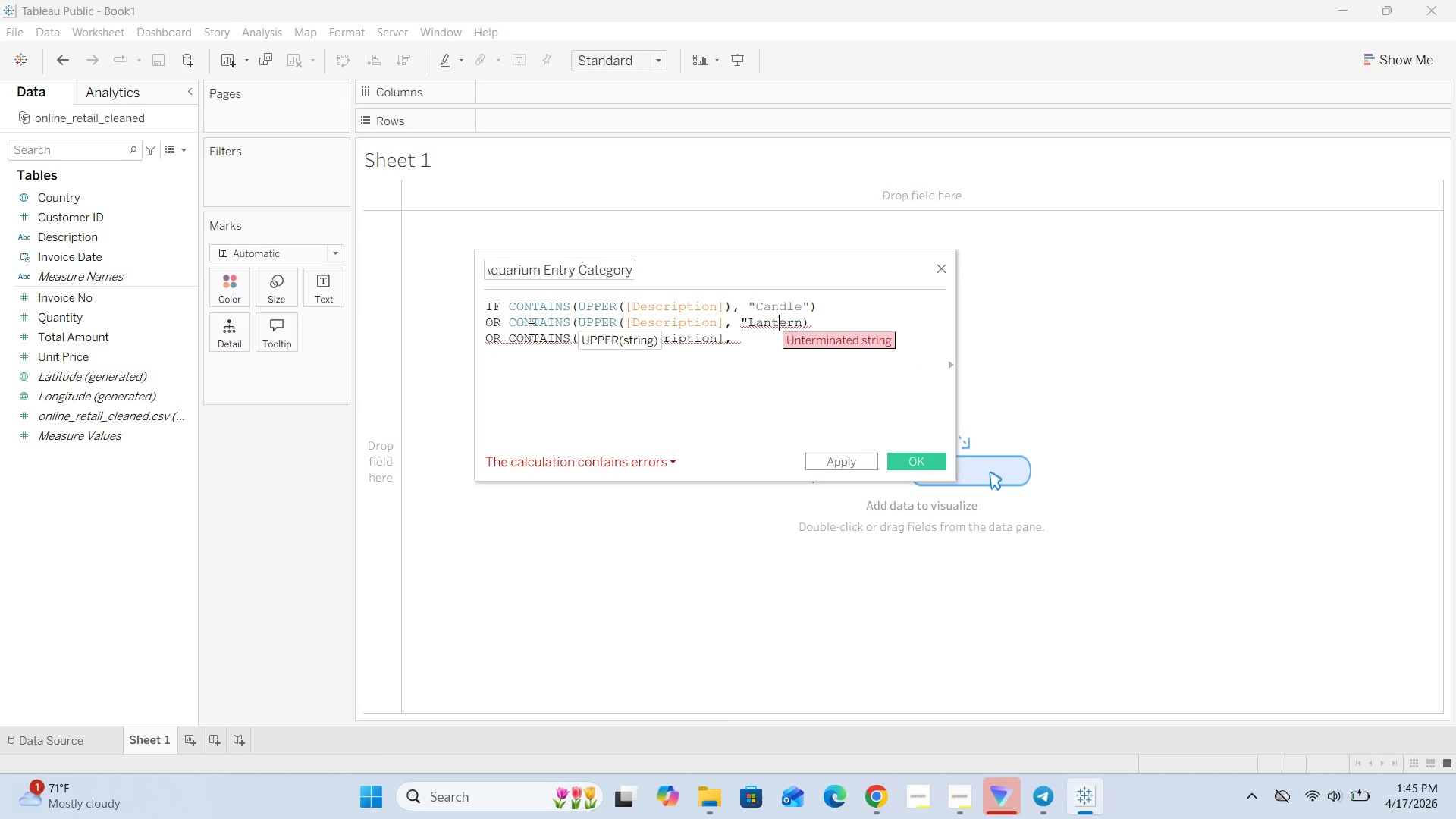 
key(ArrowRight)
 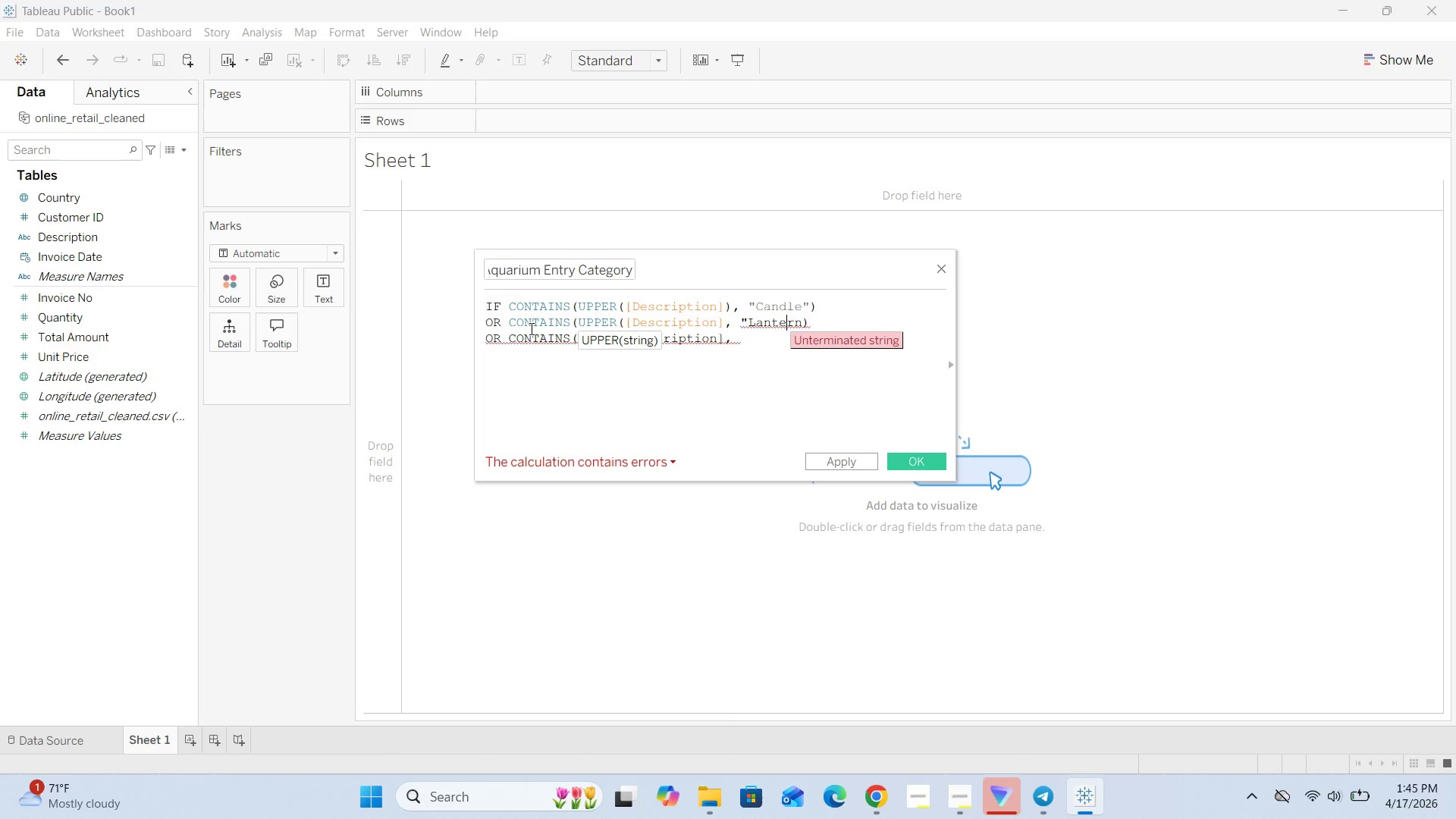 
key(ArrowRight)
 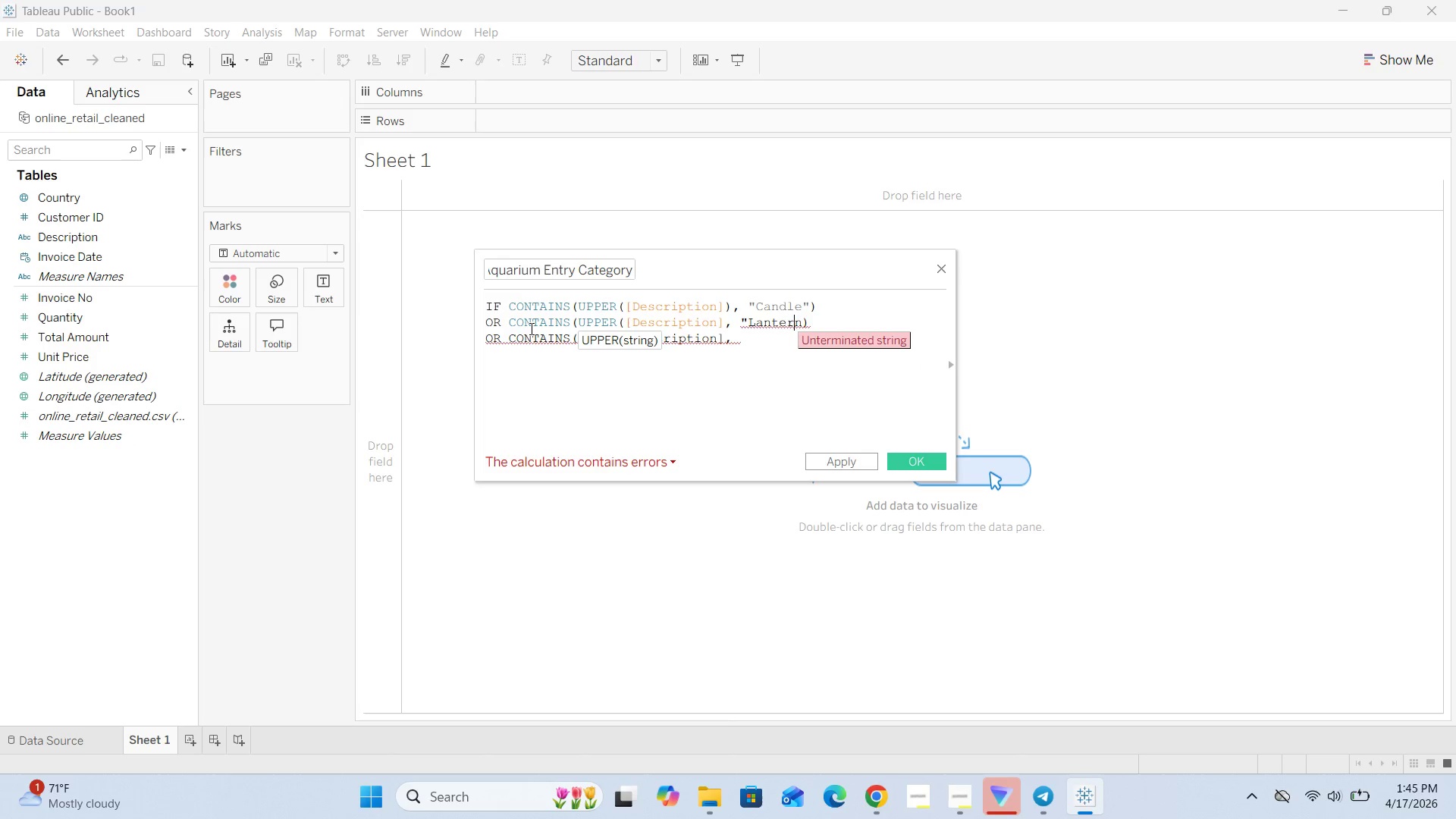 
key(ArrowRight)
 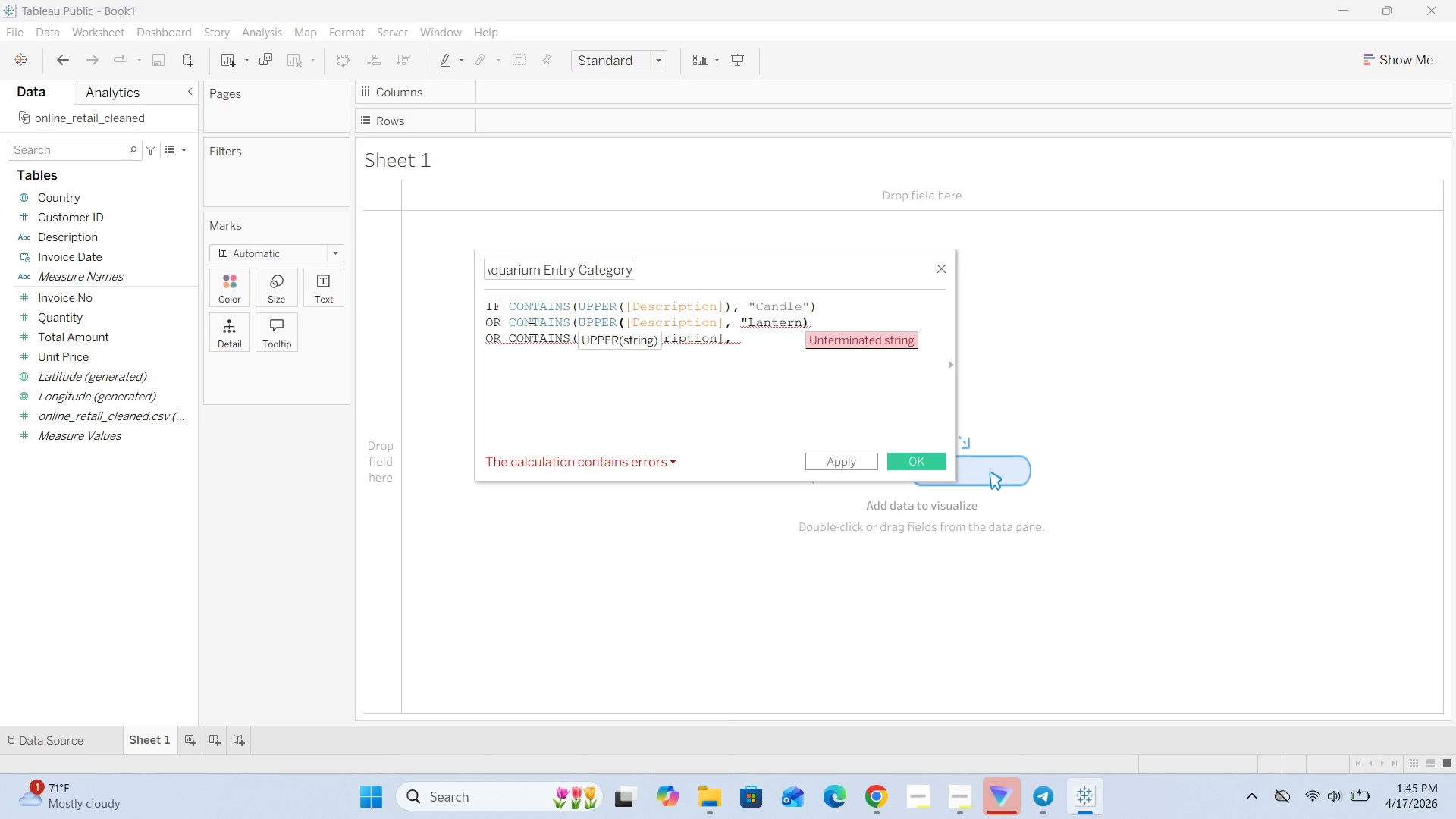 
key(Shift+Quote)
 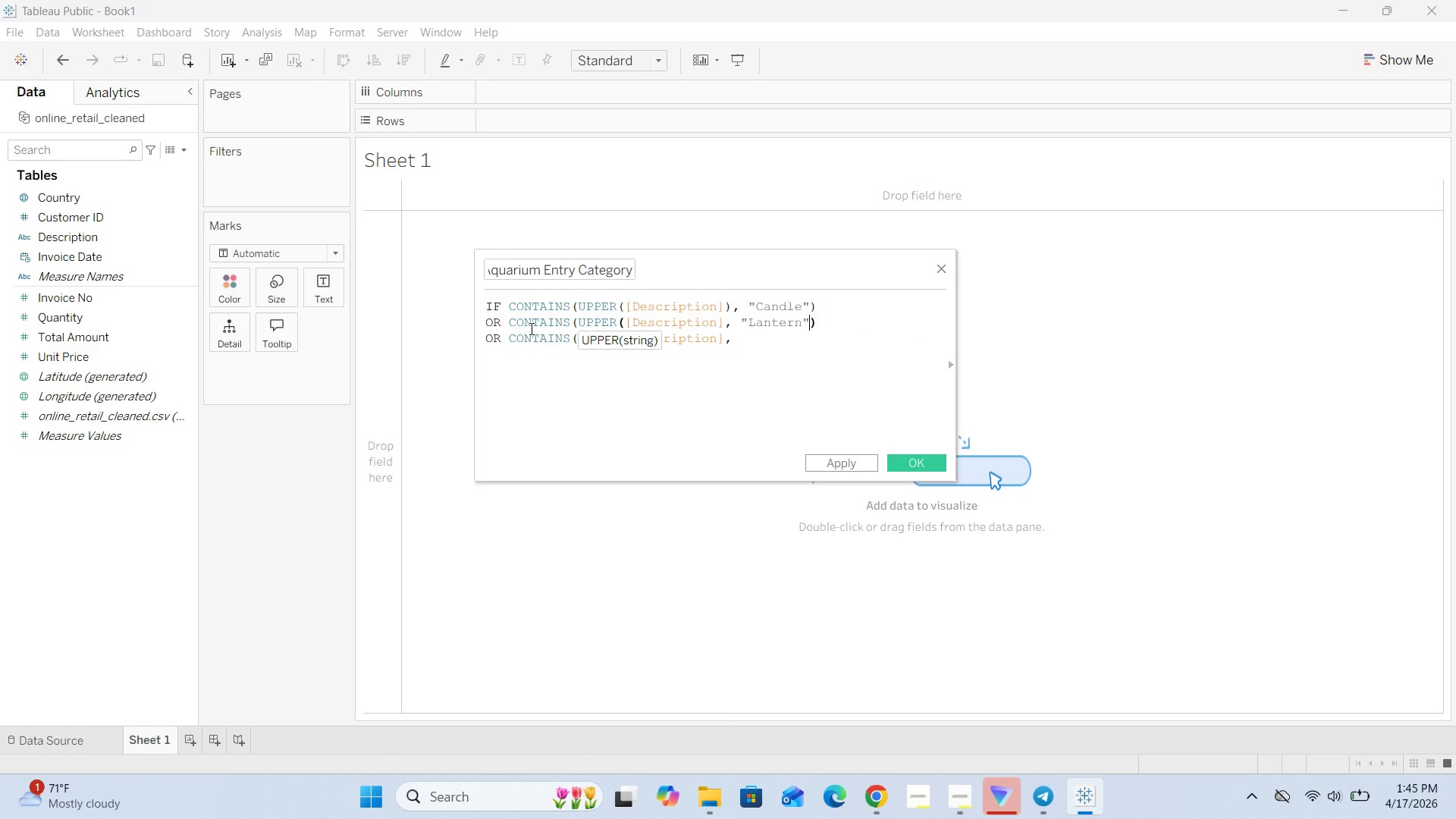 
key(ArrowUp)
 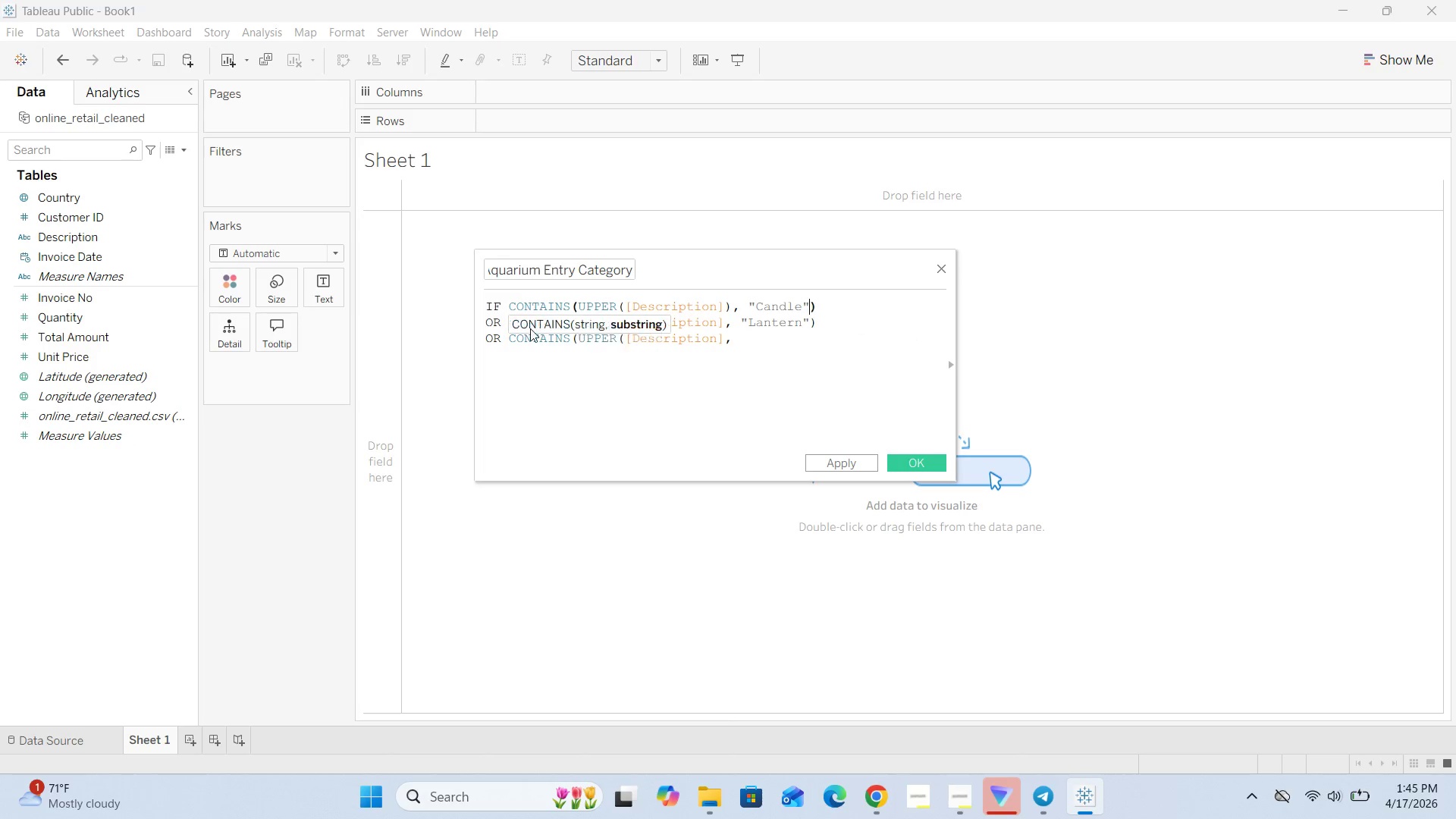 
key(ArrowDown)
 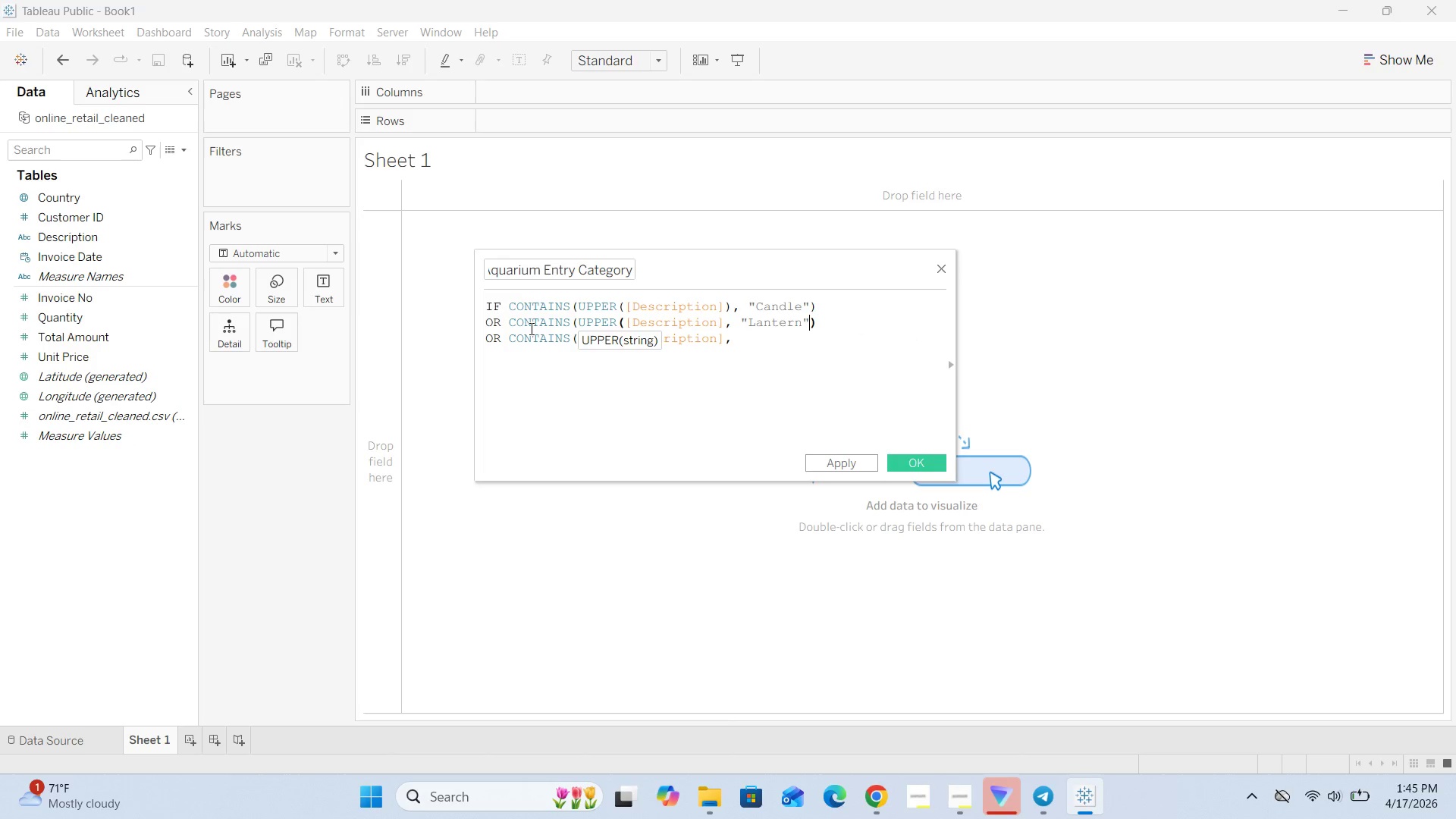 
key(ArrowDown)
 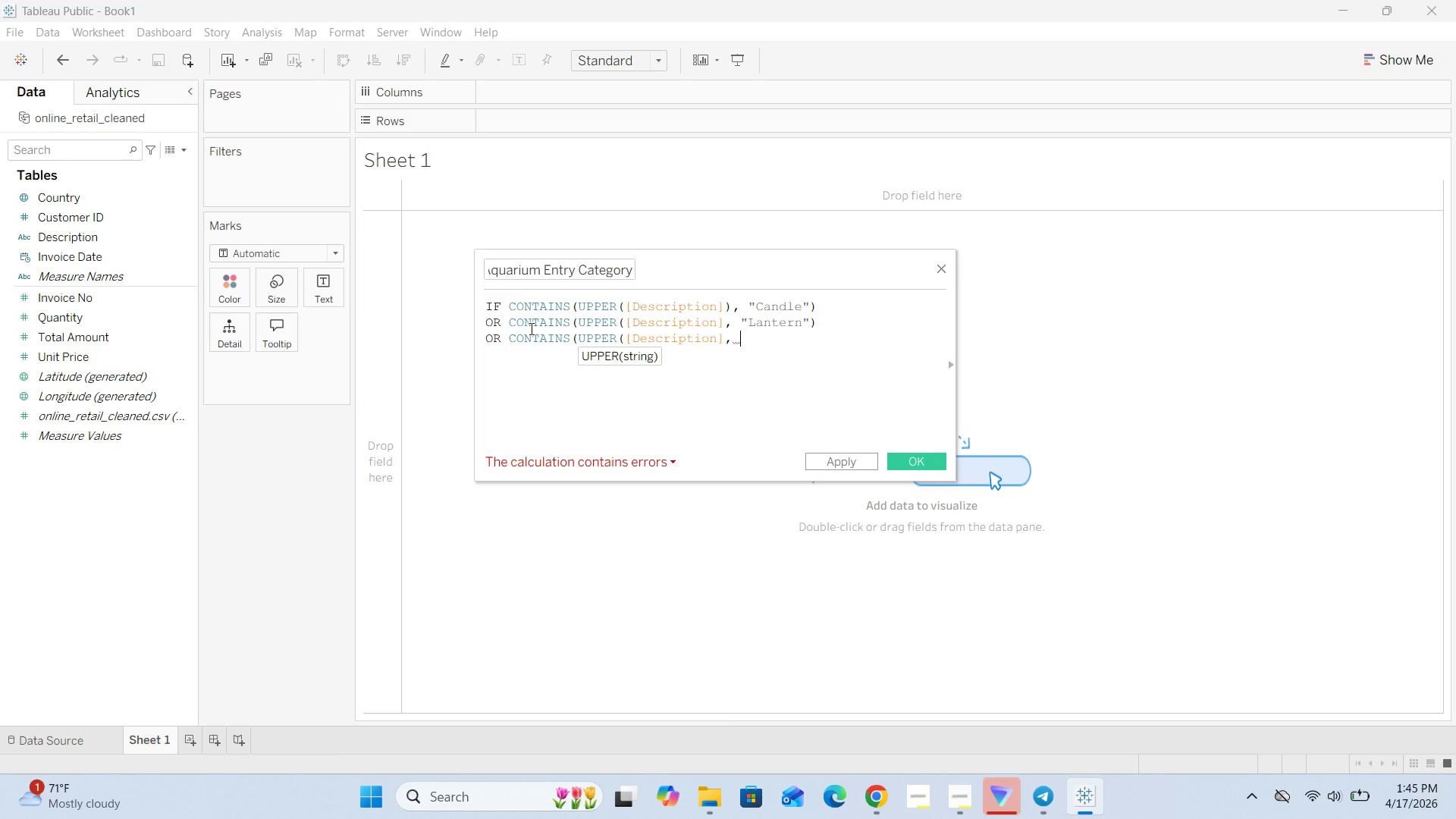 
key(ArrowLeft)
 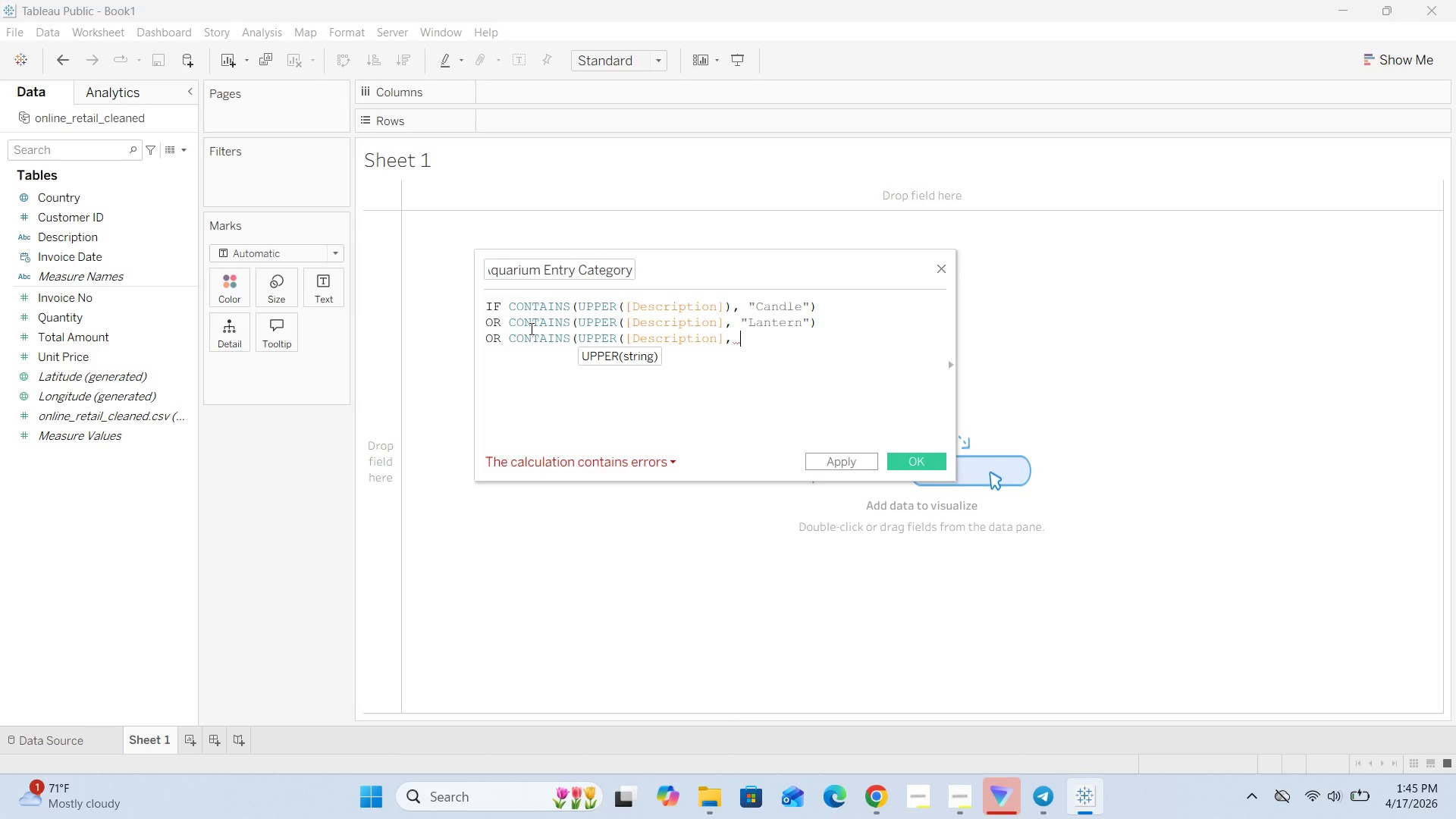 
key(ArrowRight)
 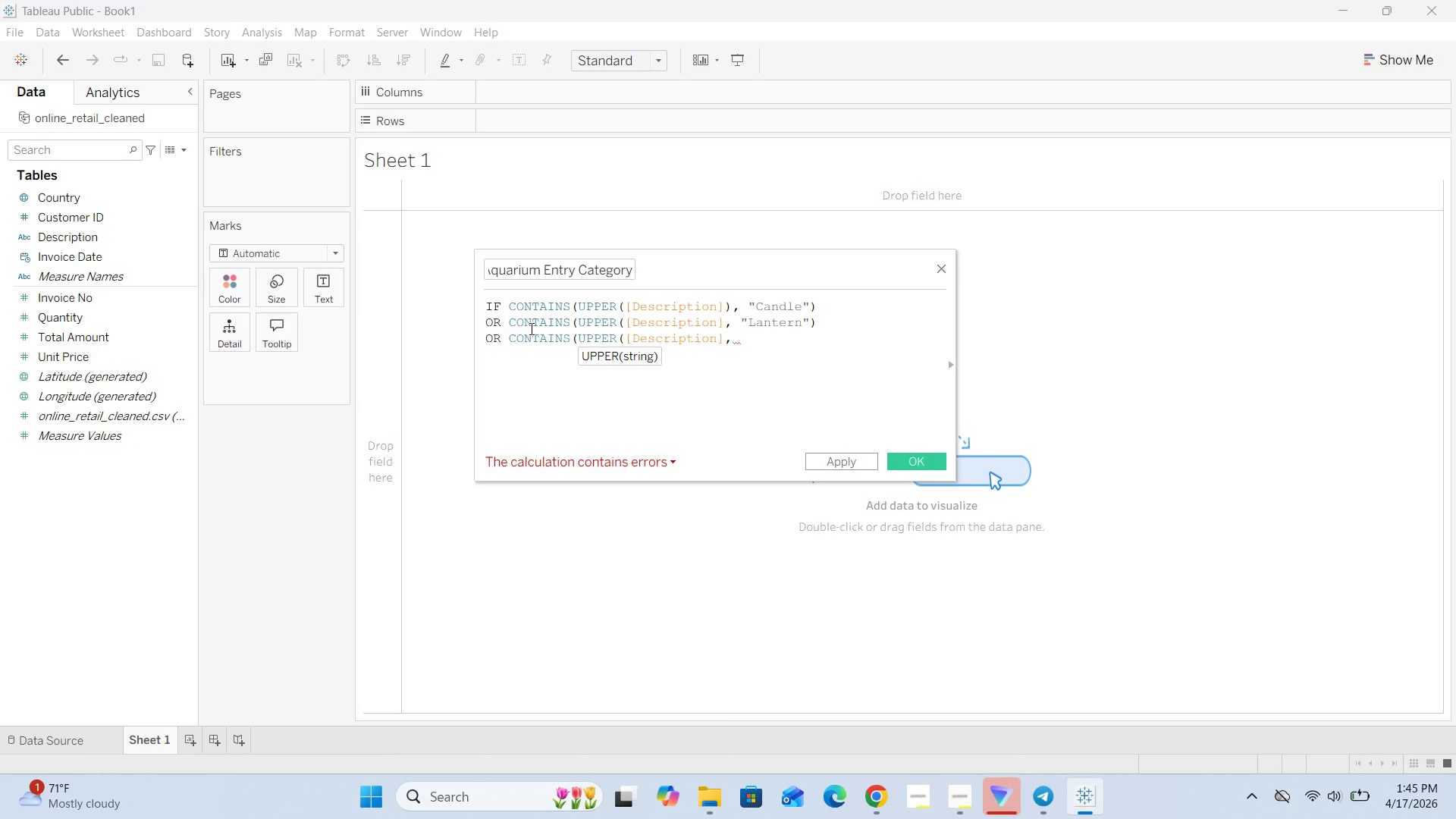 
key(Shift+Quote)
 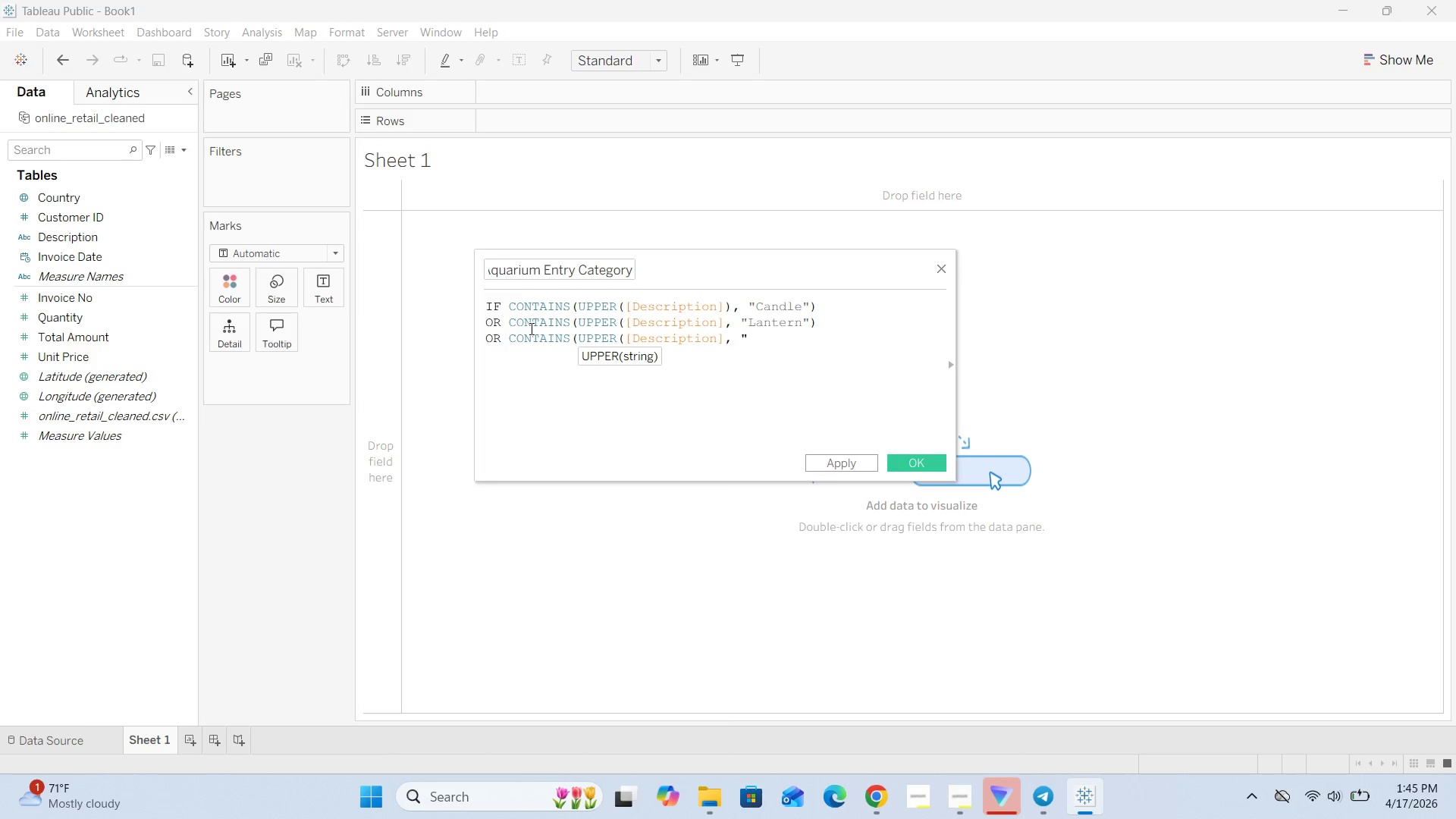 
key(Shift+Quote)
 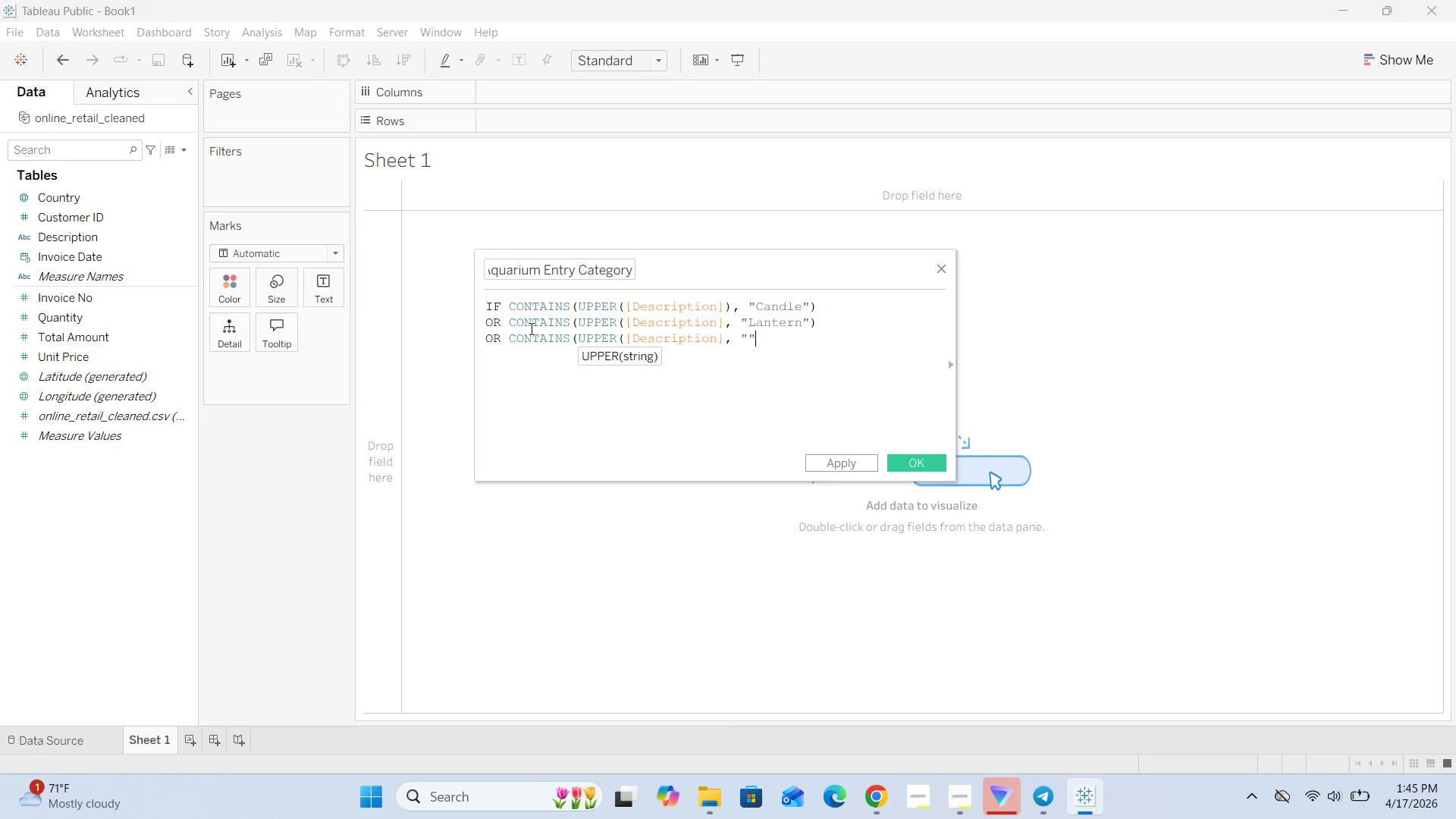 
key(ArrowLeft)
 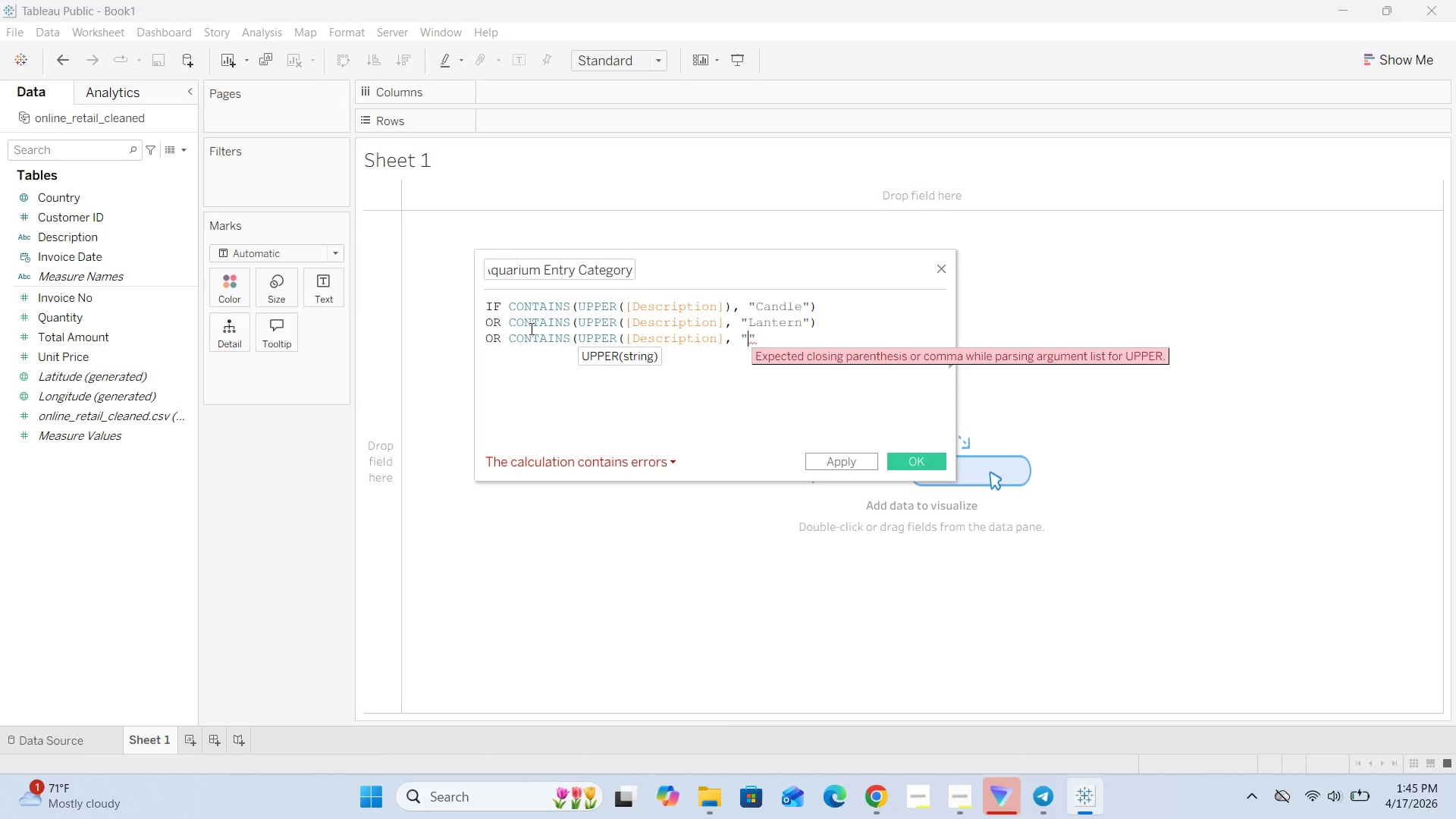 
type(Light)
 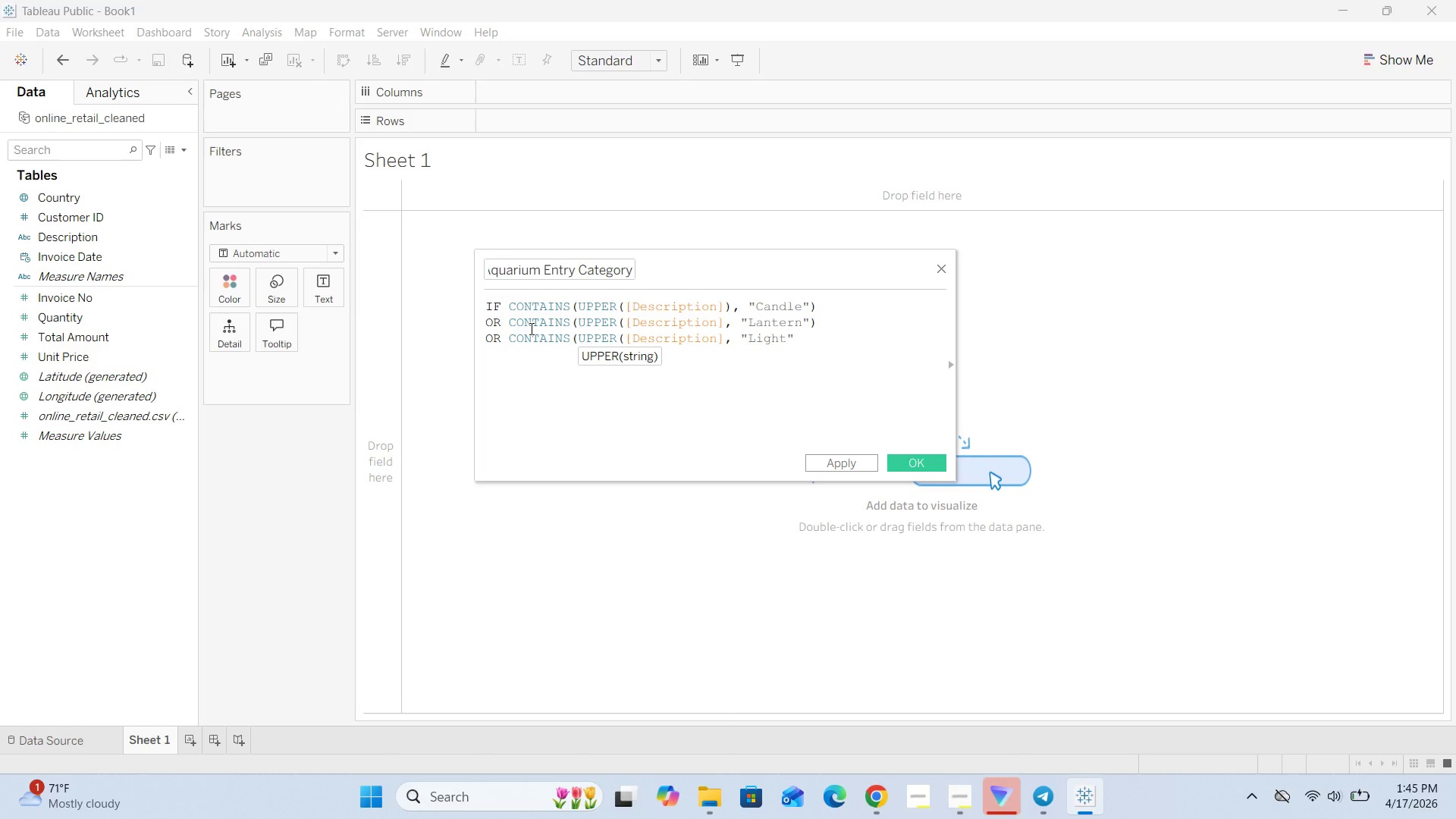 
key(ArrowRight)
 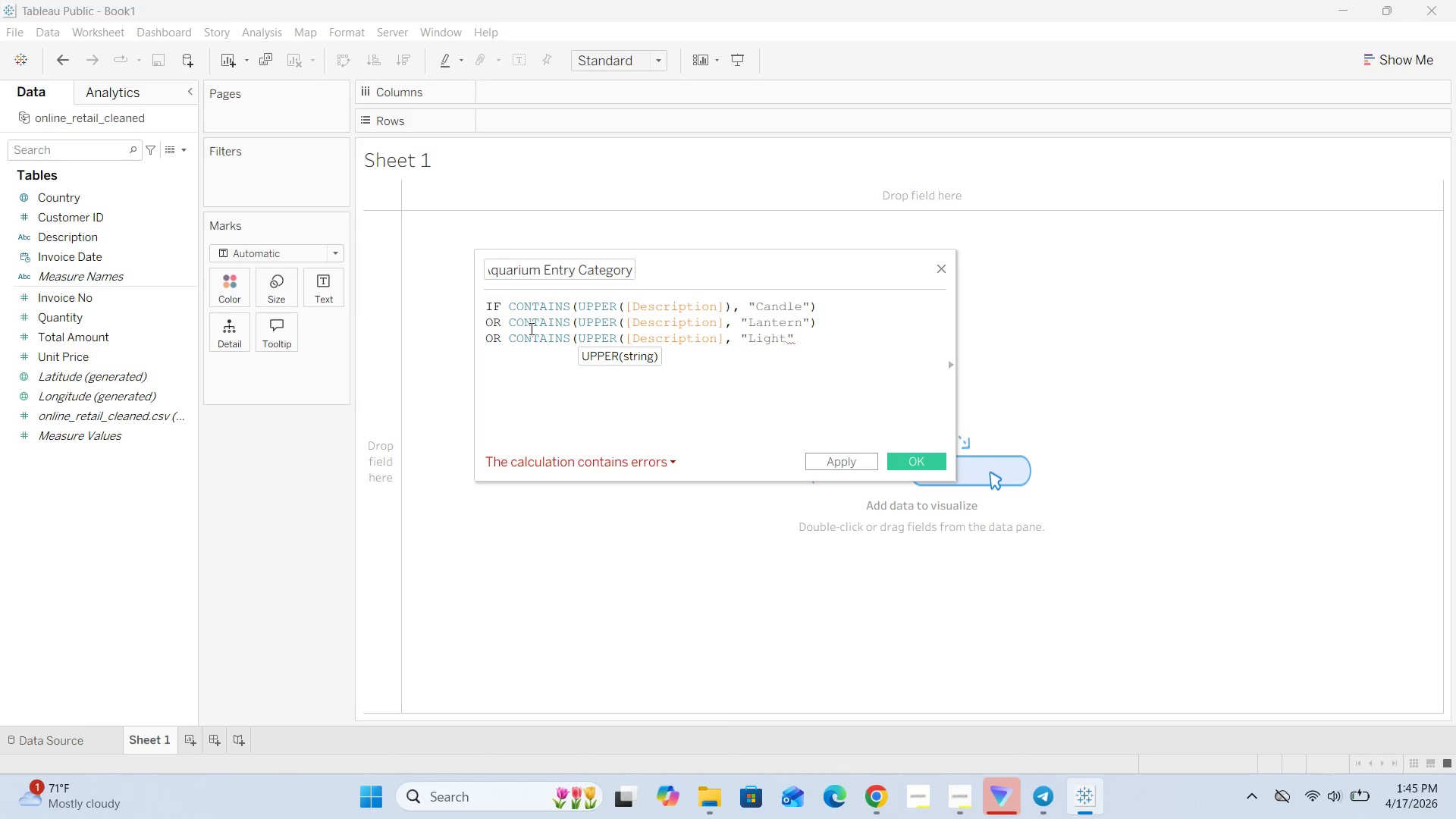 
key(Shift+0)
 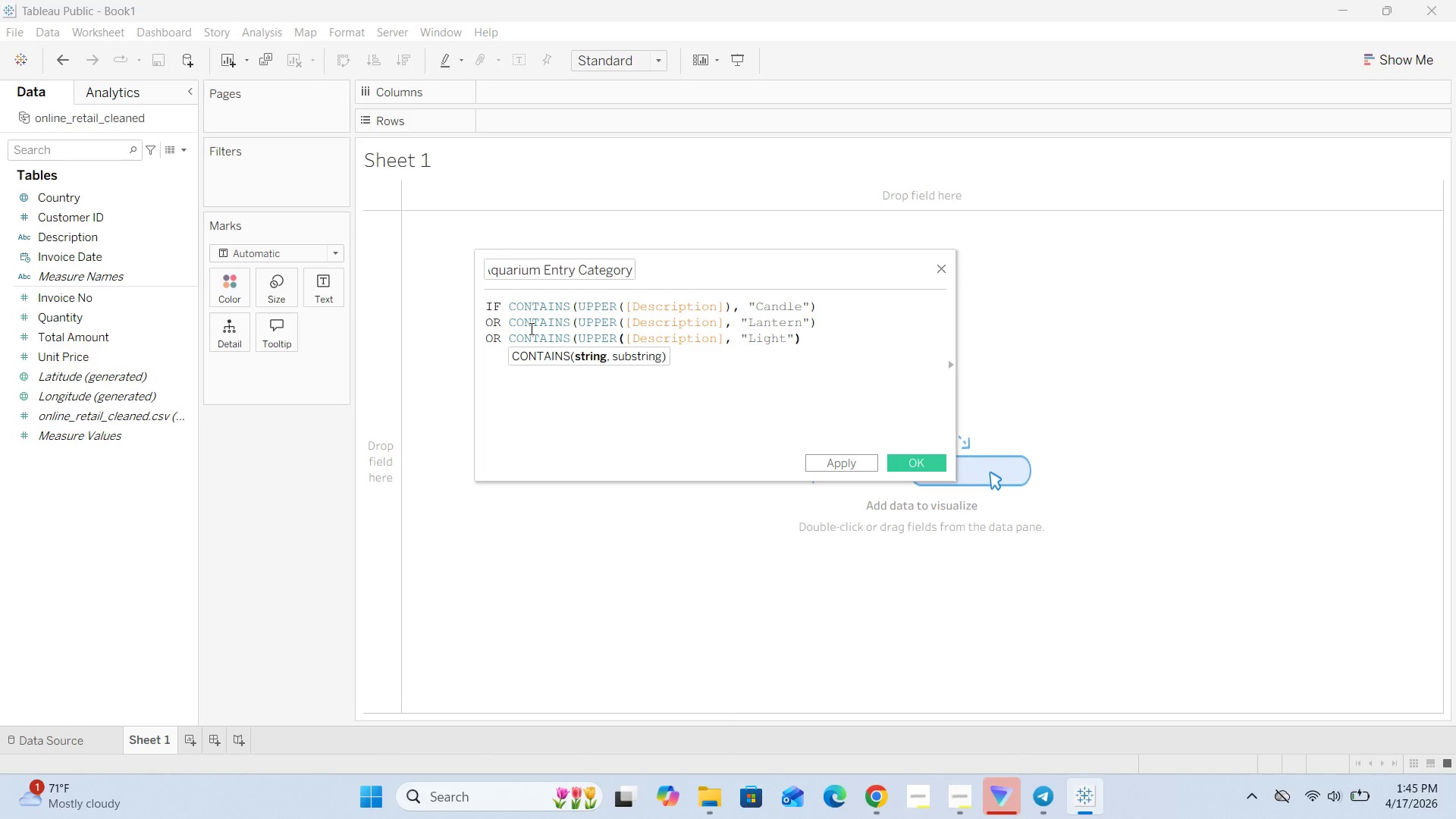 
key(Enter)
 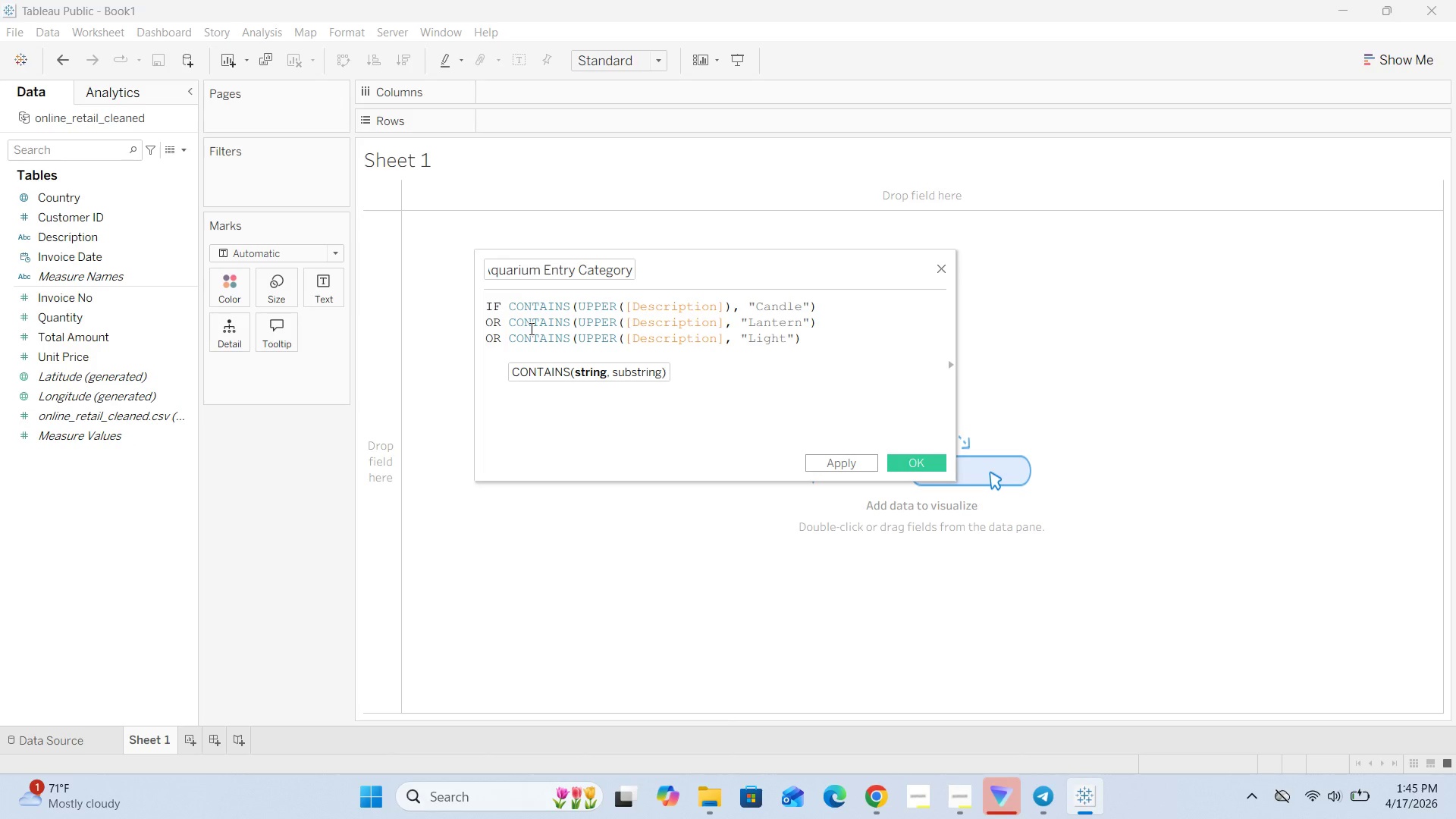 
type(OR CONTAINS(UPPER([])
 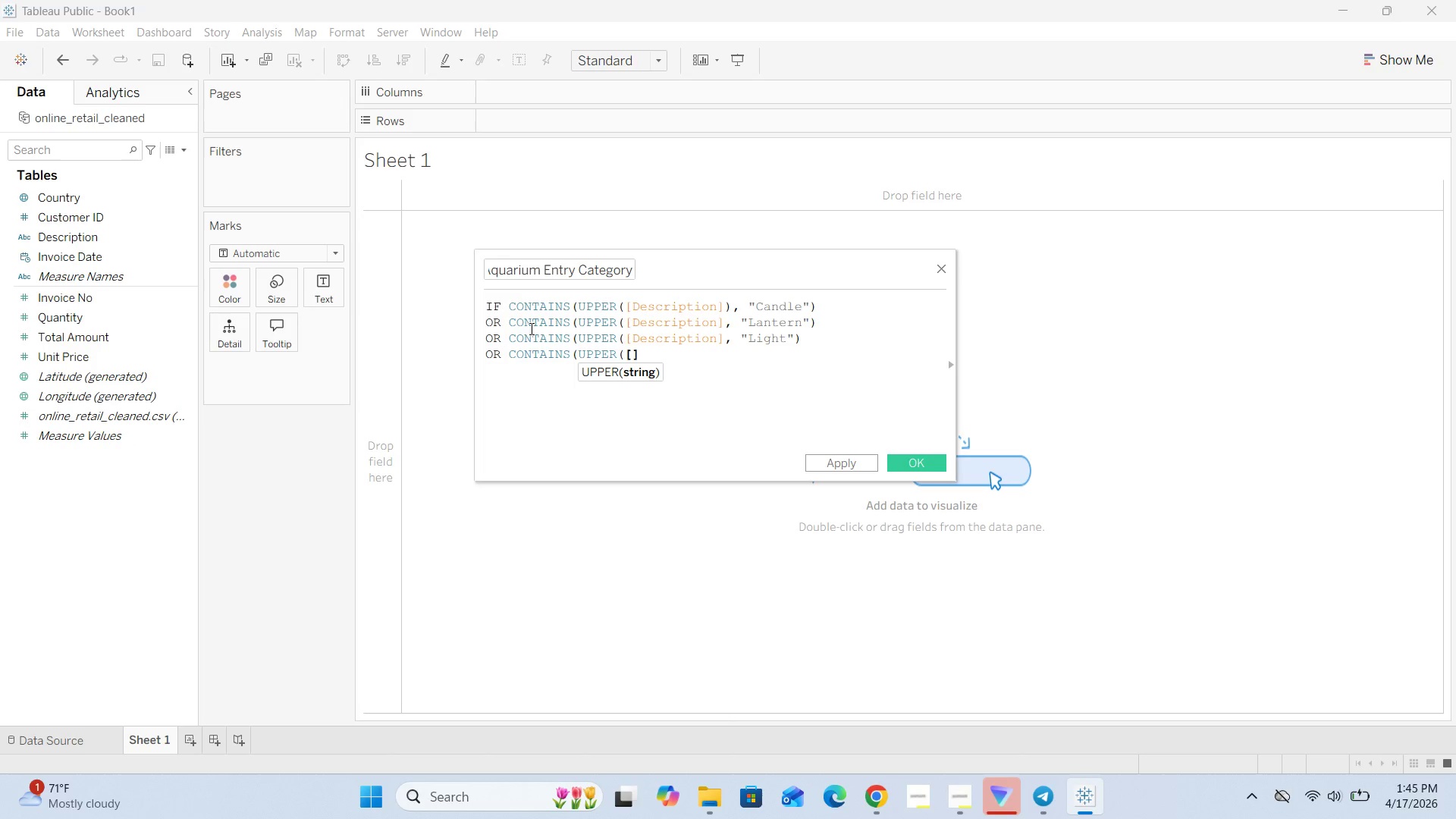 
key(ArrowLeft)
 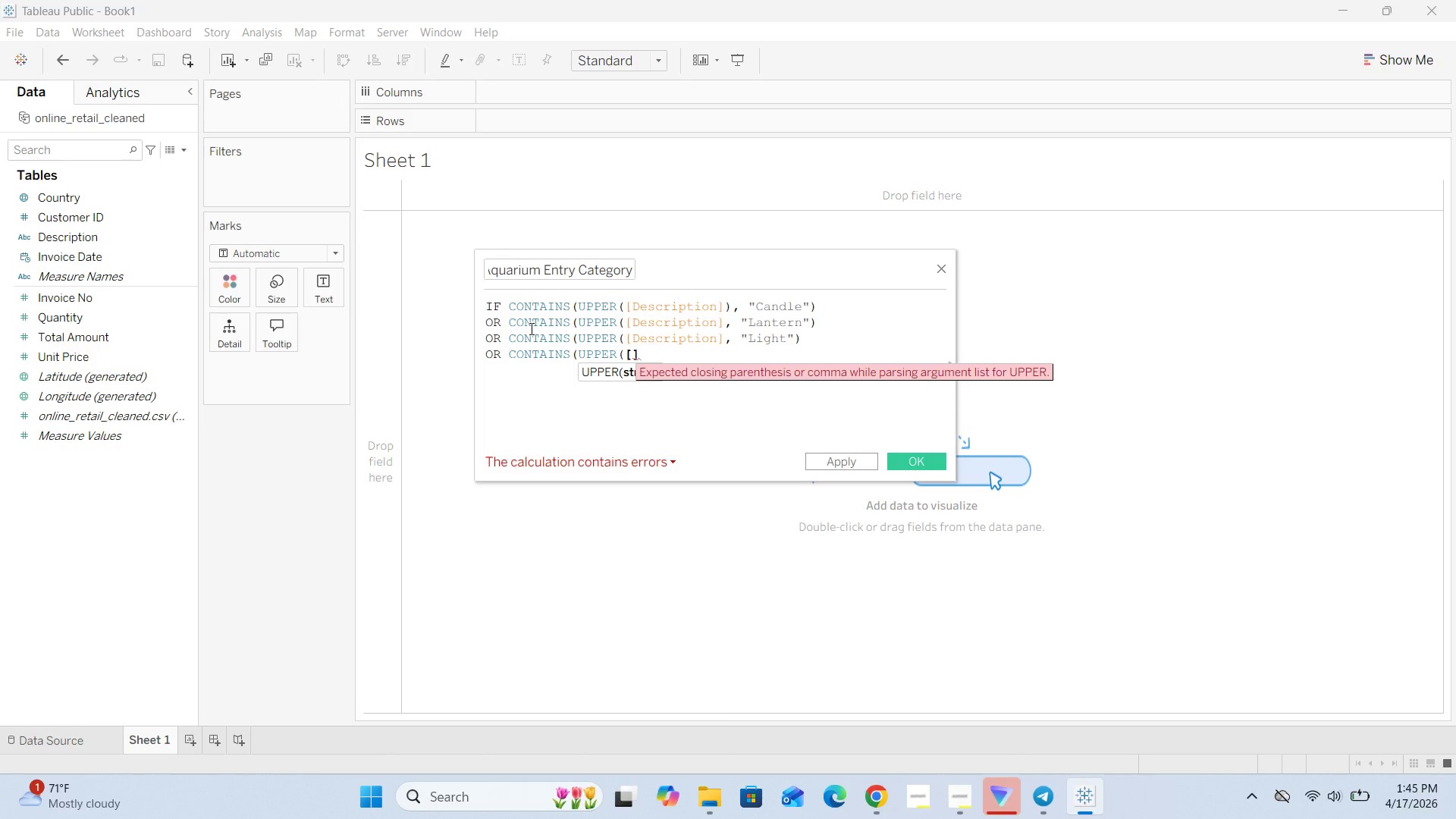 
type(Description)
 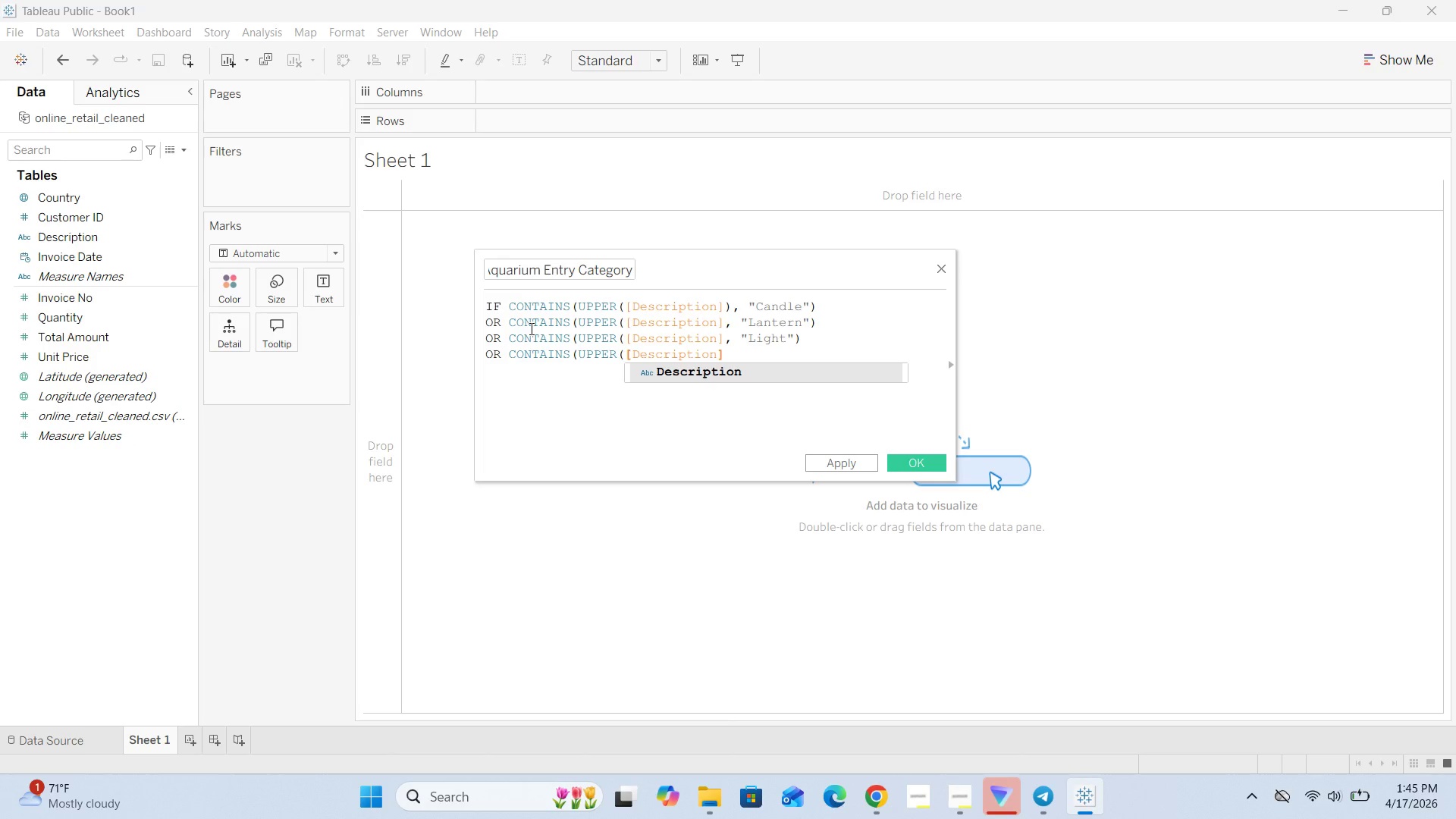 
key(ArrowRight)
 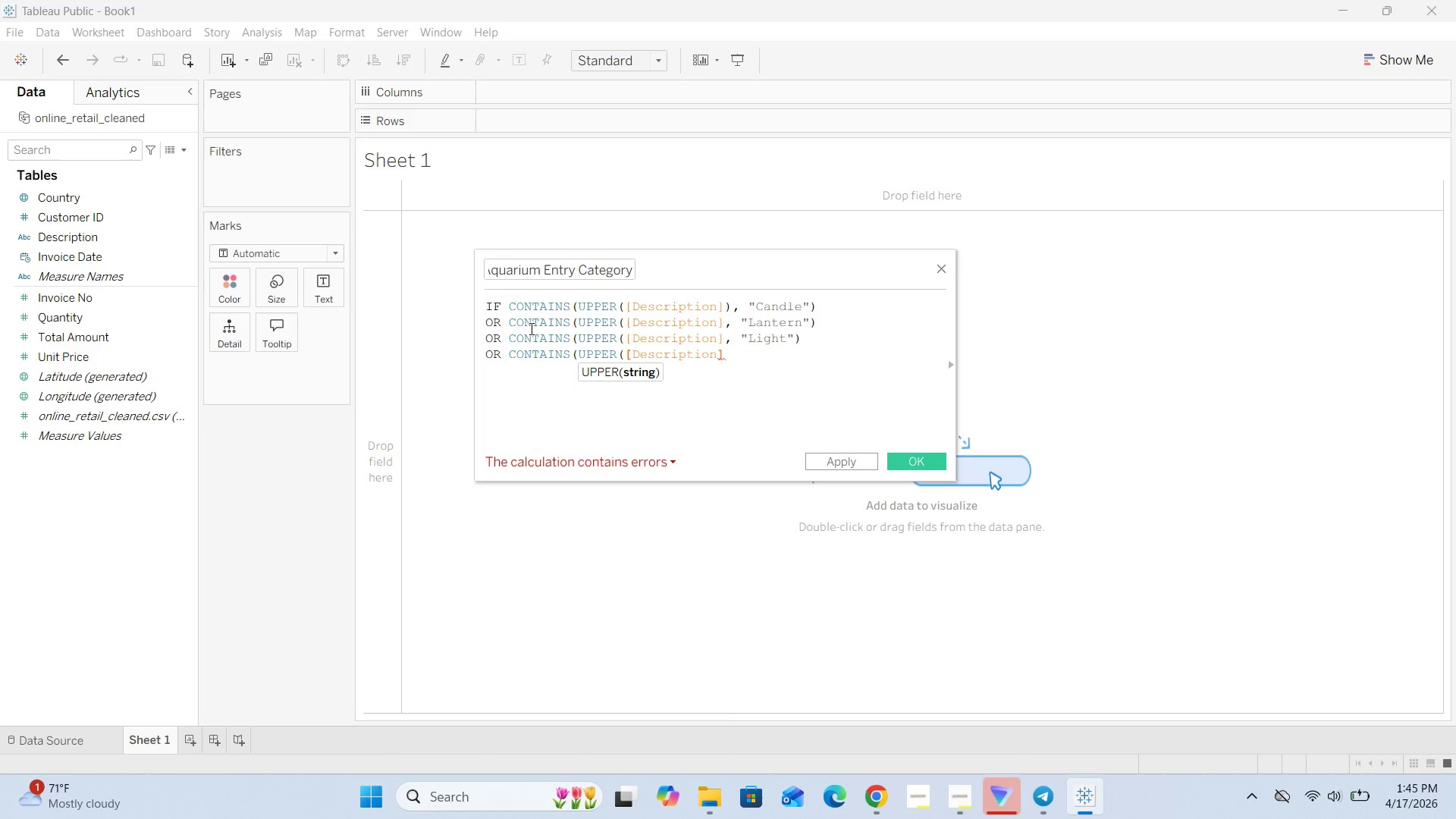 
key(Comma)
 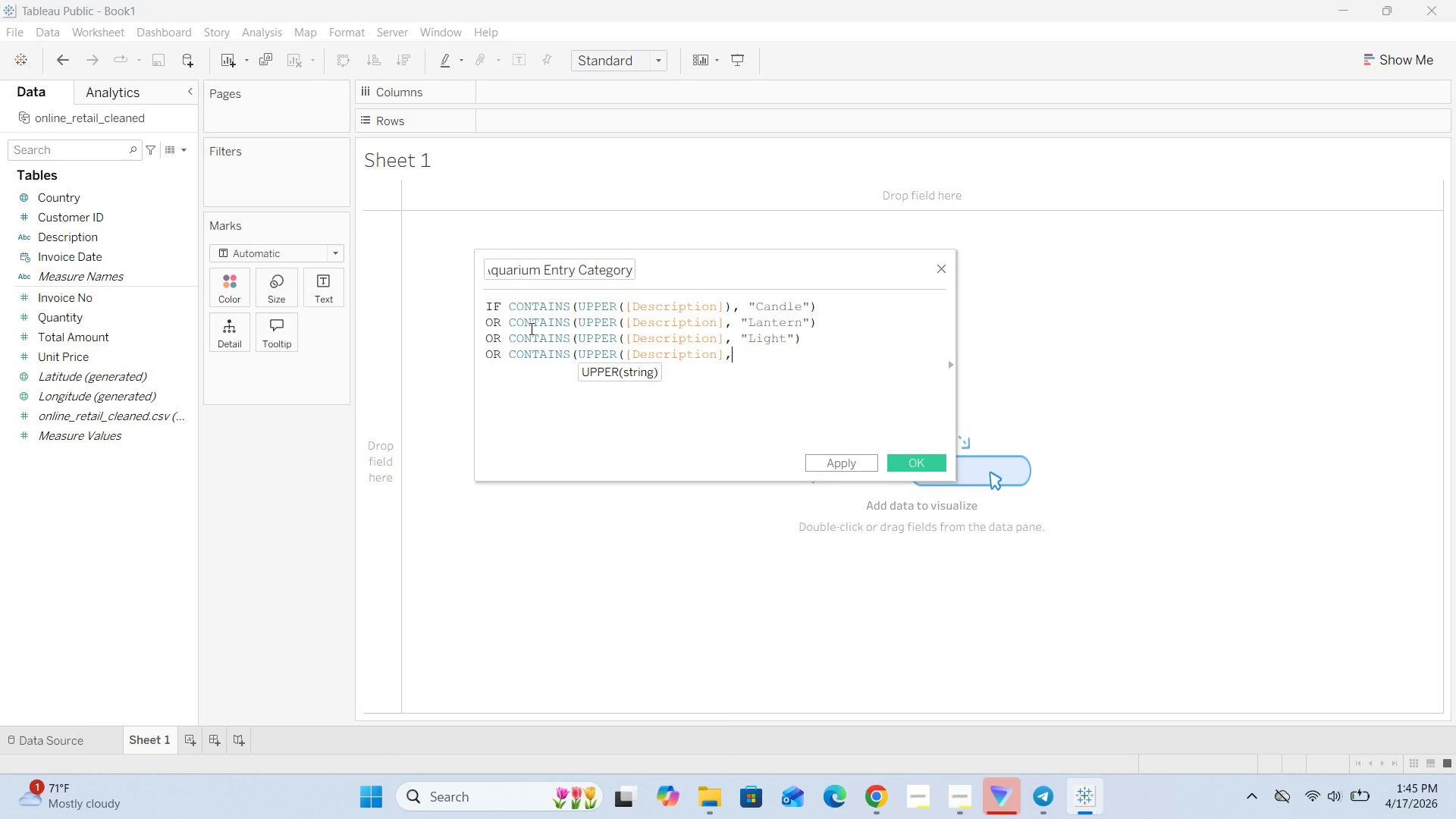 
key(Space)
 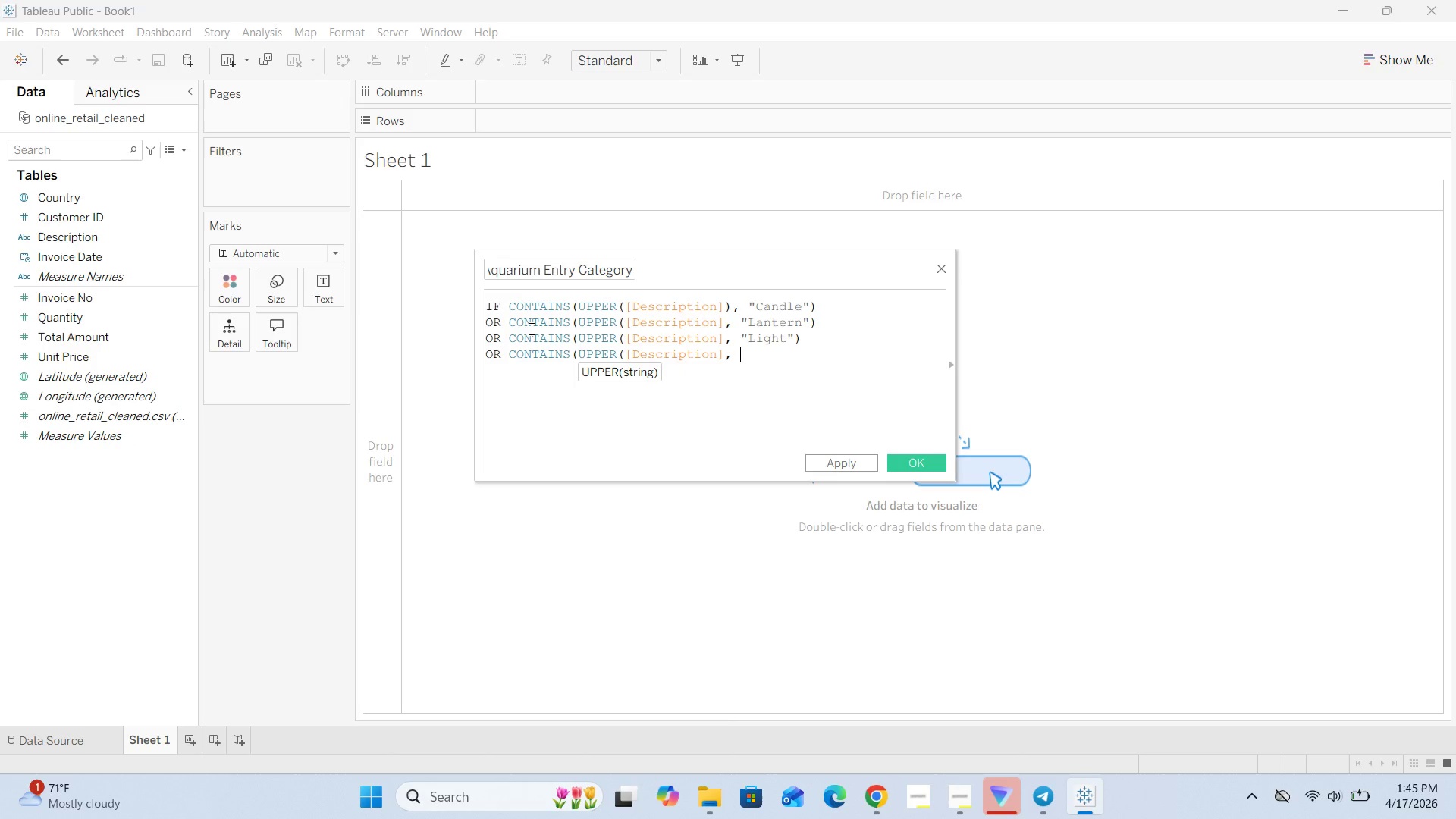 
key(Shift+ShiftRight)
 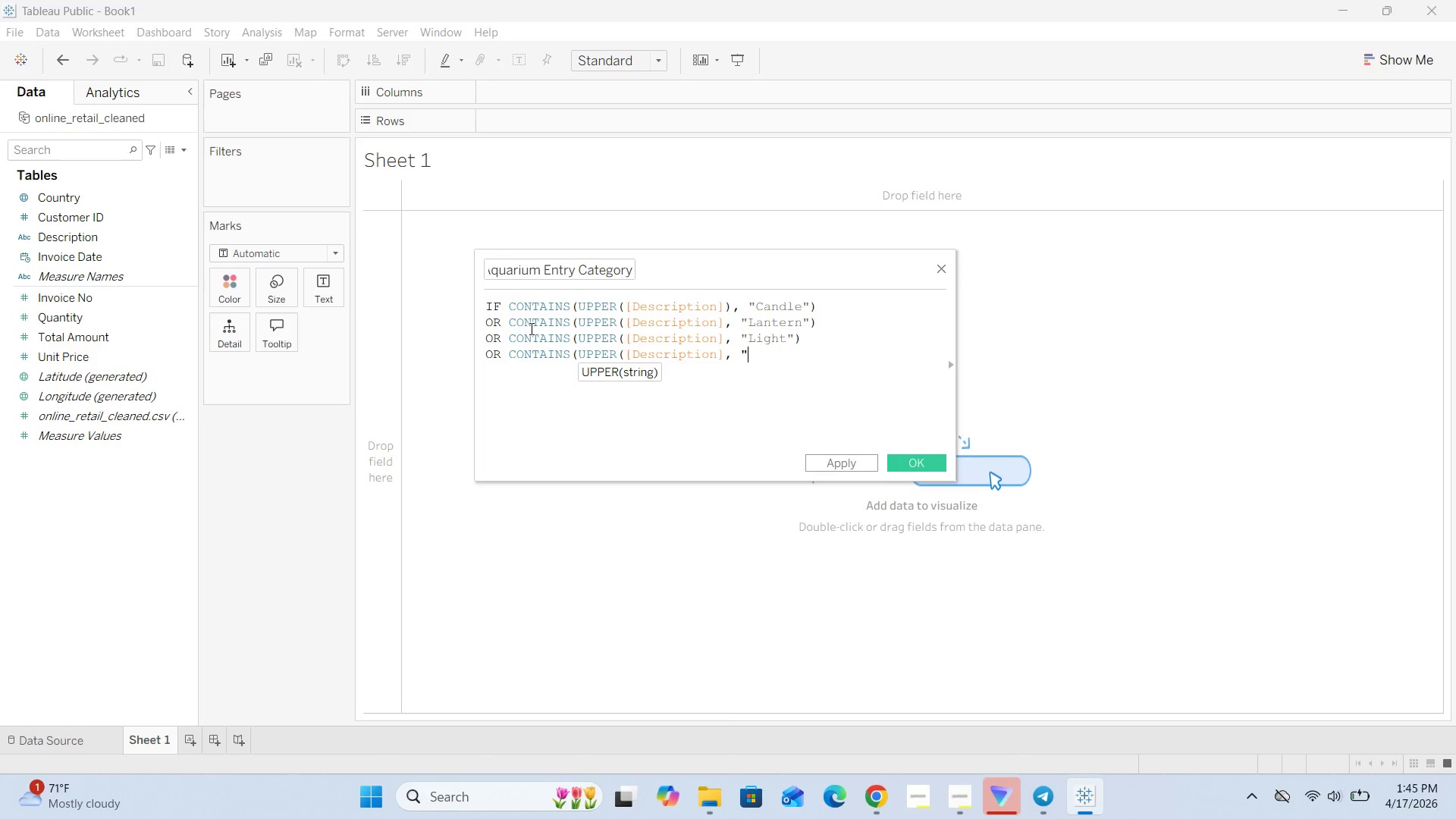 
key(Shift+Quote)
 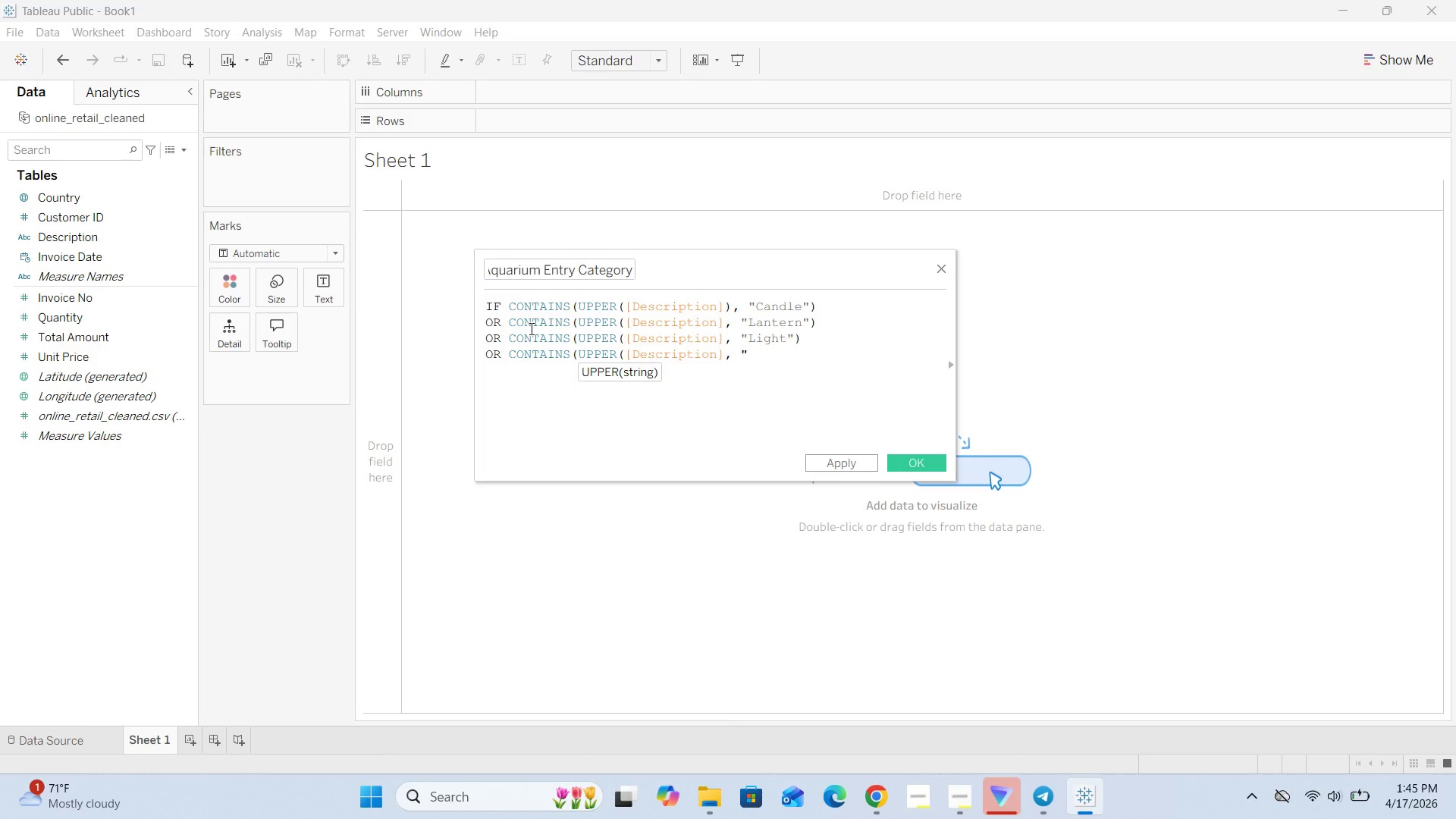 
key(Shift+ShiftRight)
 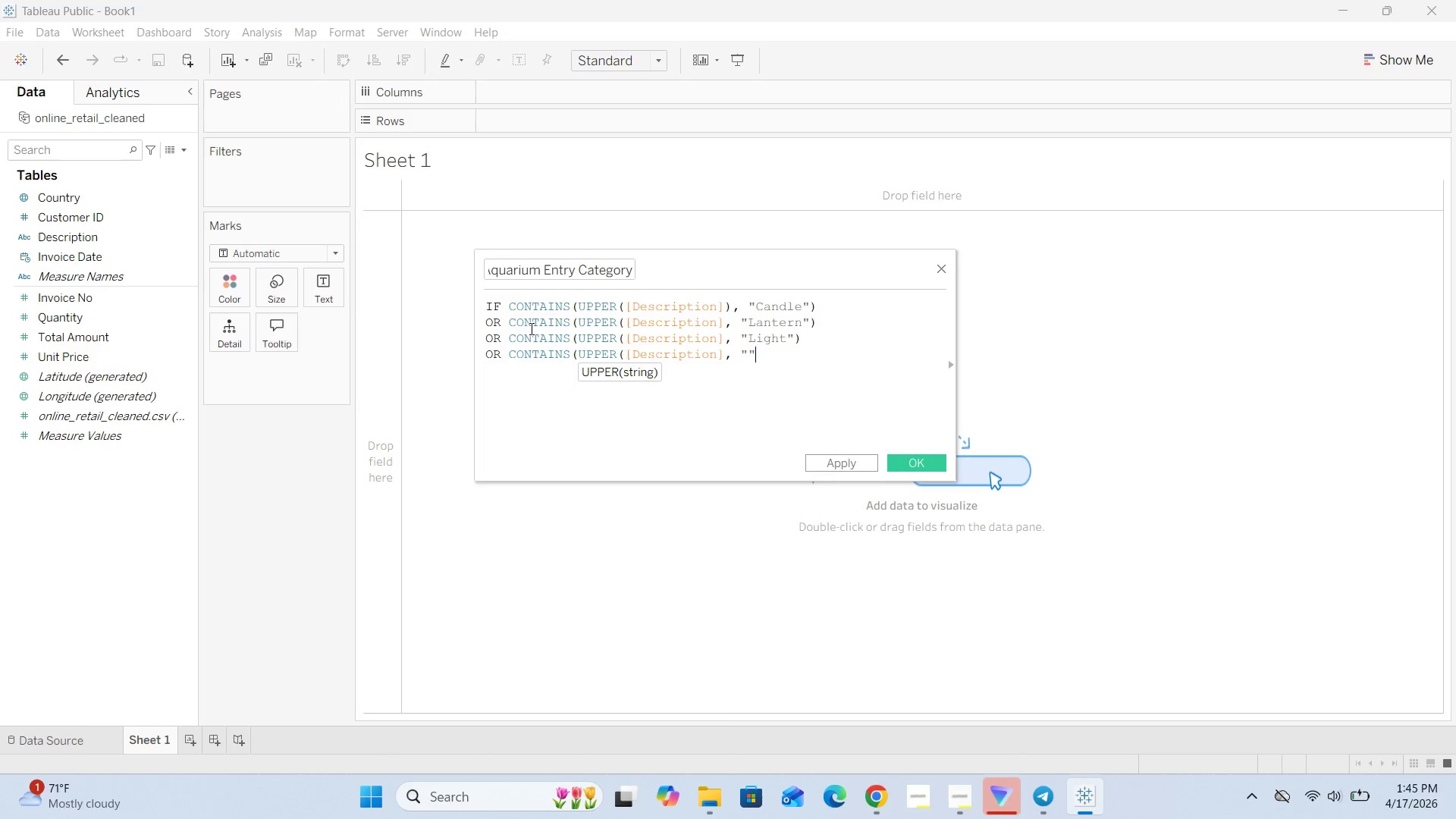 
key(Shift+Quote)
 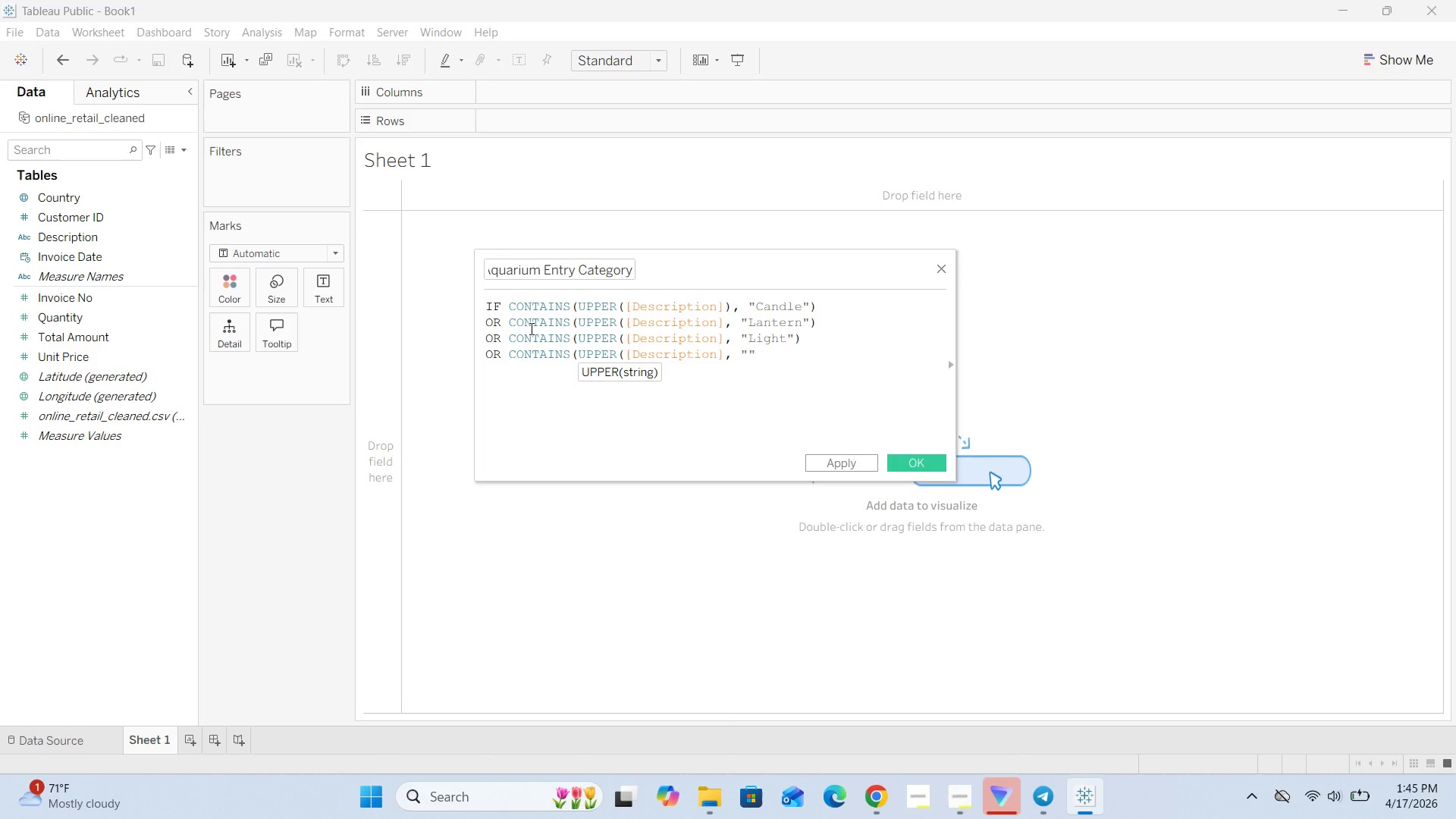 
key(ArrowLeft)
 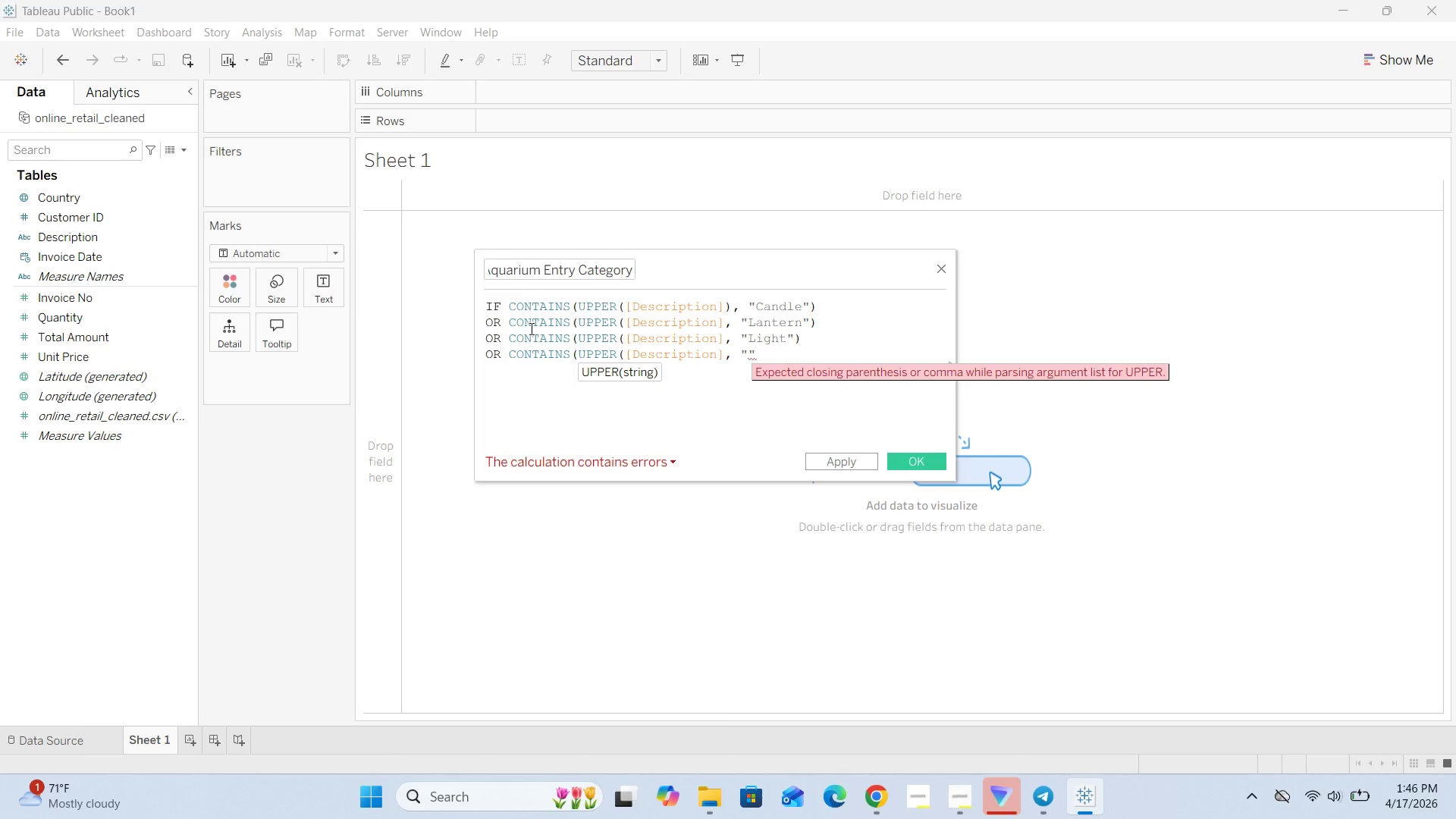 
wait(8.92)
 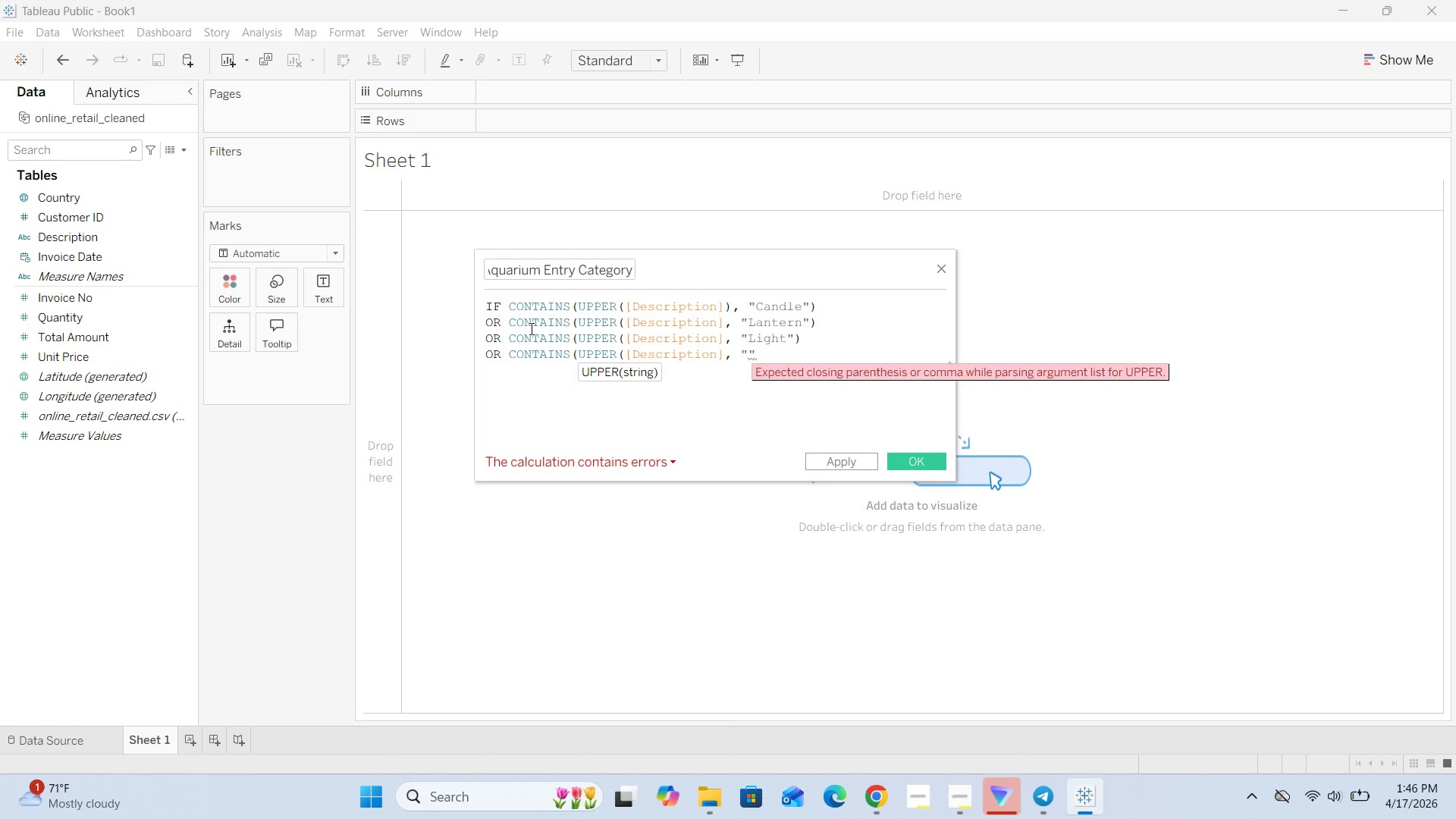 
type(LA)
key(Backspace)
type(amp)
 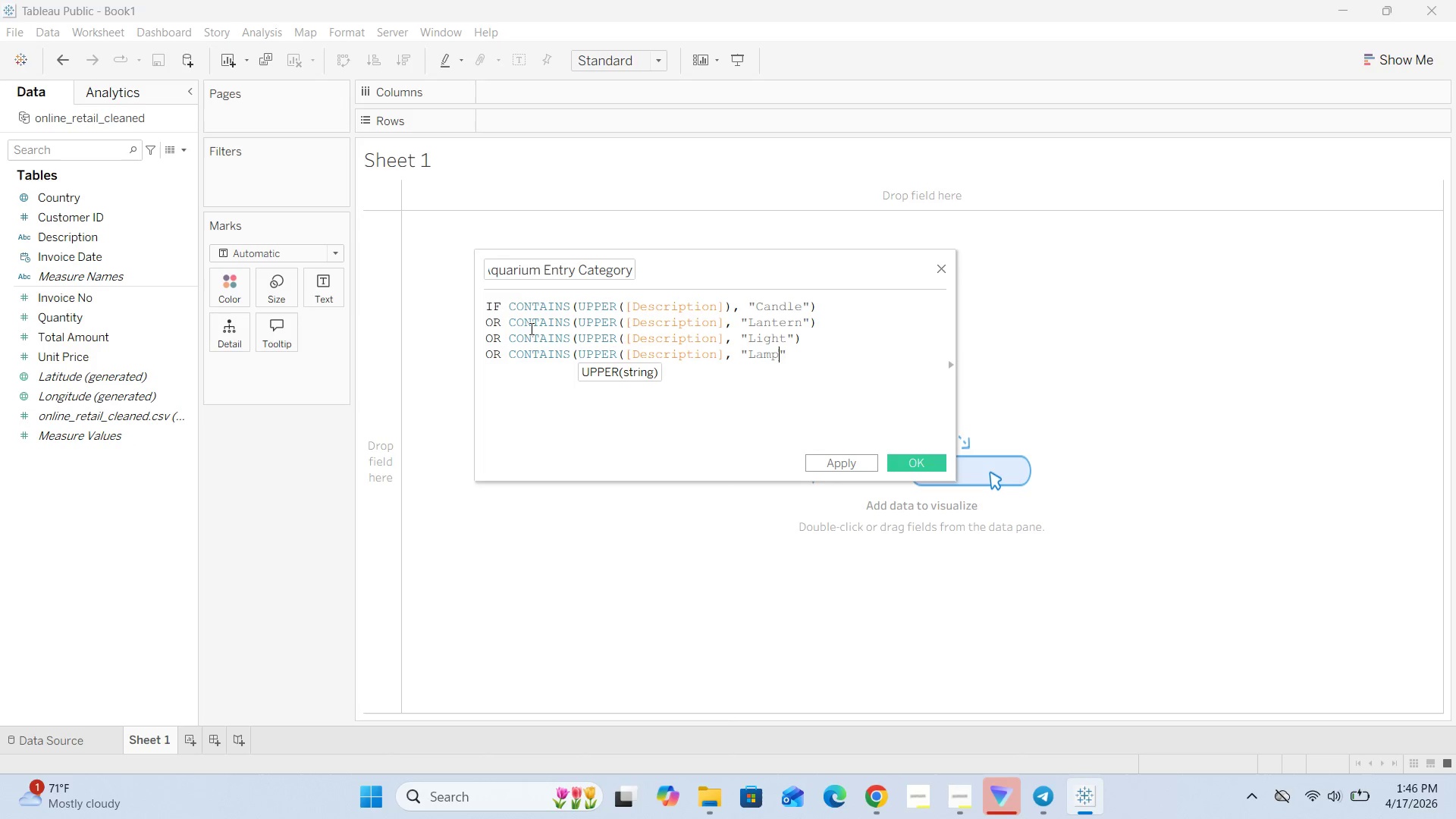 
key(ArrowRight)
 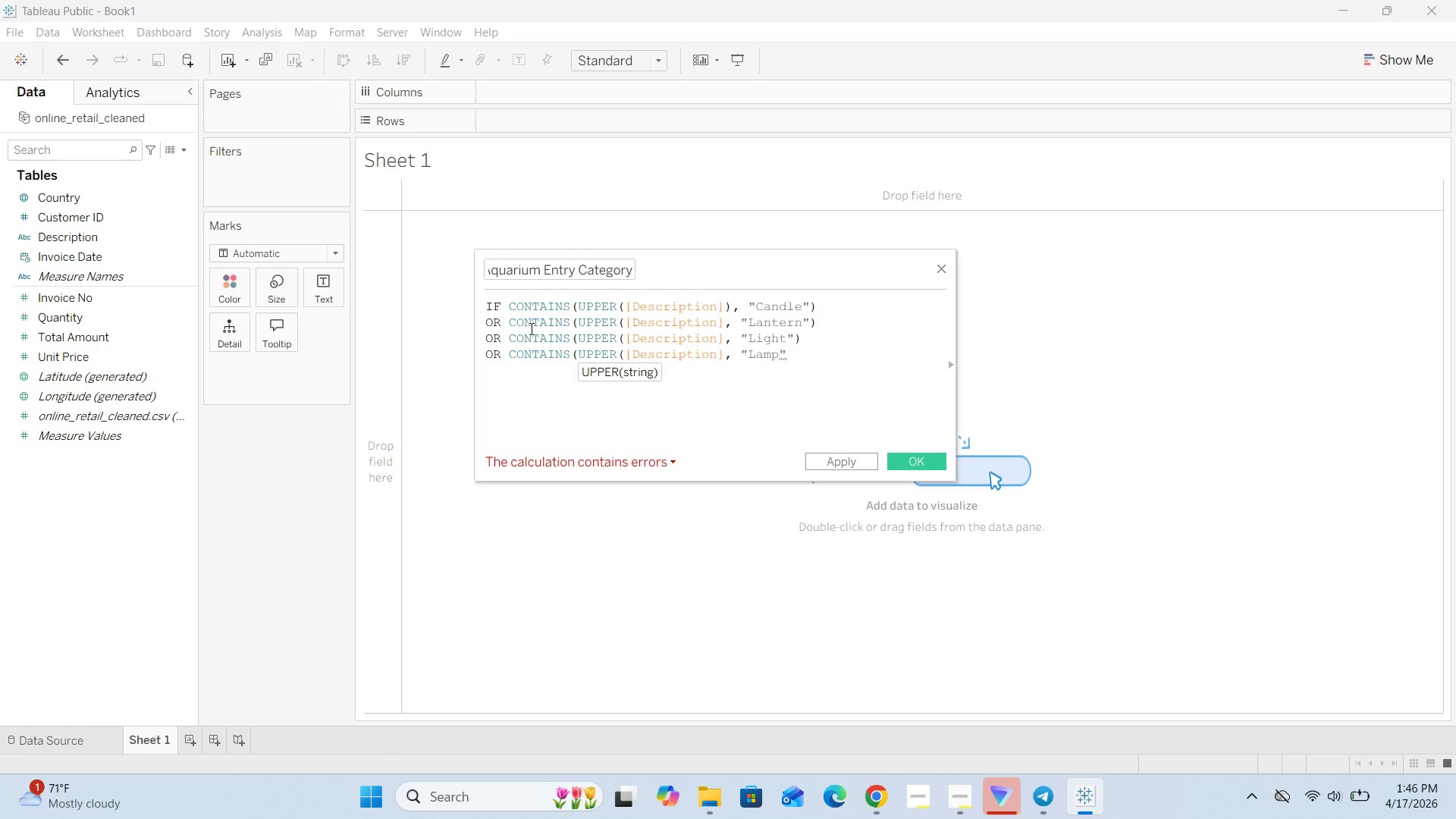 
key(Shift+0)
 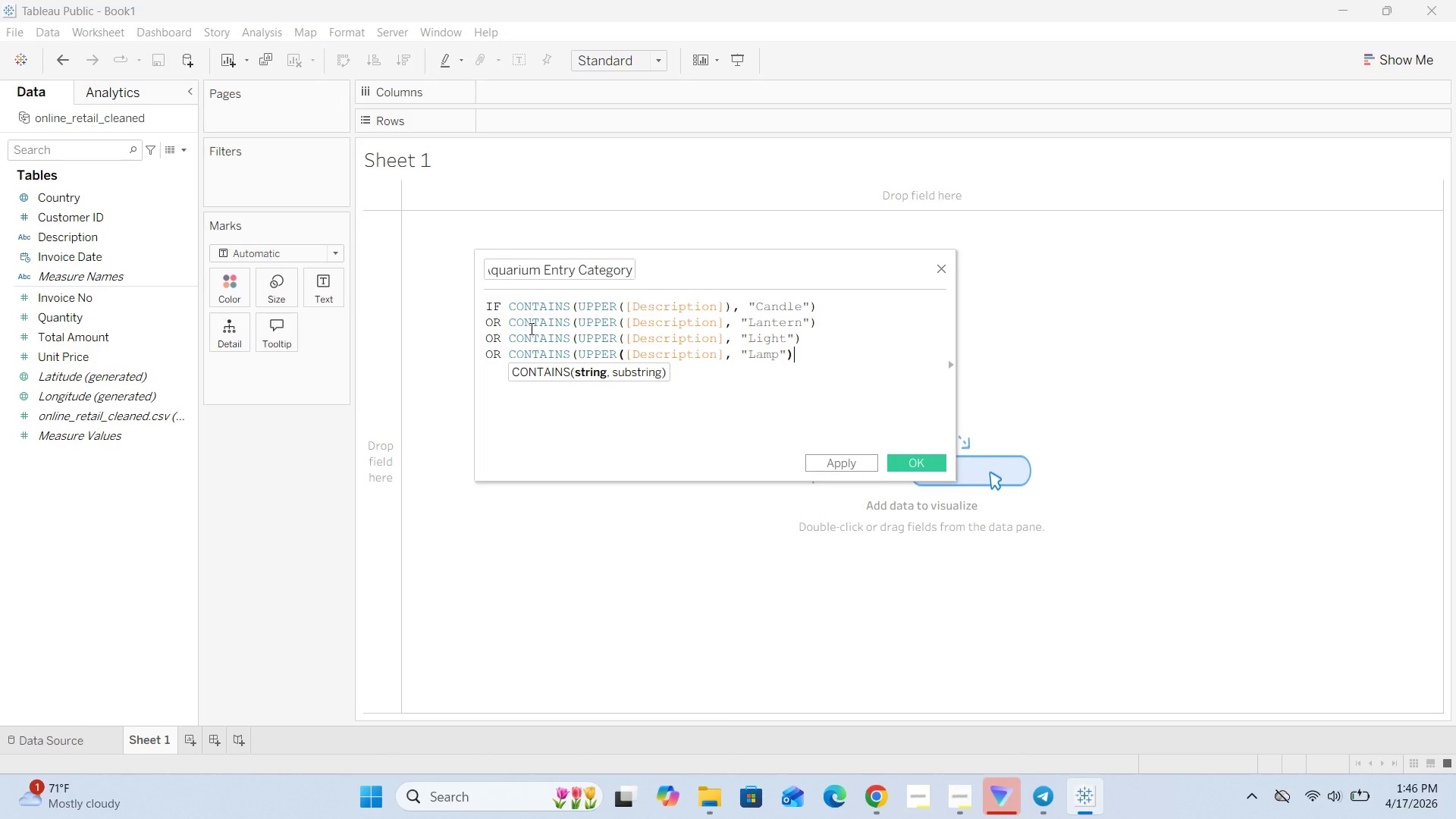 
key(Enter)
 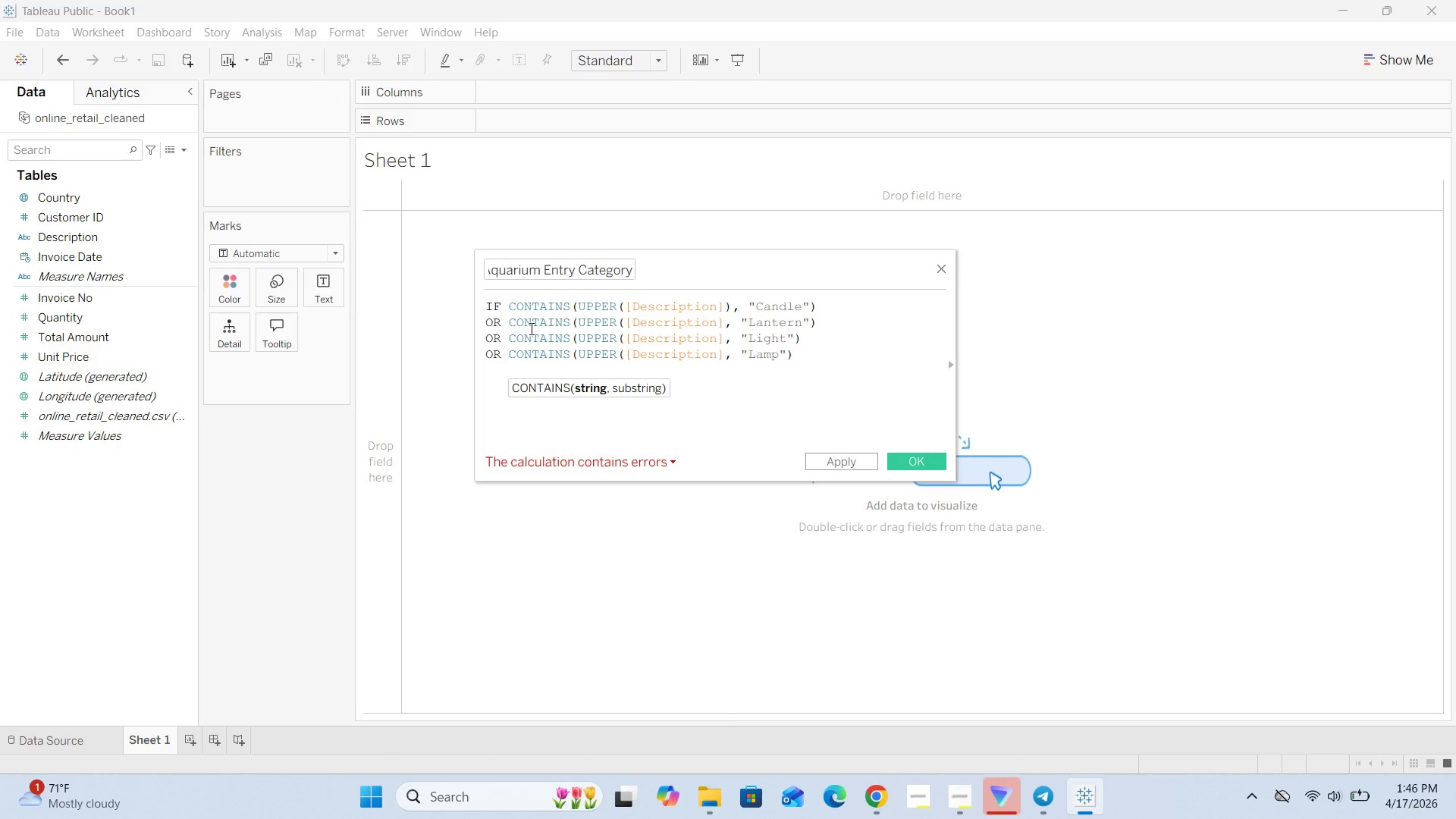 
type(THEN "")
 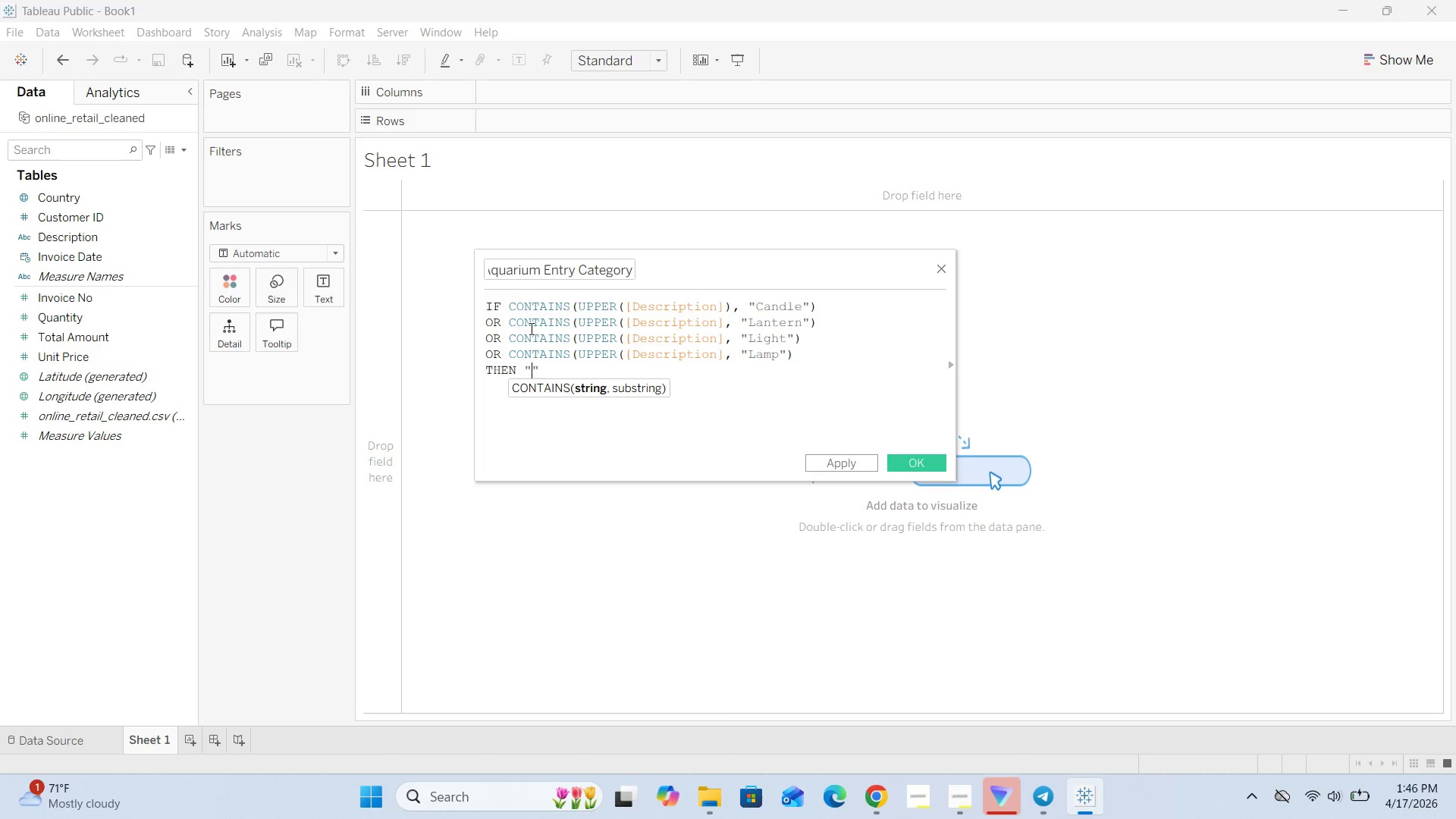 
 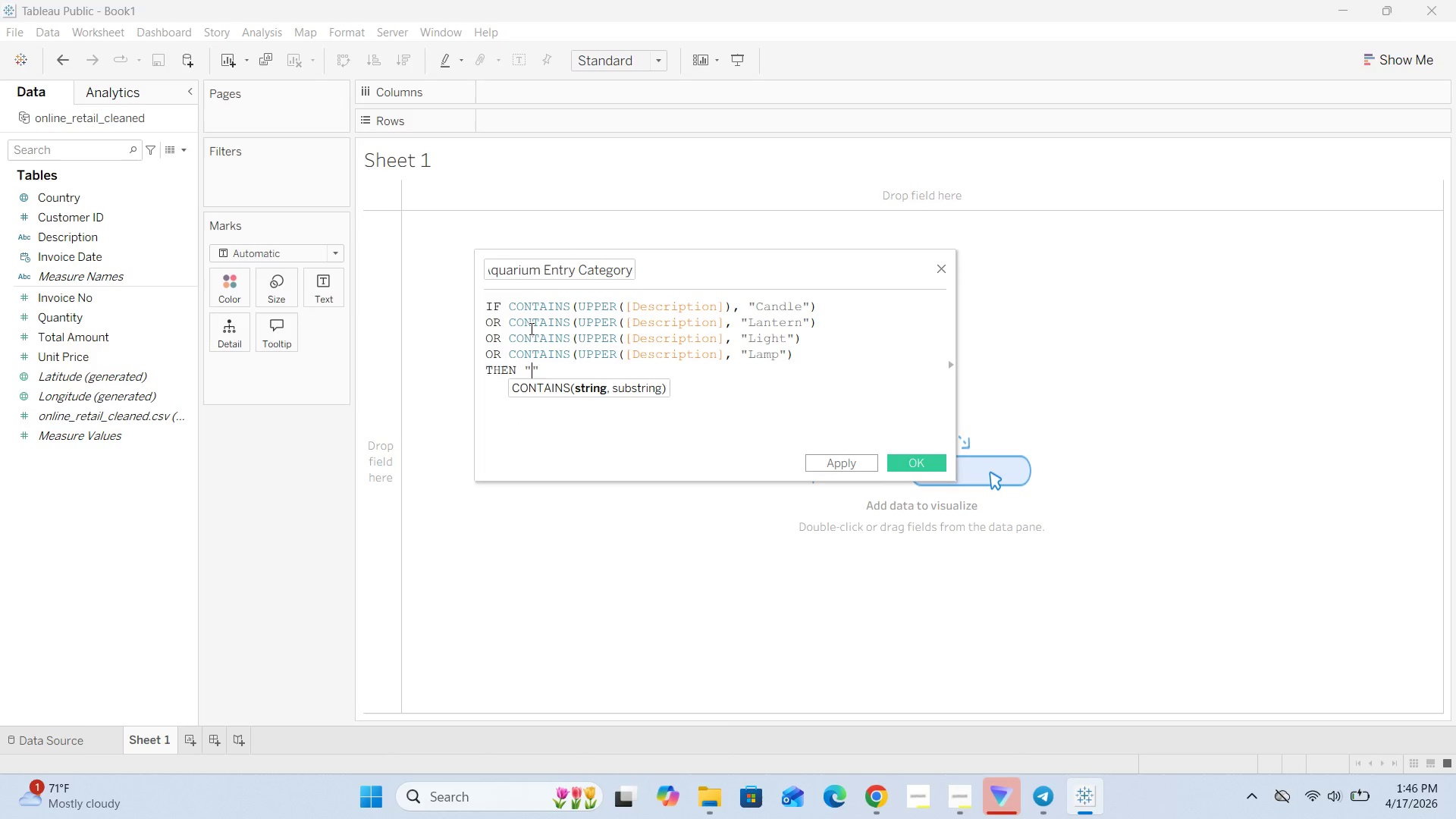 
key(ArrowLeft)
 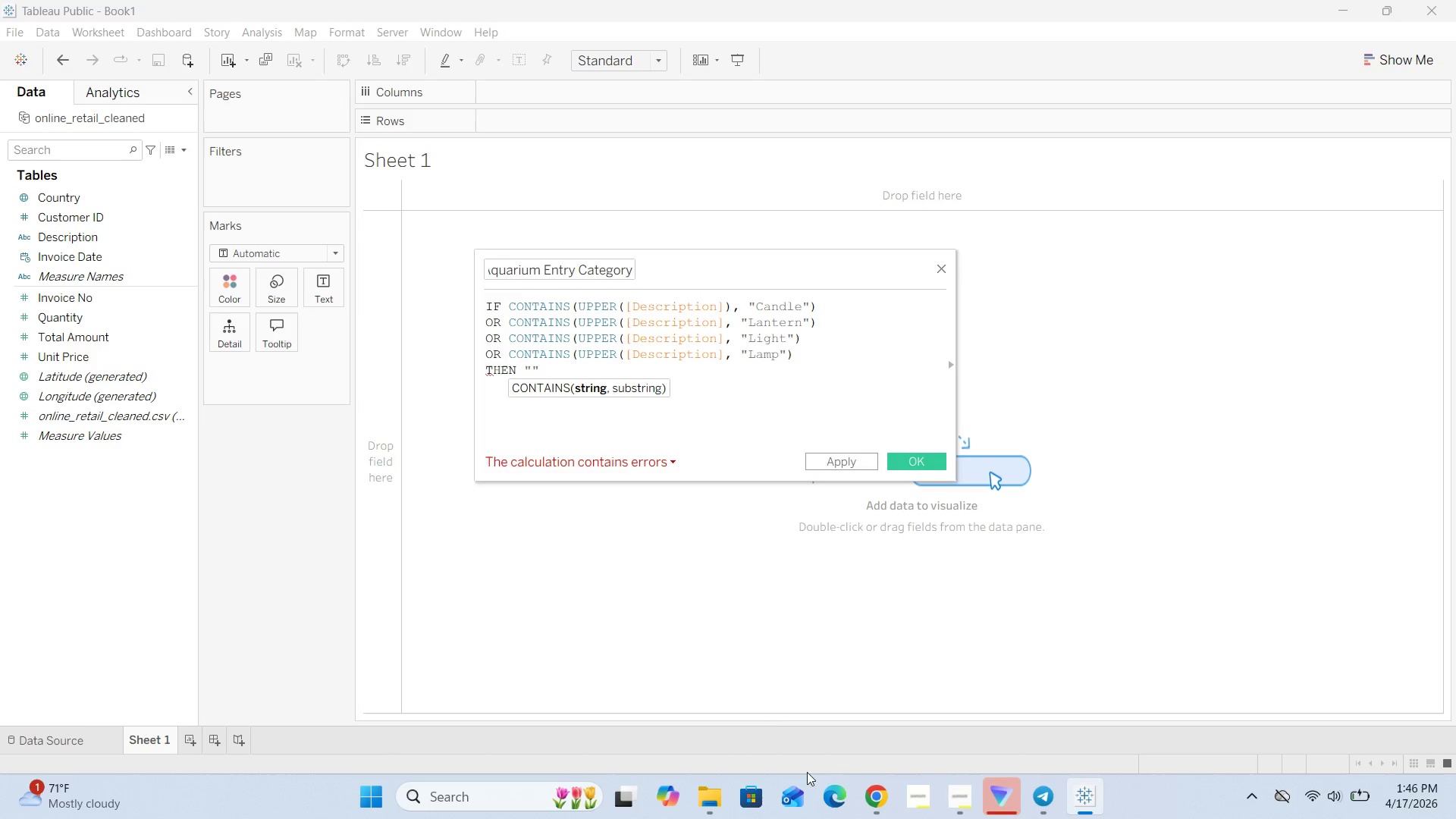 
left_click([877, 793])
 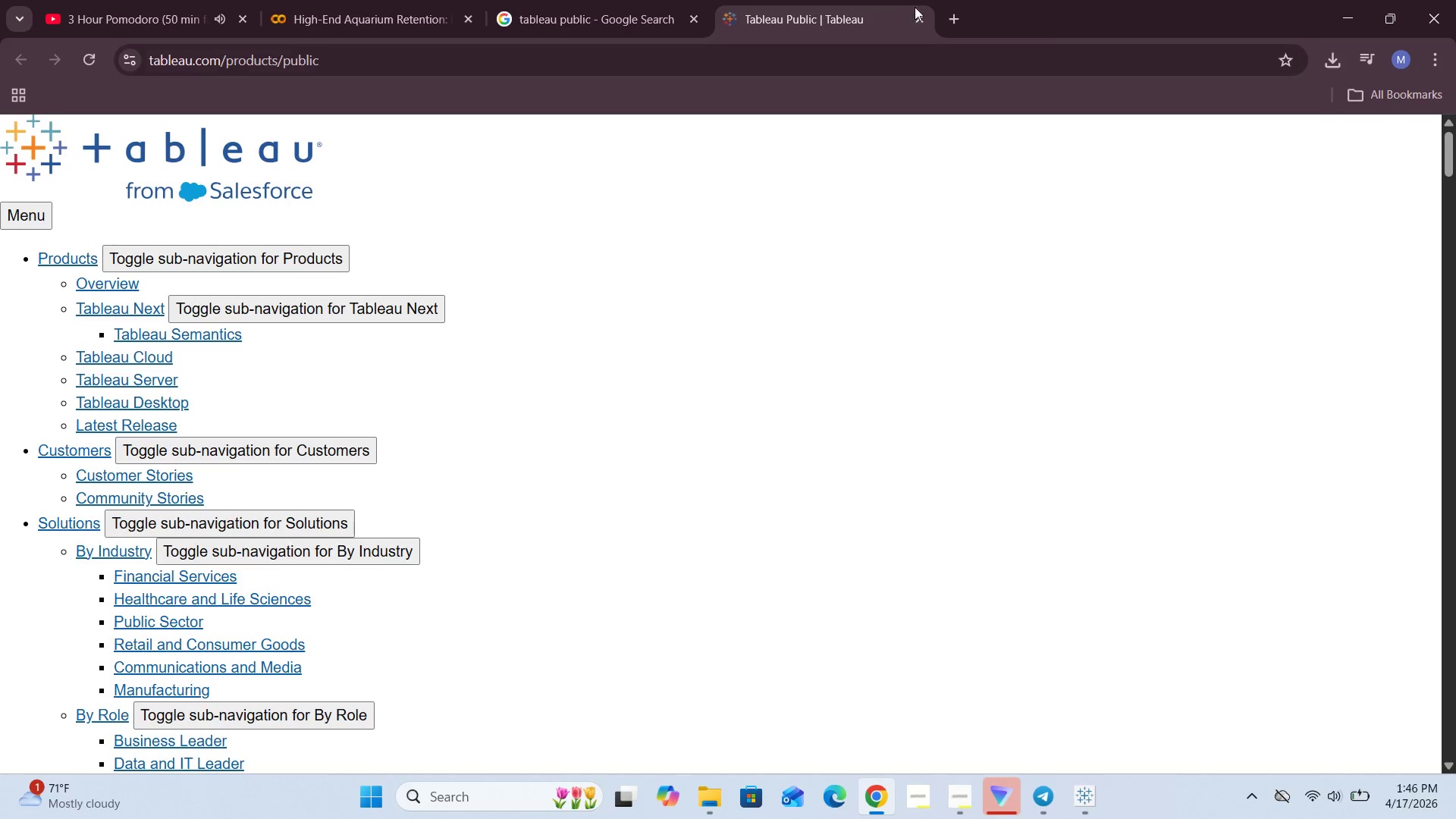 
left_click([921, 20])
 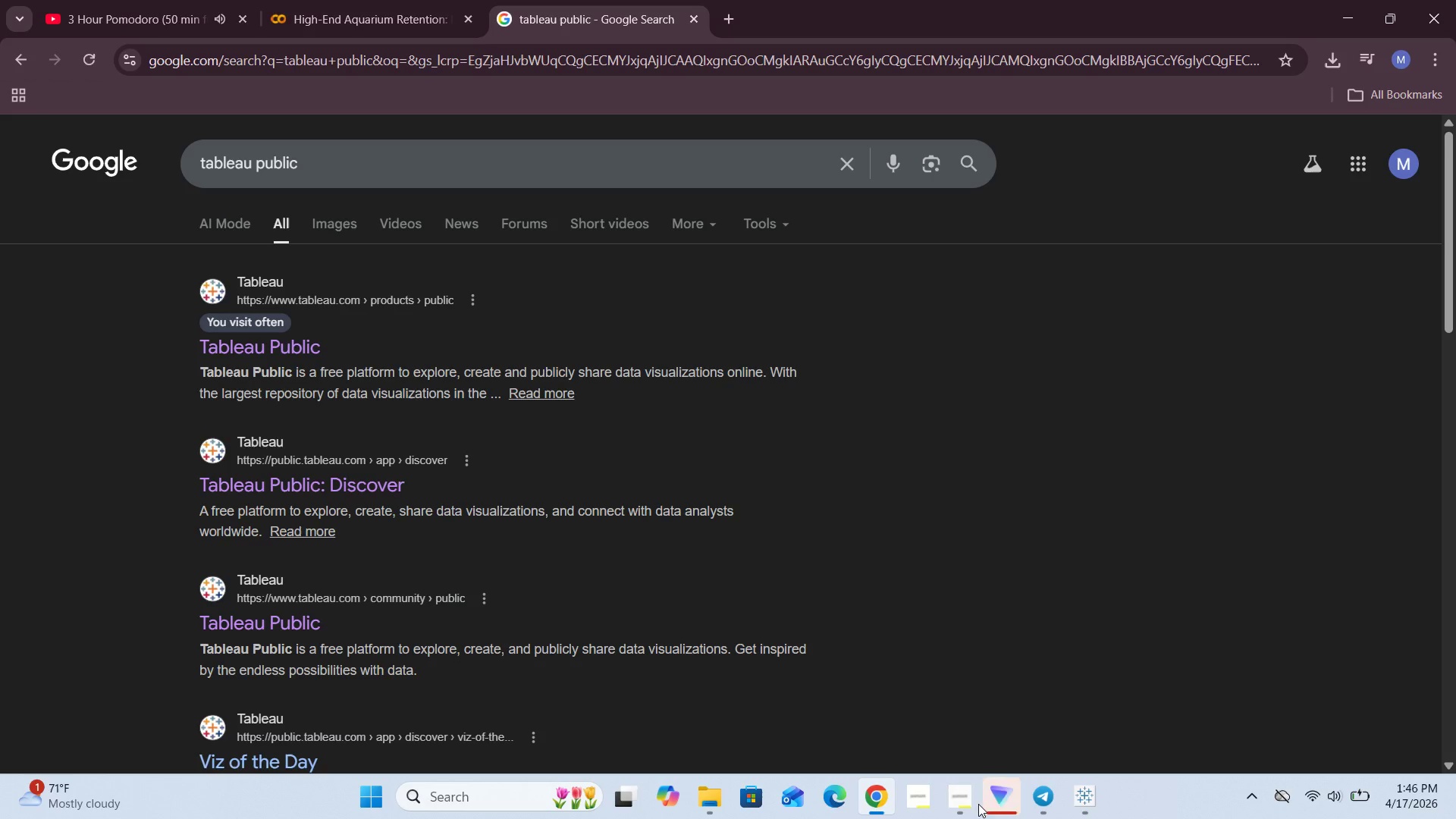 
left_click([956, 807])